 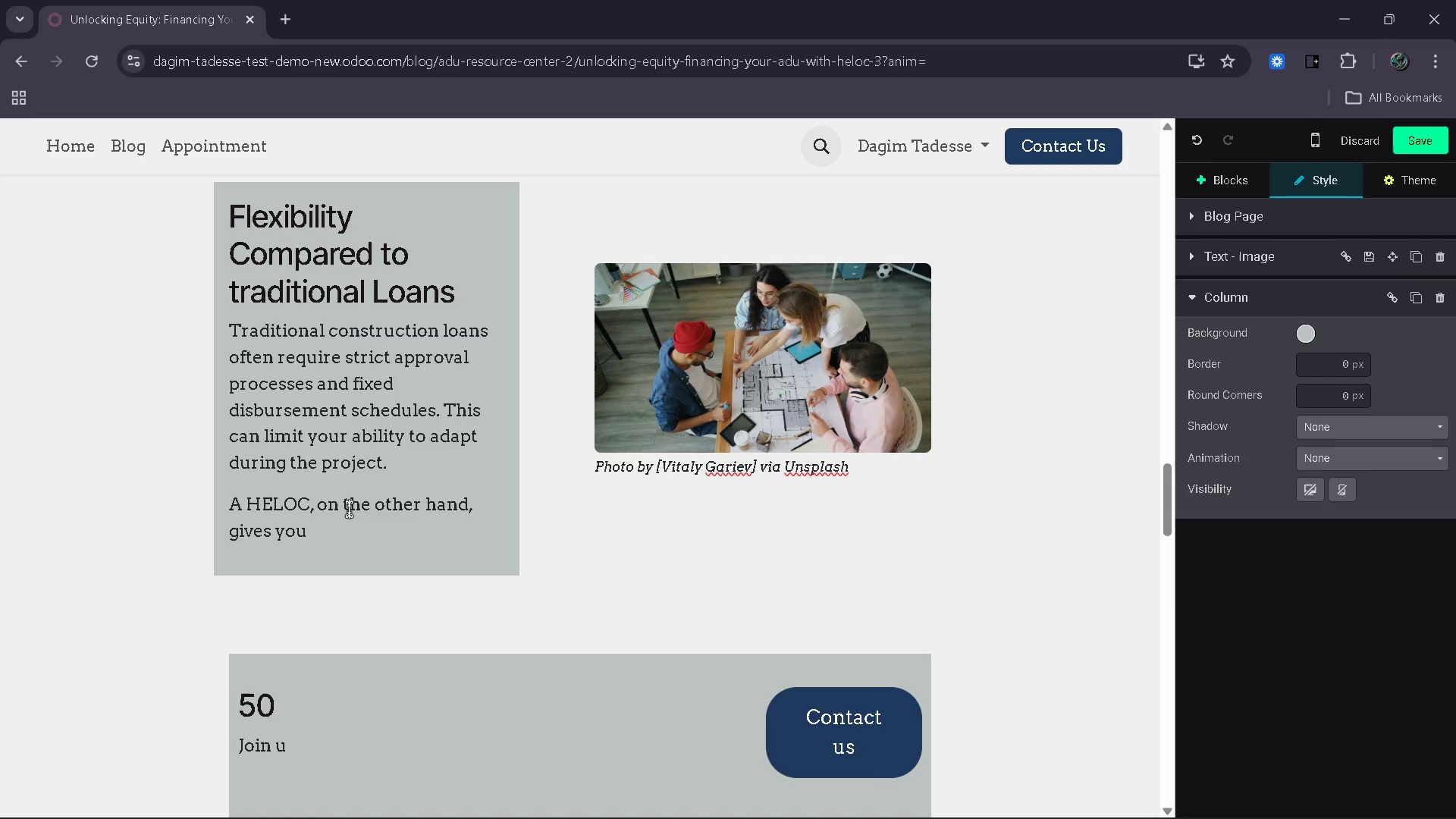 
hold_key(key=ShiftRight, duration=0.59)
 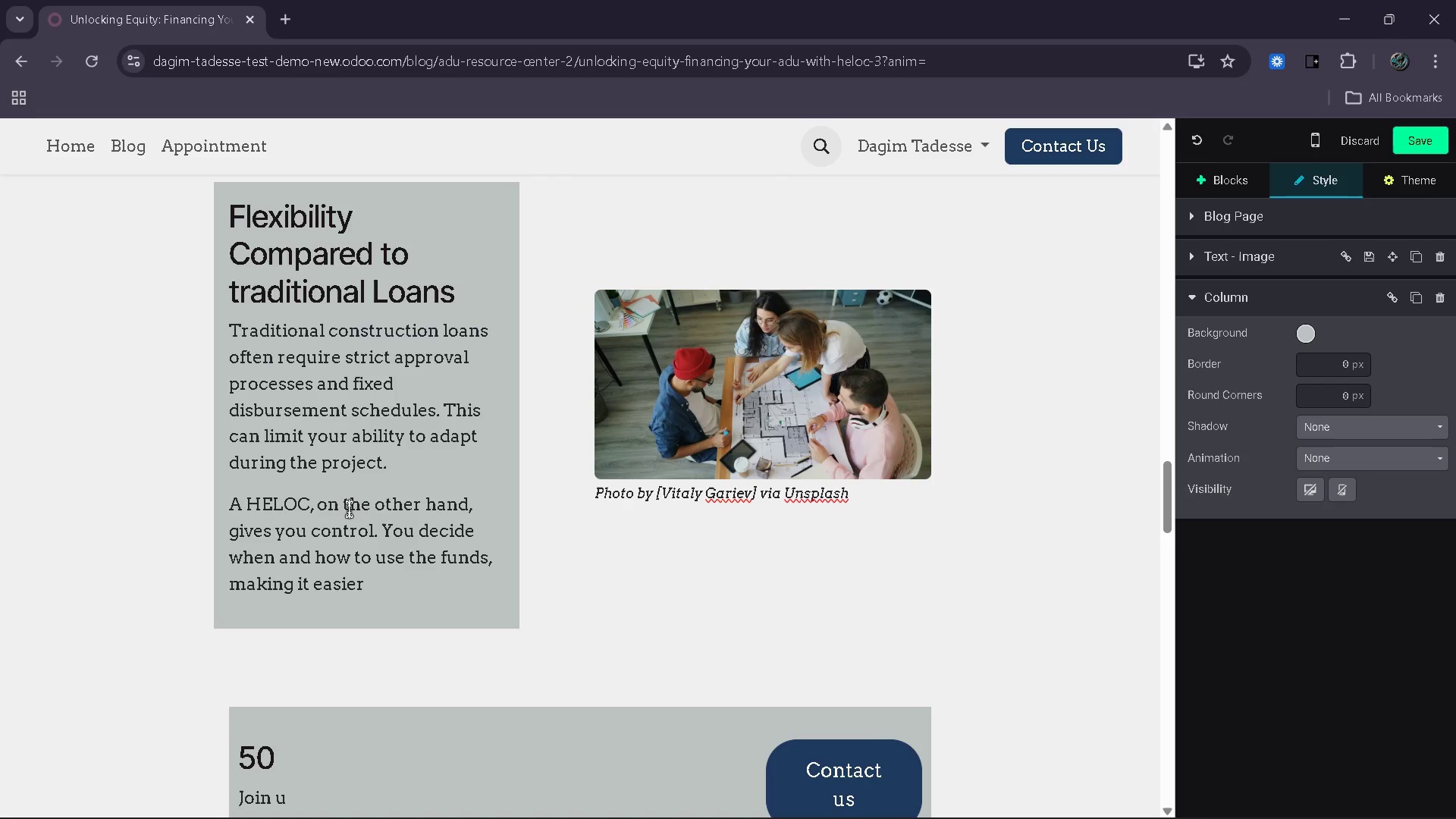 
wait(36.39)
 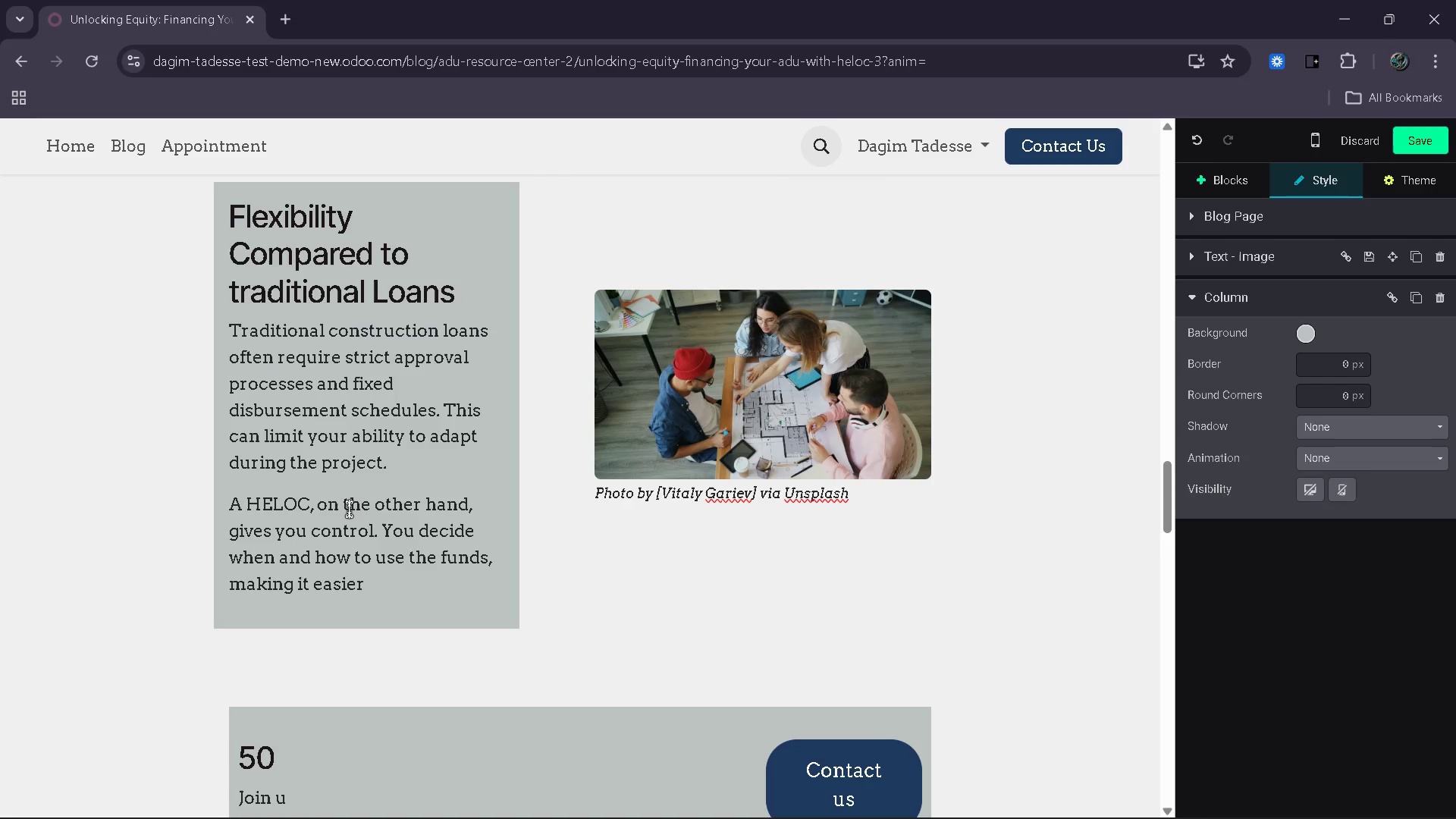 
type(to manage unexpected costs or design adjustments.)
 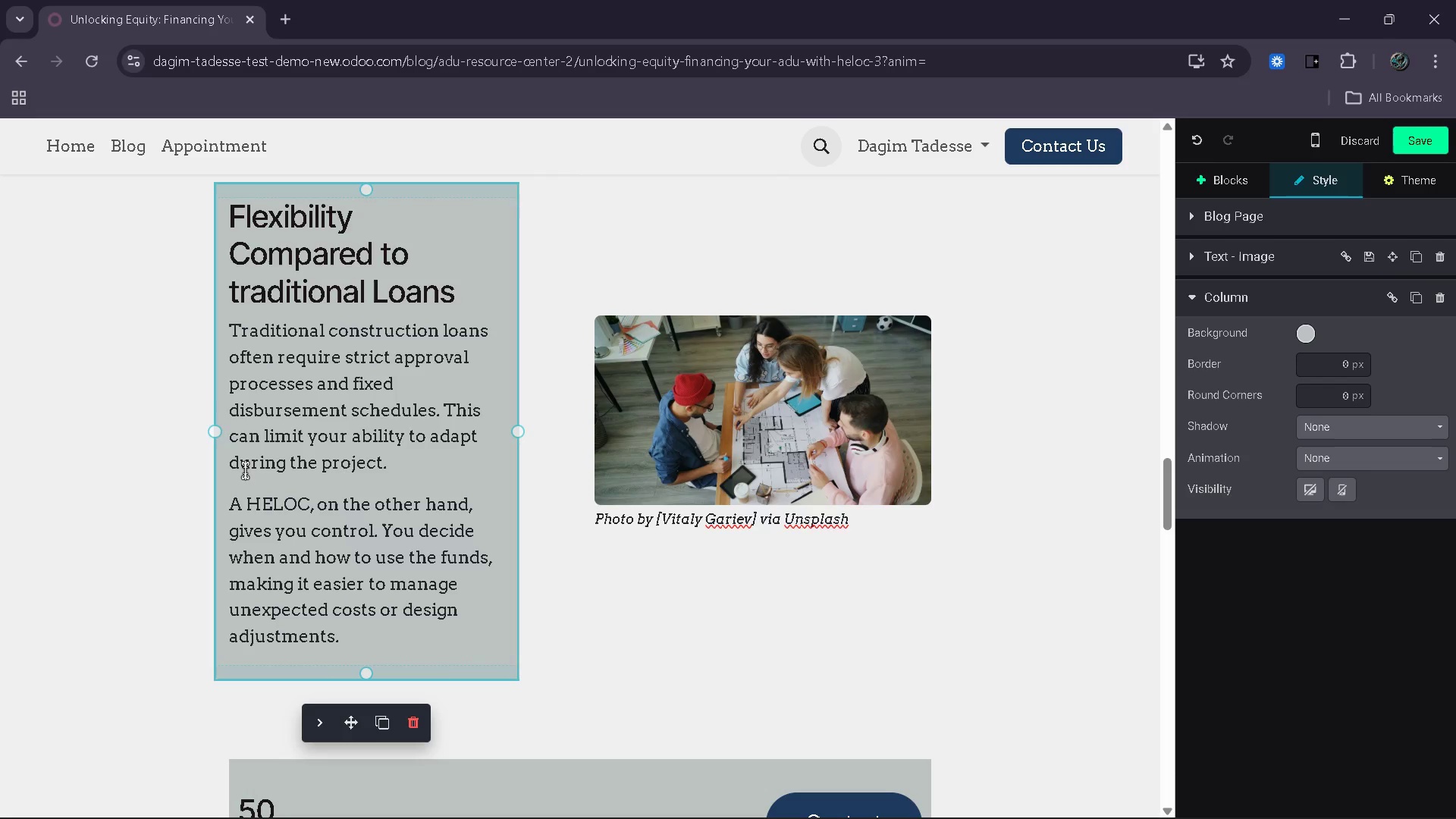 
scroll: coordinate [460, 375], scroll_direction: down, amount: 4.0
 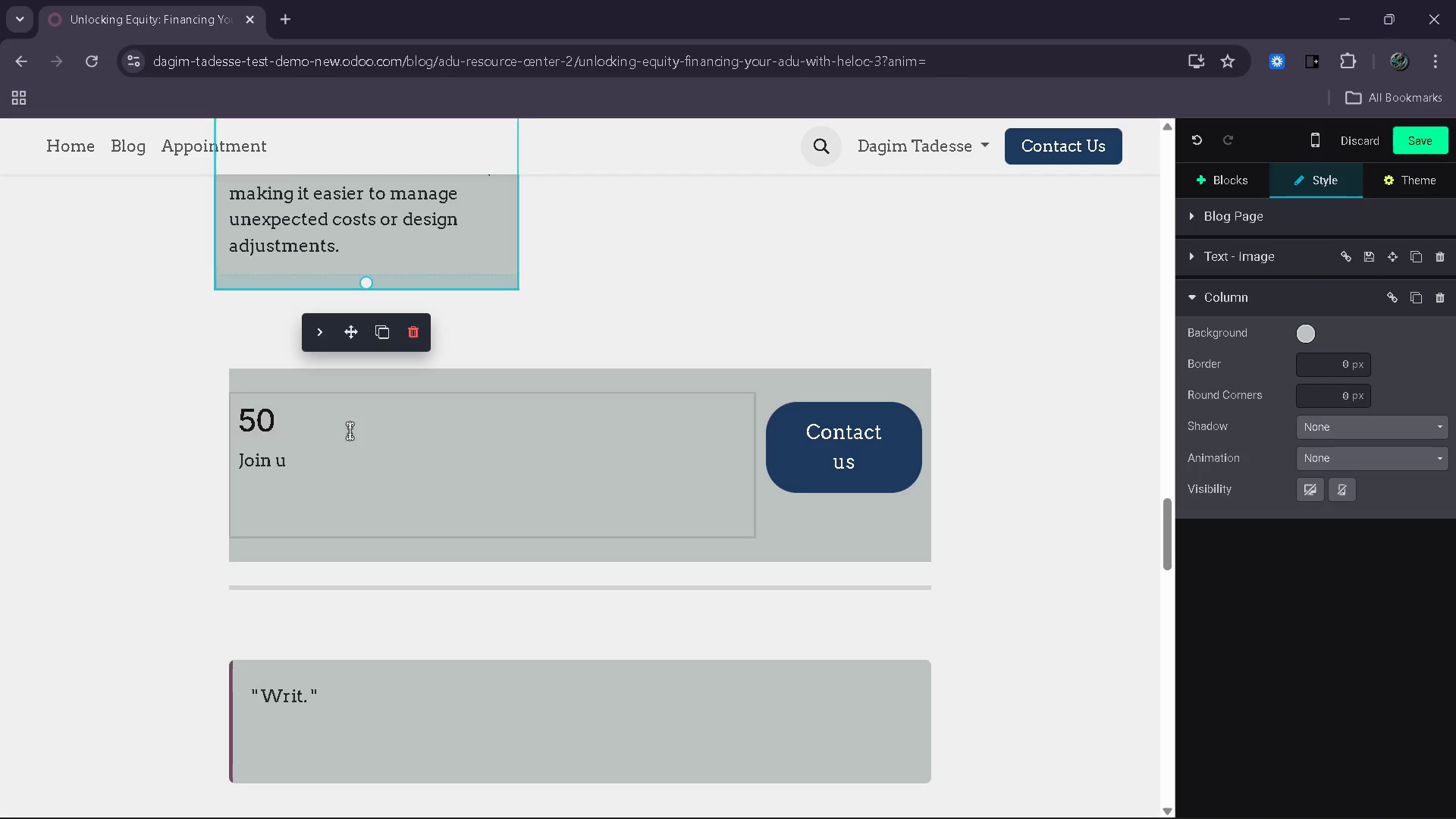 
left_click([348, 430])
 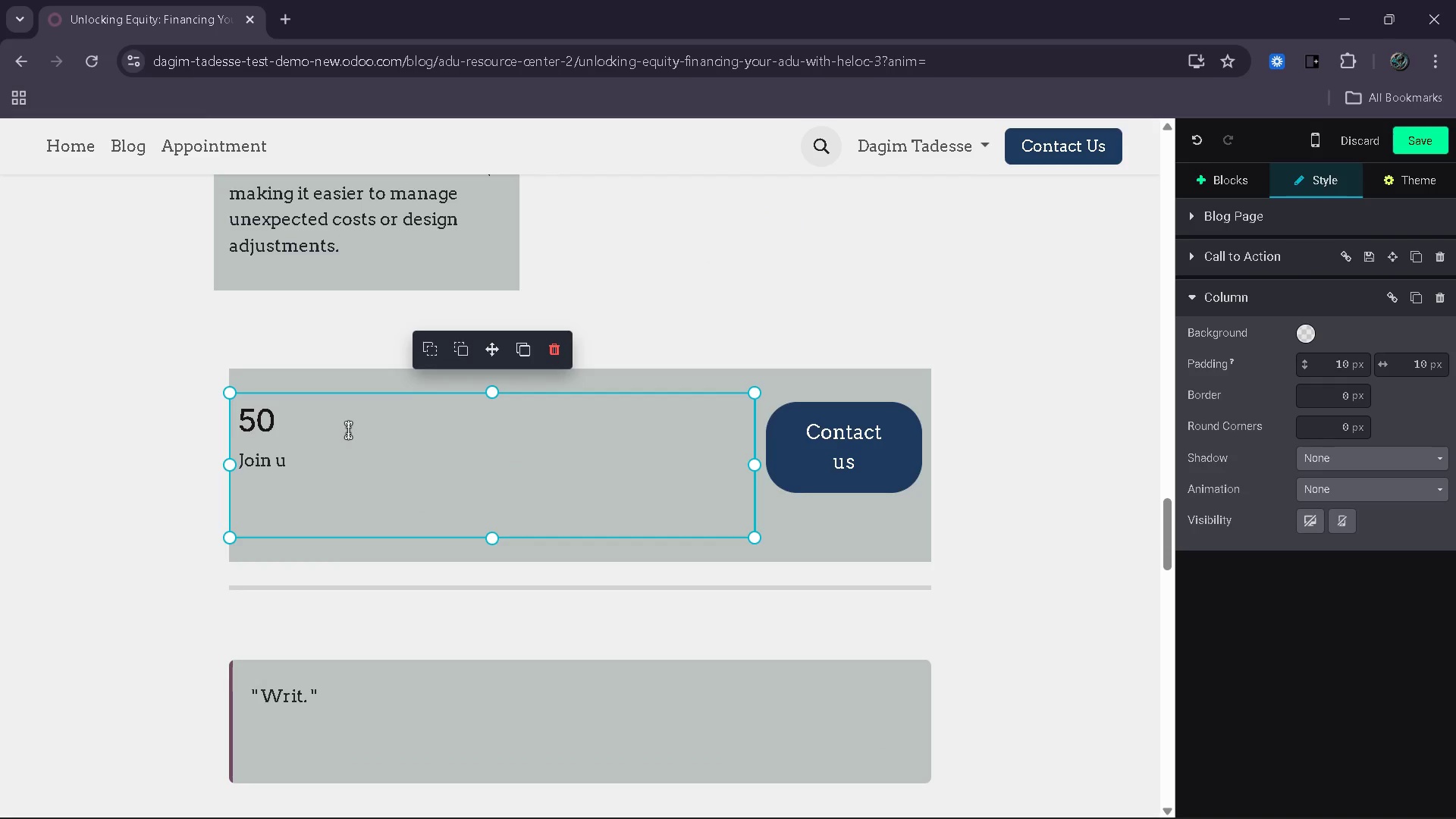 
key(Backspace)
 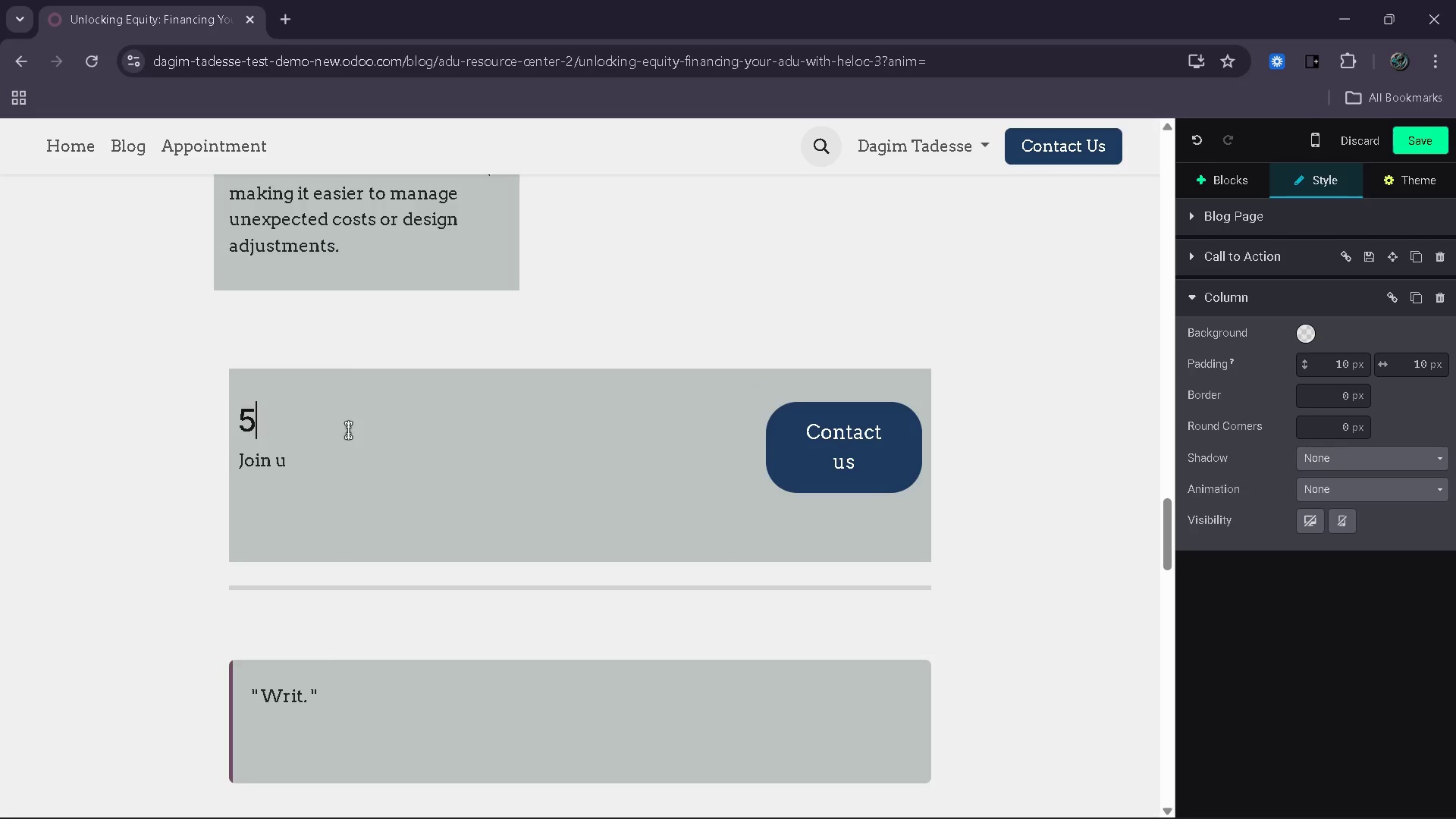 
key(Backspace)
 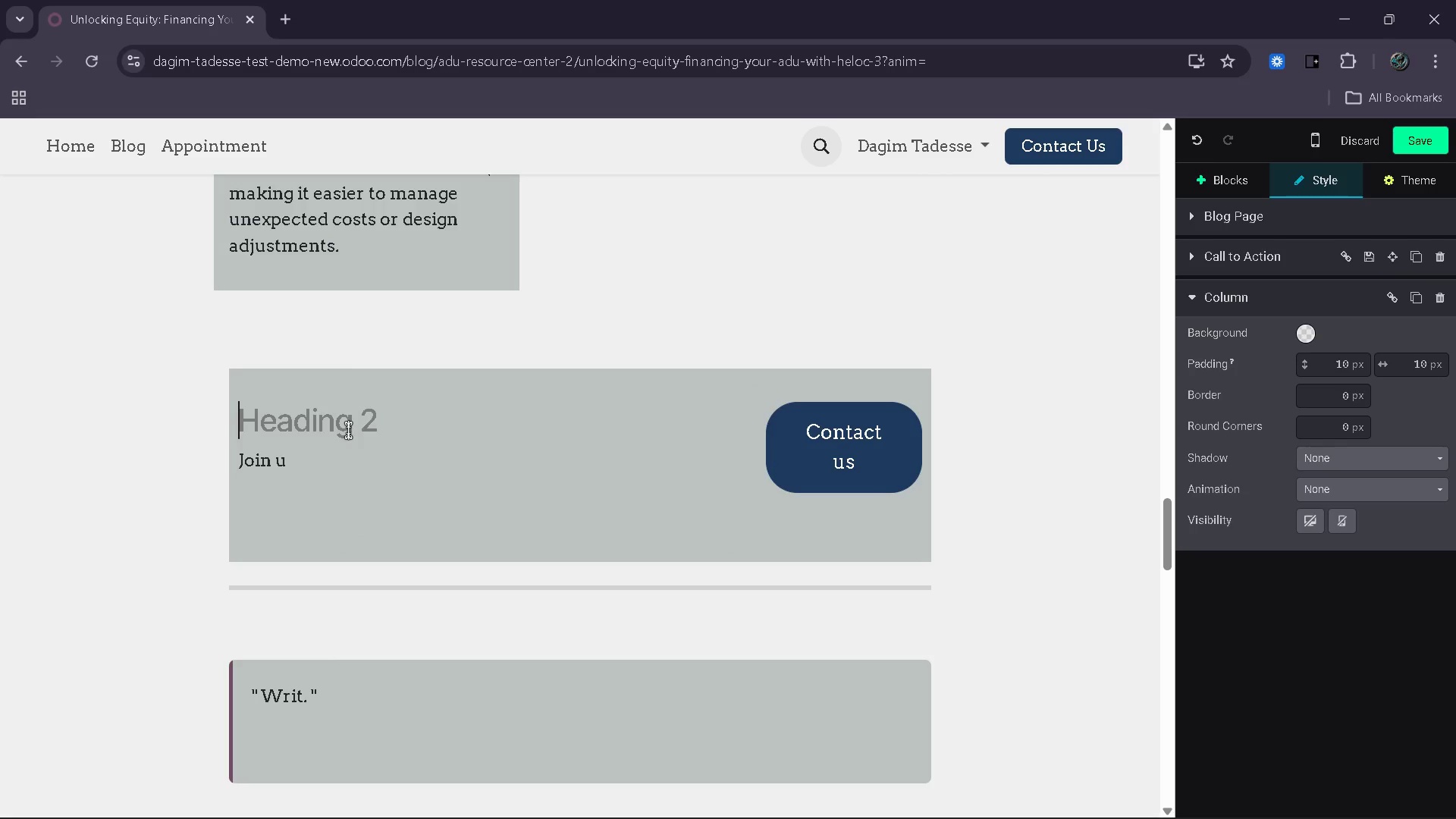 
type(Explore Your ADU Fina)
 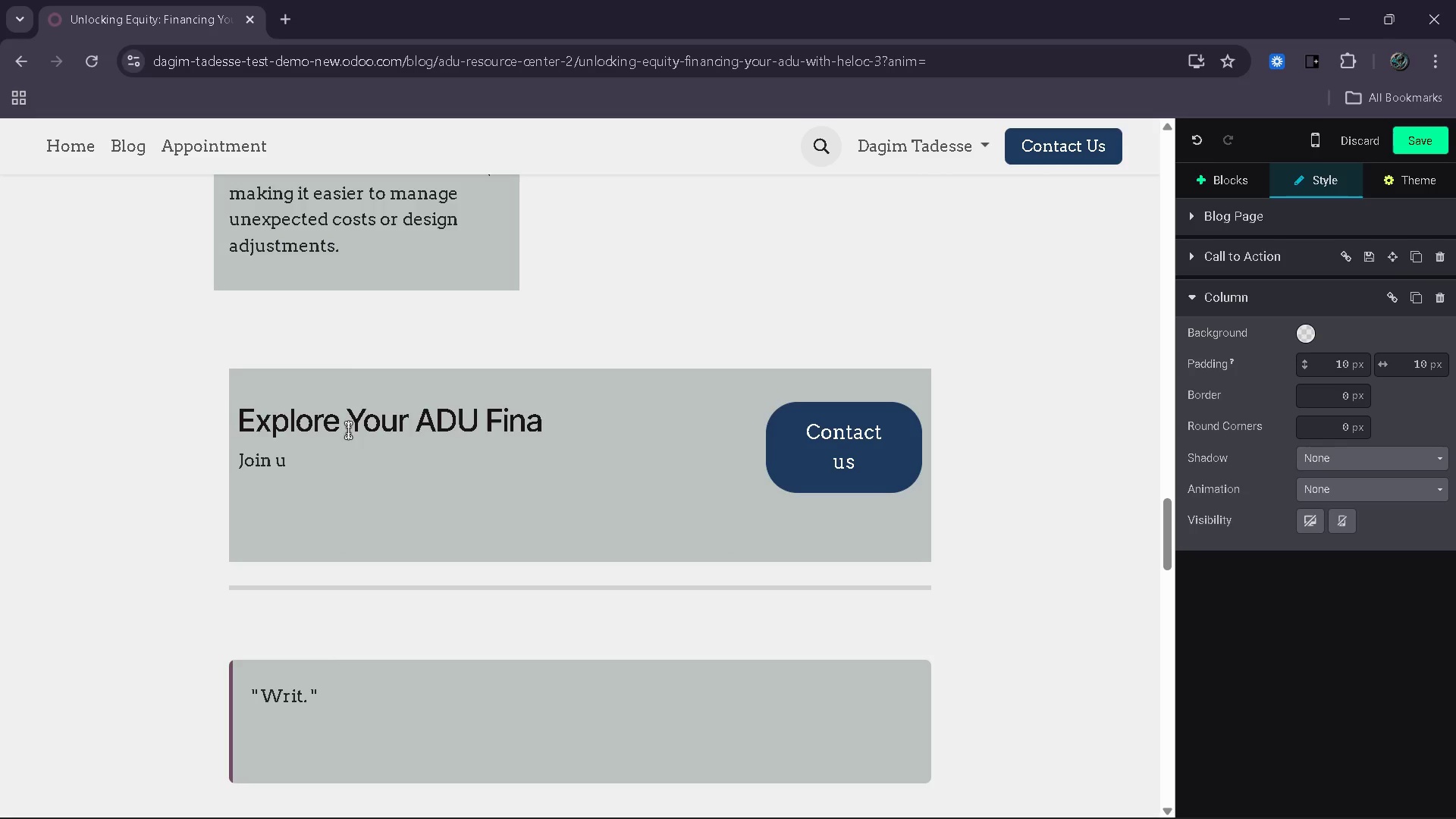 
type(ncing Options)
 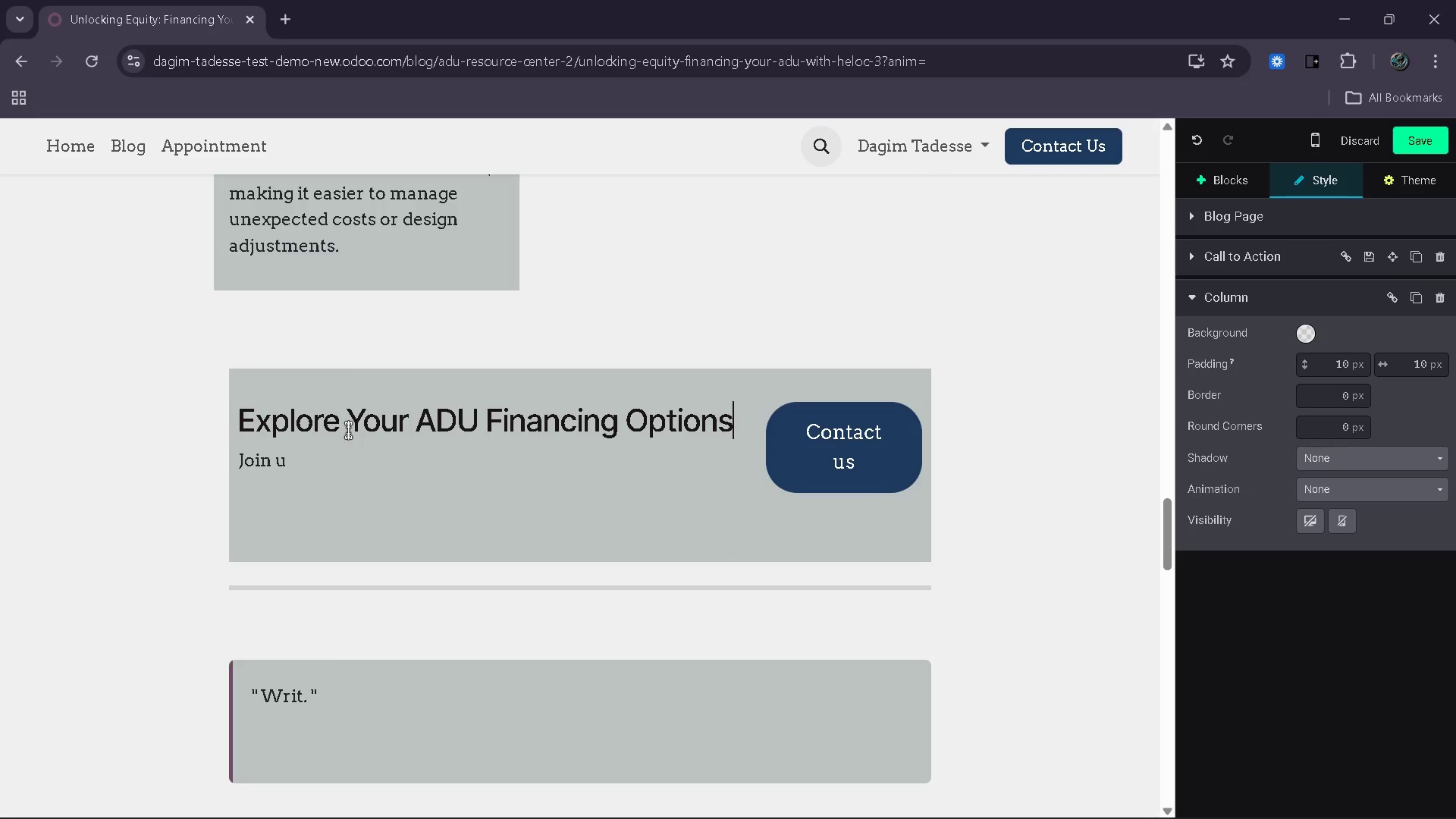 
key(ArrowDown)
 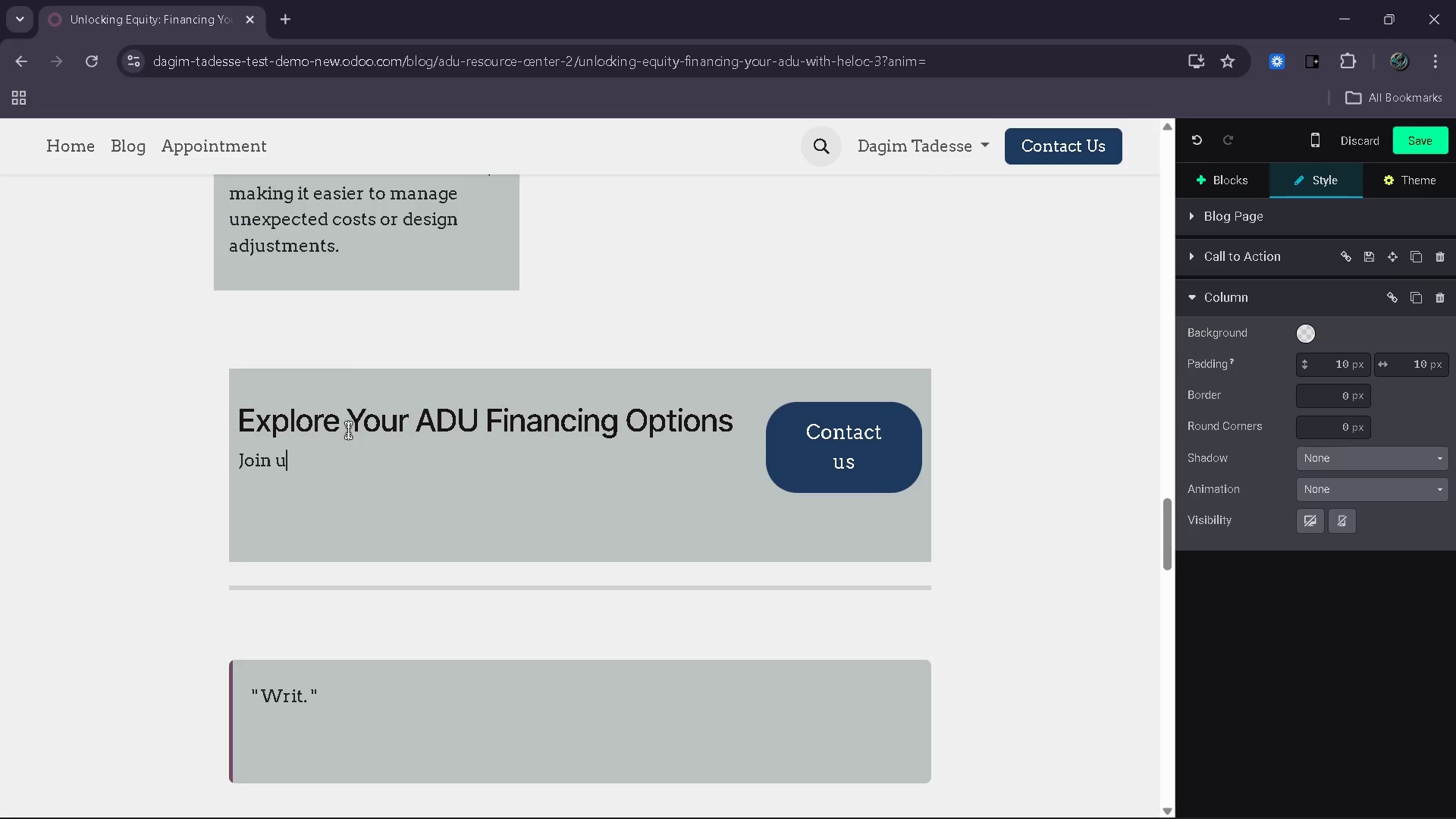 
wait(21.03)
 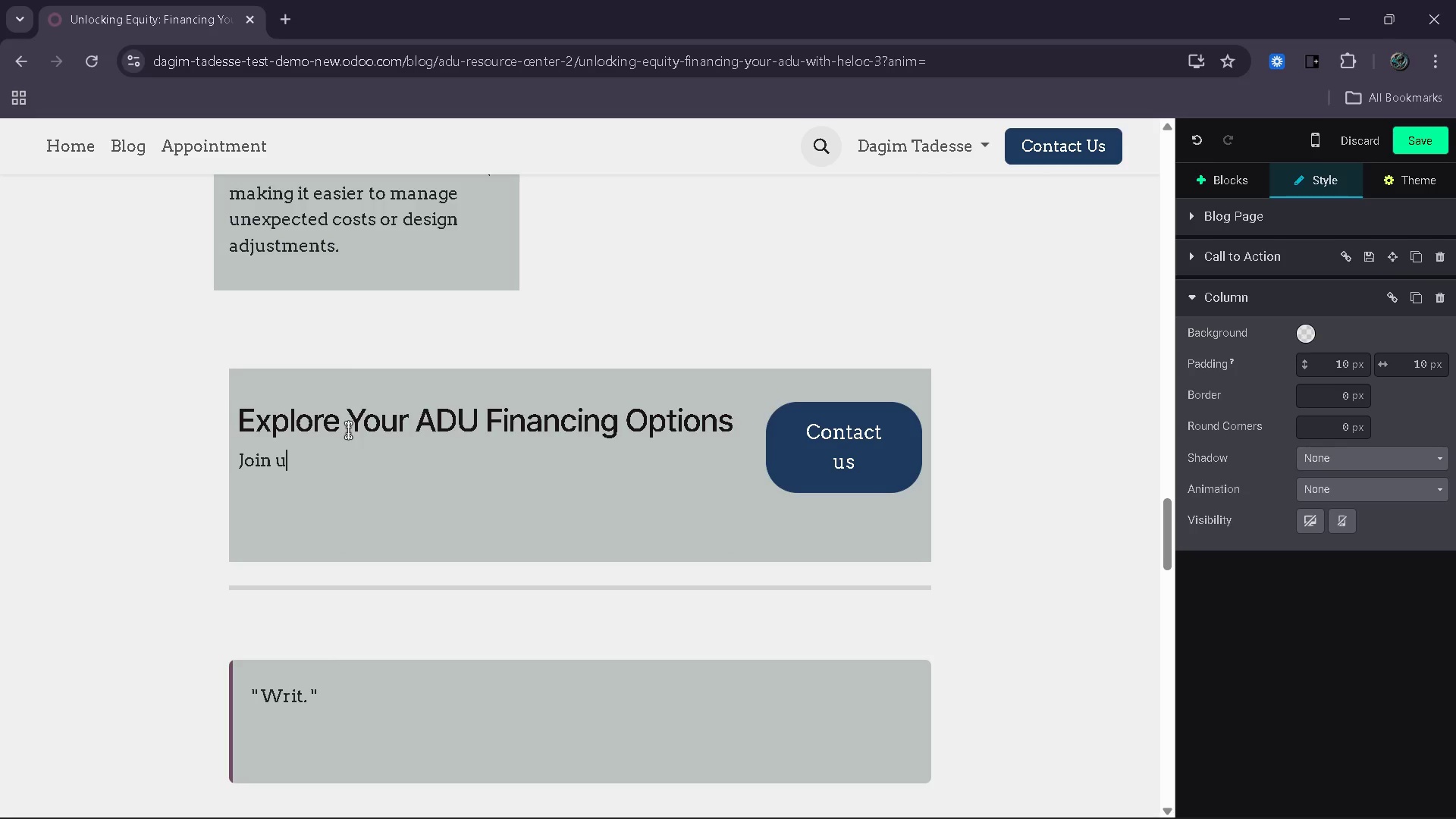 
key(Backspace)
key(Backspace)
key(Backspace)
key(Backspace)
key(Backspace)
type(See how a HELOC )
 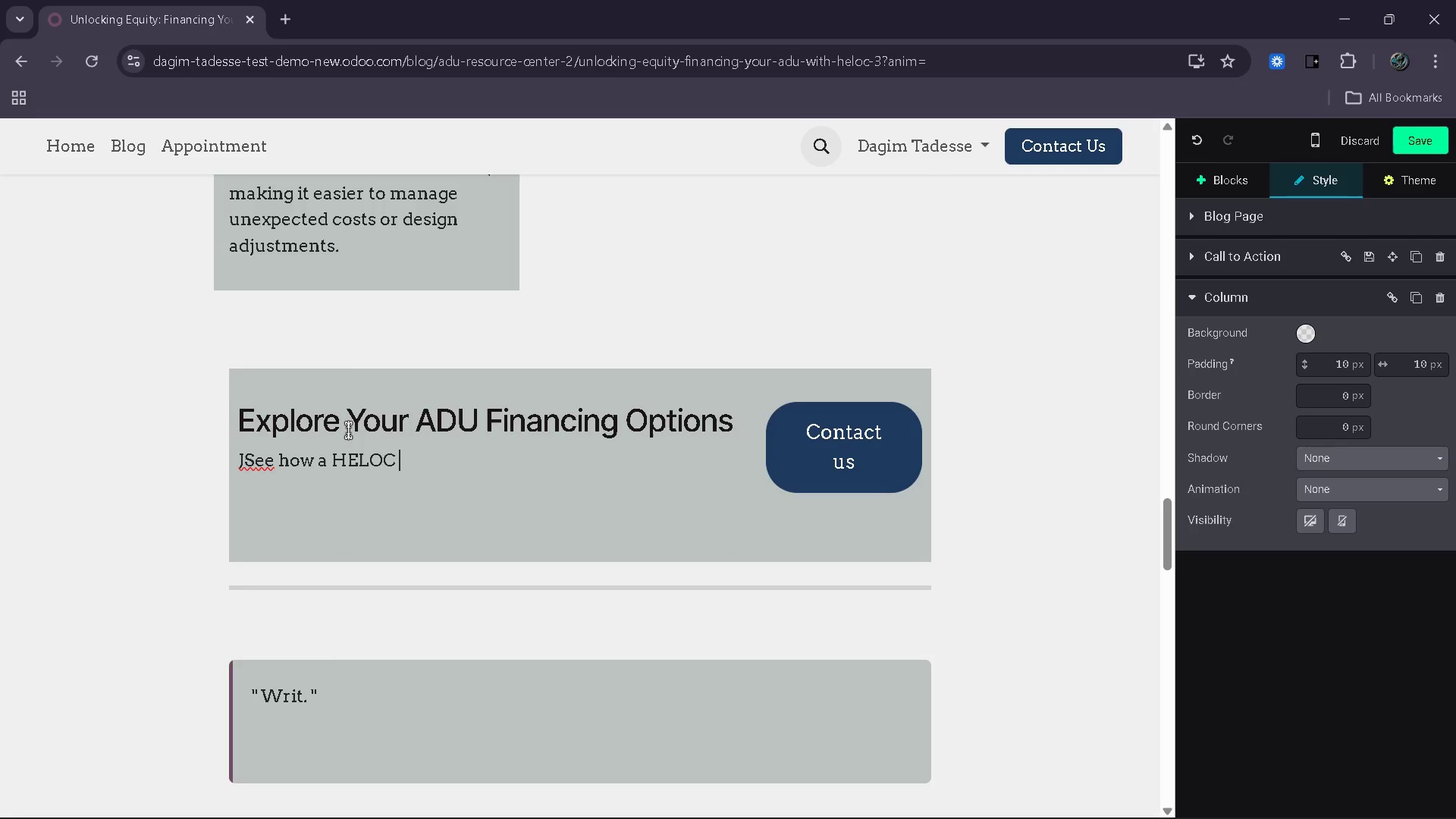 
hold_key(key=ArrowLeft, duration=0.97)
 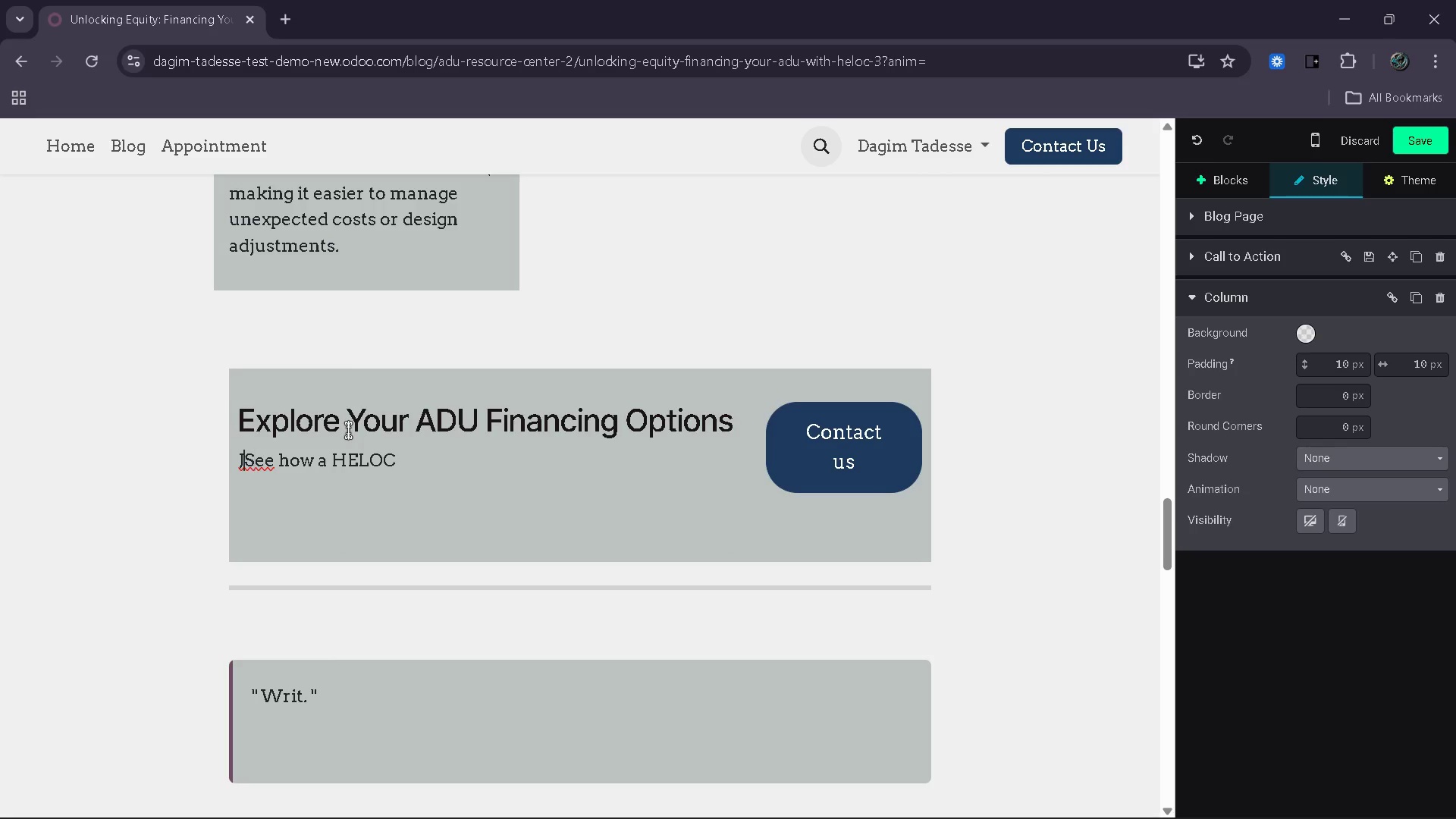 
key(ArrowLeft)
 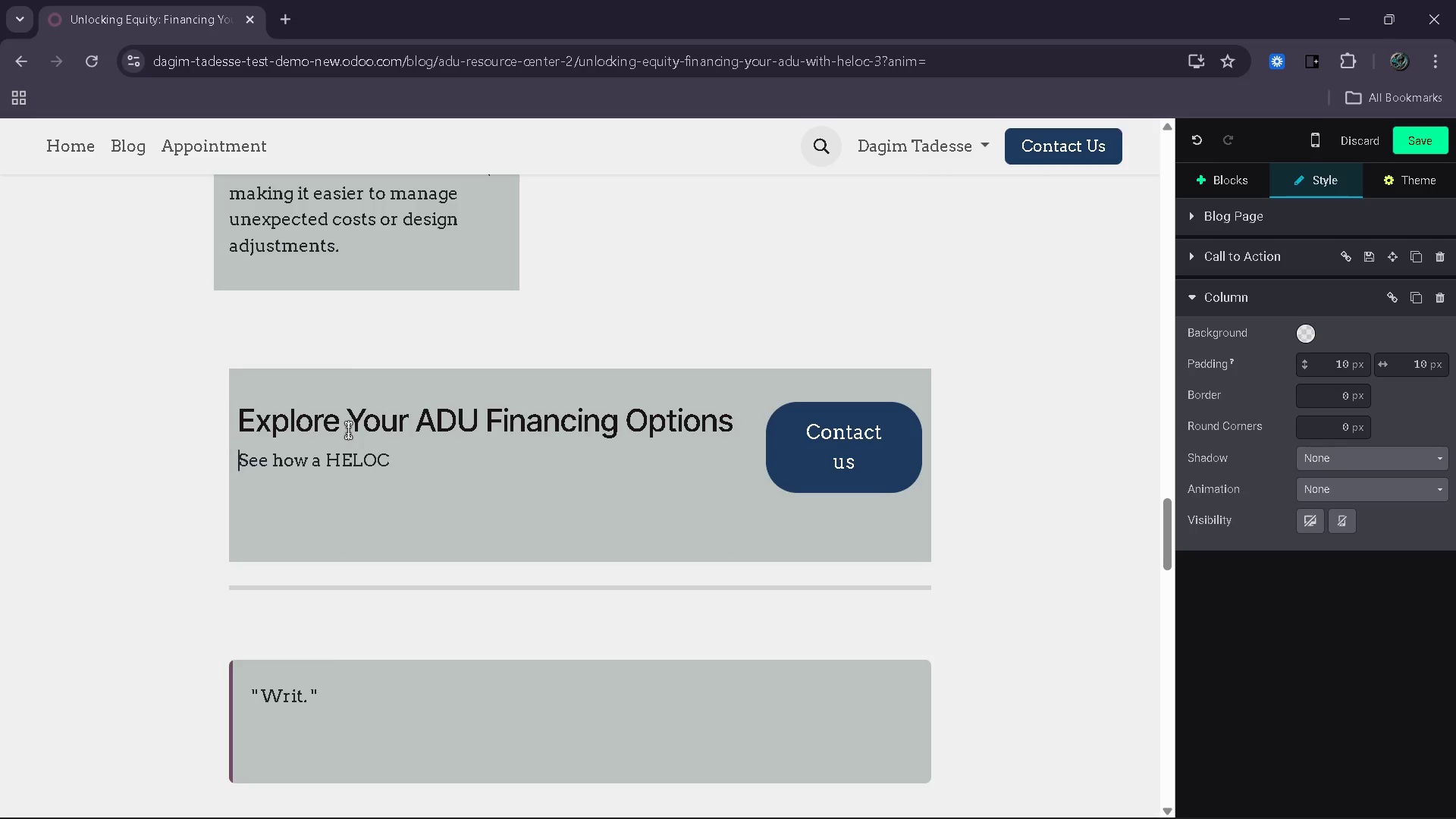 
key(Backspace)
type([End]can be structured around your project timeline and financial goals.)
 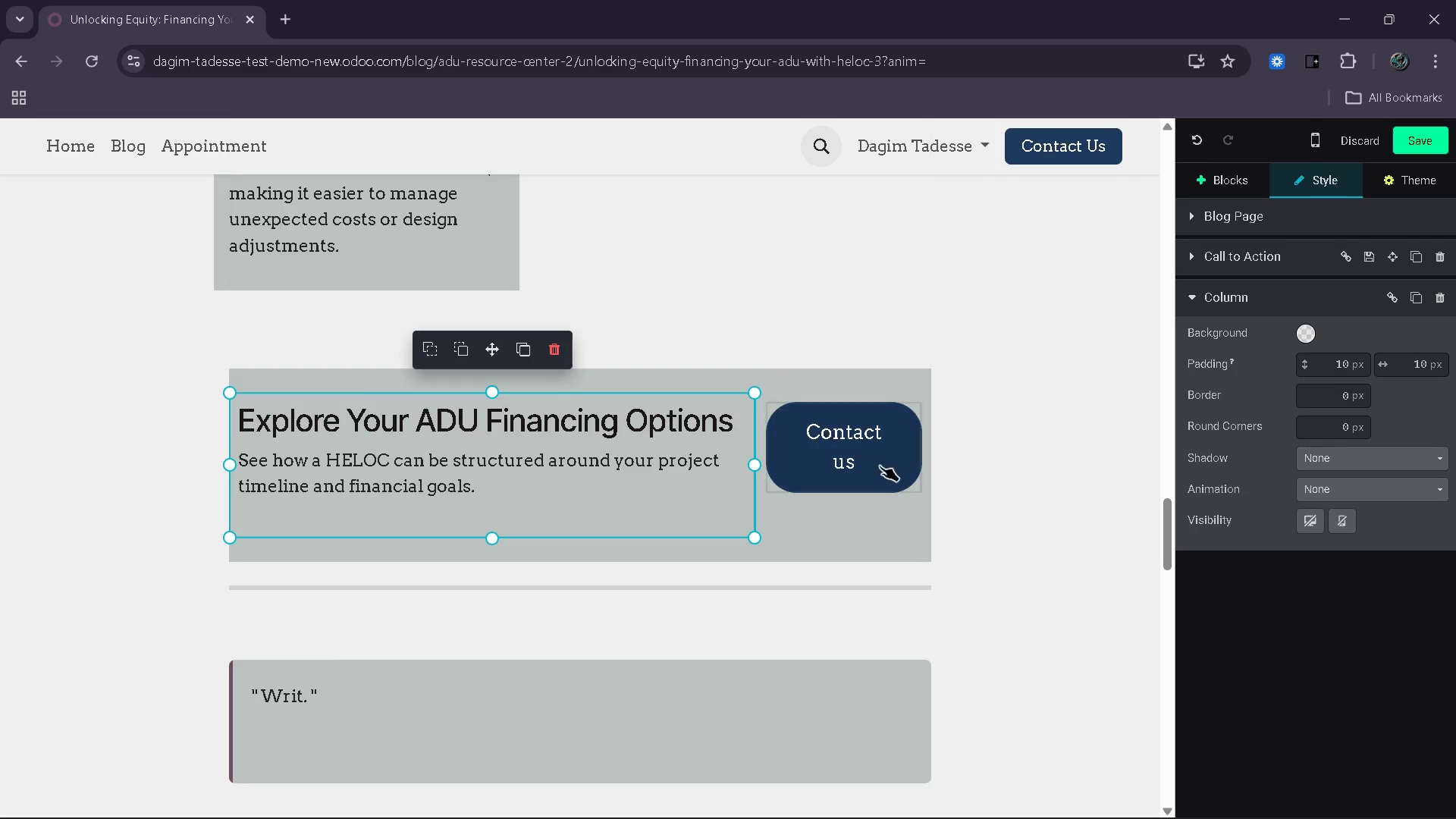 
left_click([864, 462])
 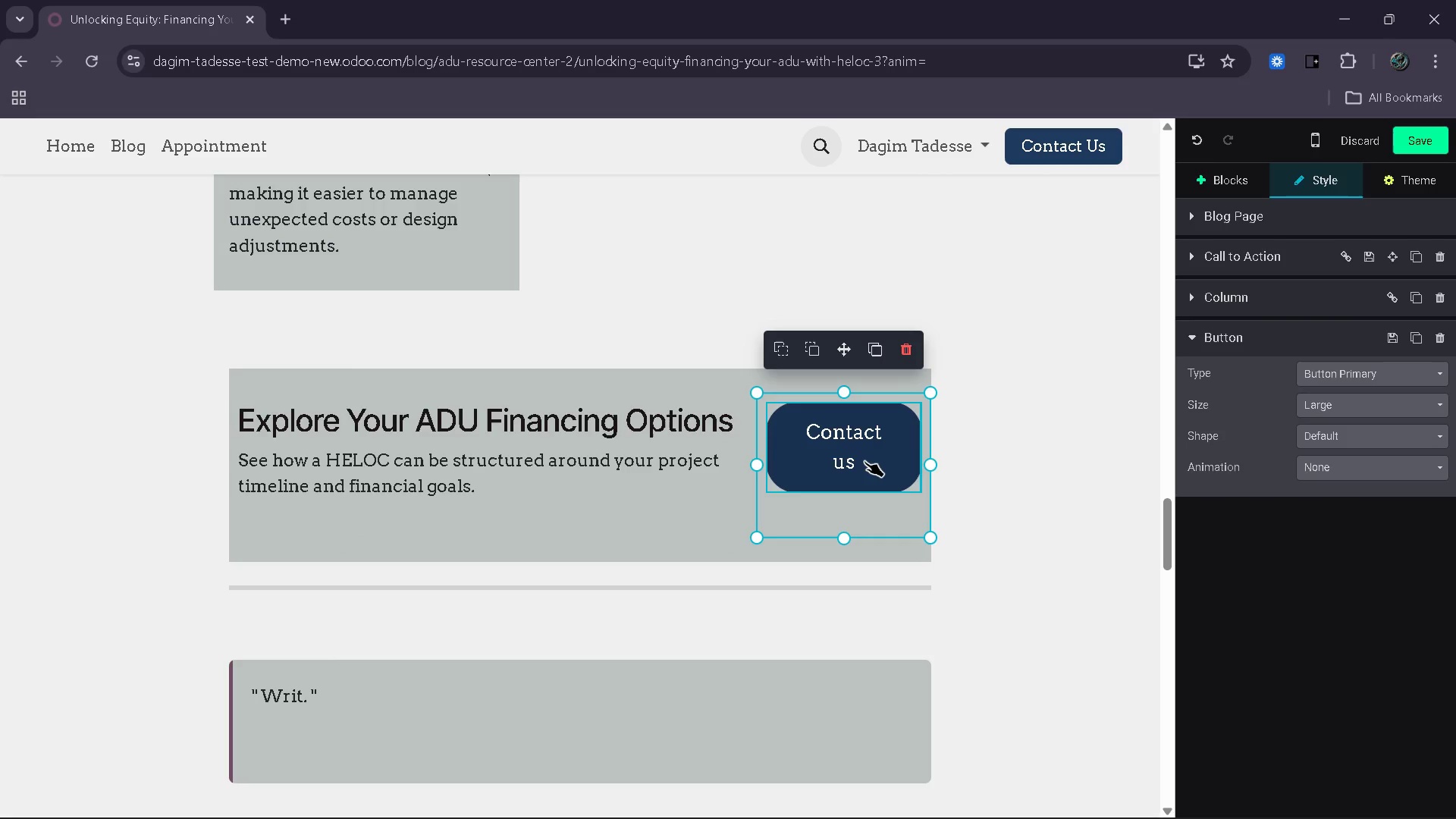 
key(ArrowLeft)
 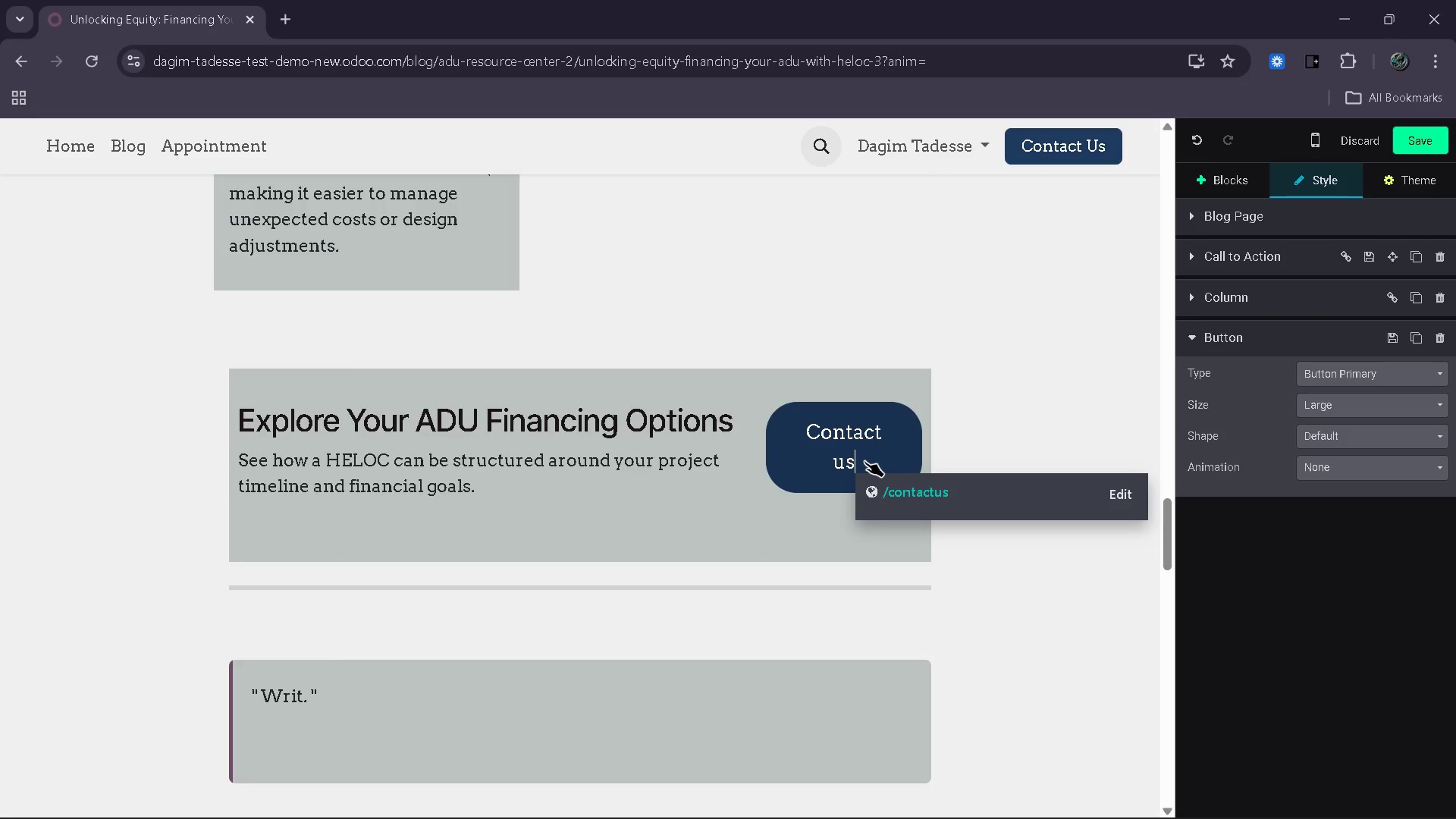 
key(Backspace)
key(Backspace)
key(Backspace)
key(Backspace)
key(Backspace)
key(Backspace)
key(Backspace)
key(Backspace)
key(Backspace)
key(Backspace)
type(Cke)
key(Backspace)
key(Backspace)
type(heck My Financing Plan)
 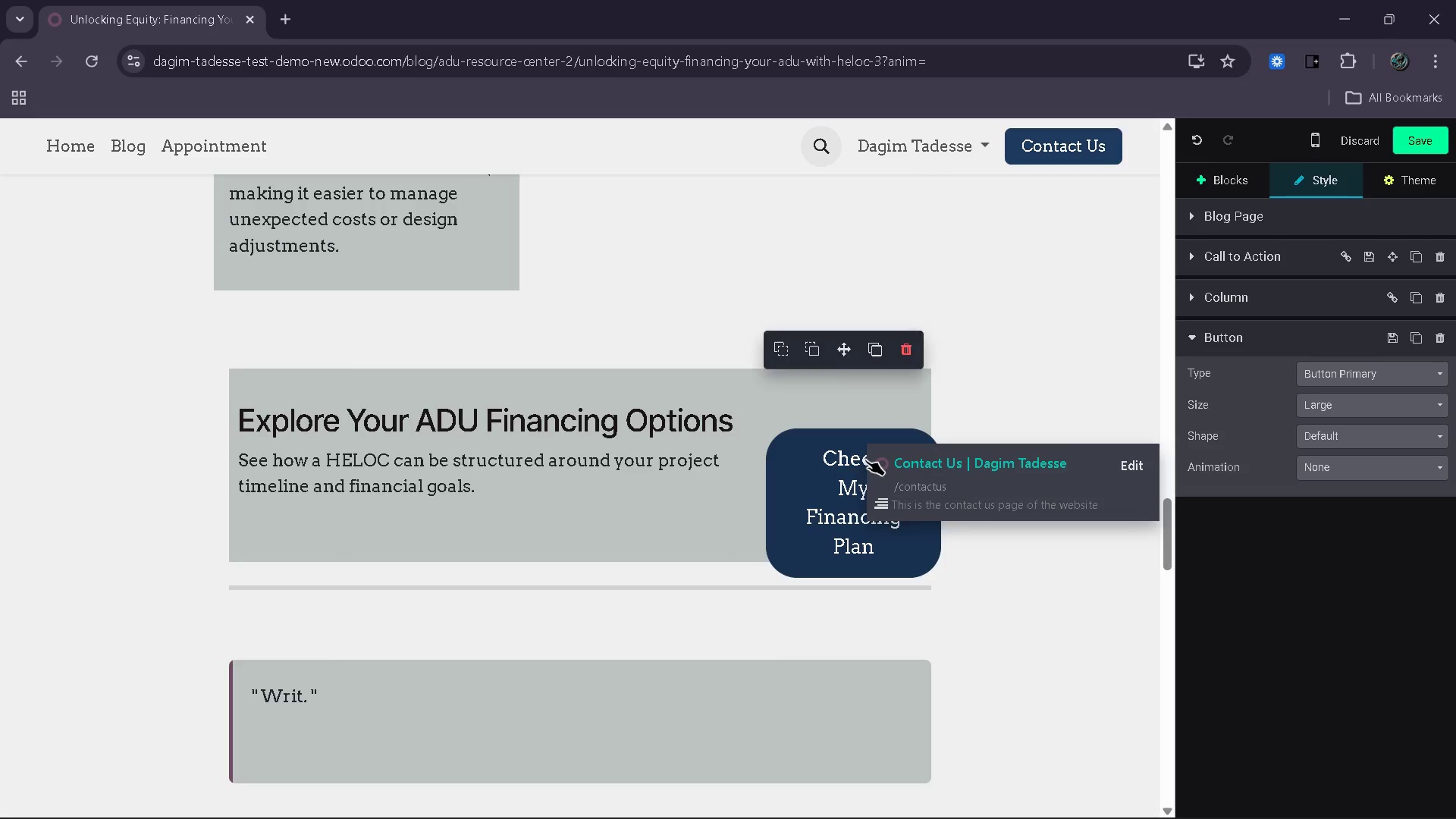 
left_click_drag(start_coordinate=[762, 467], to_coordinate=[692, 468])
 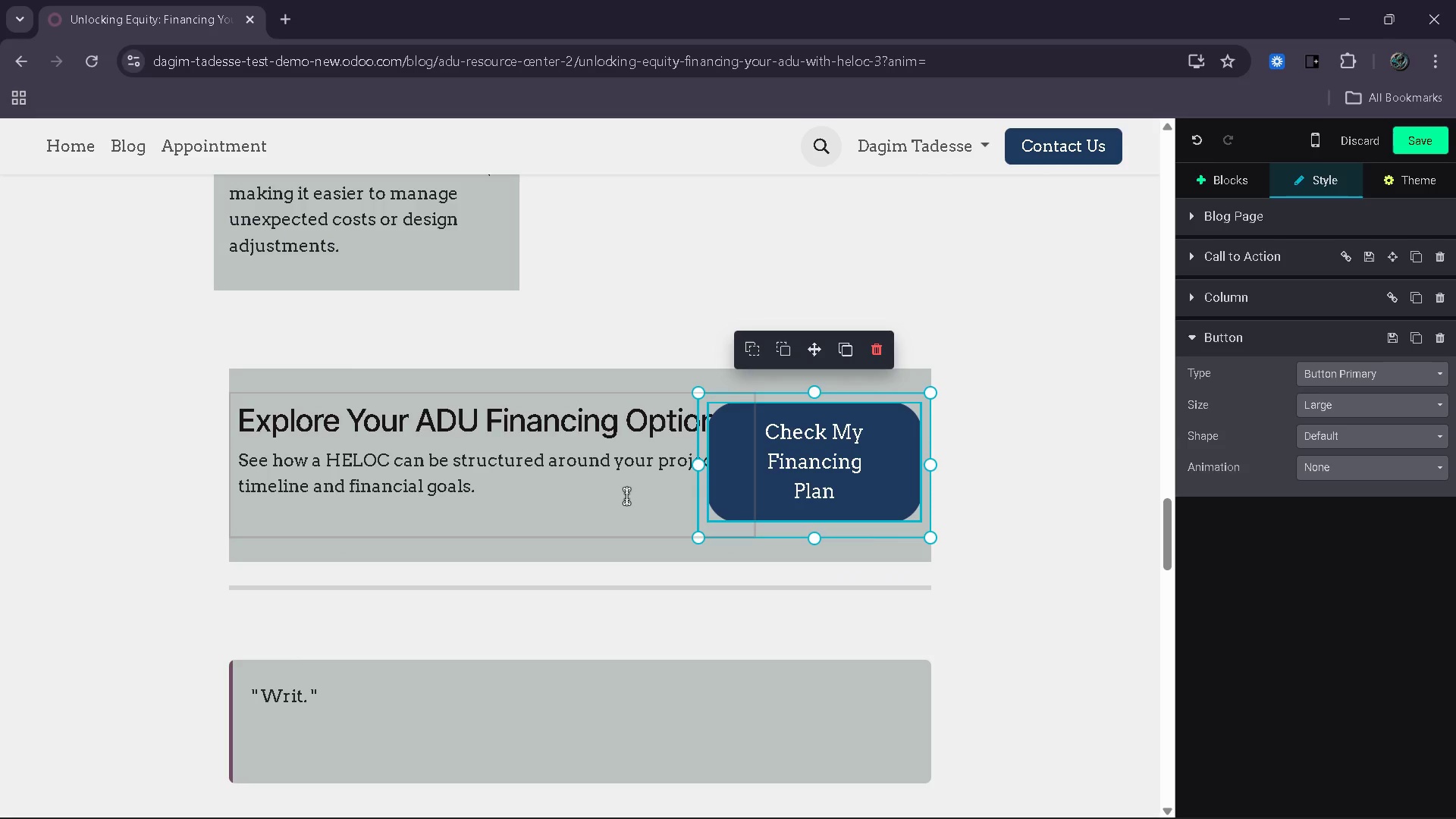 
left_click([626, 503])
 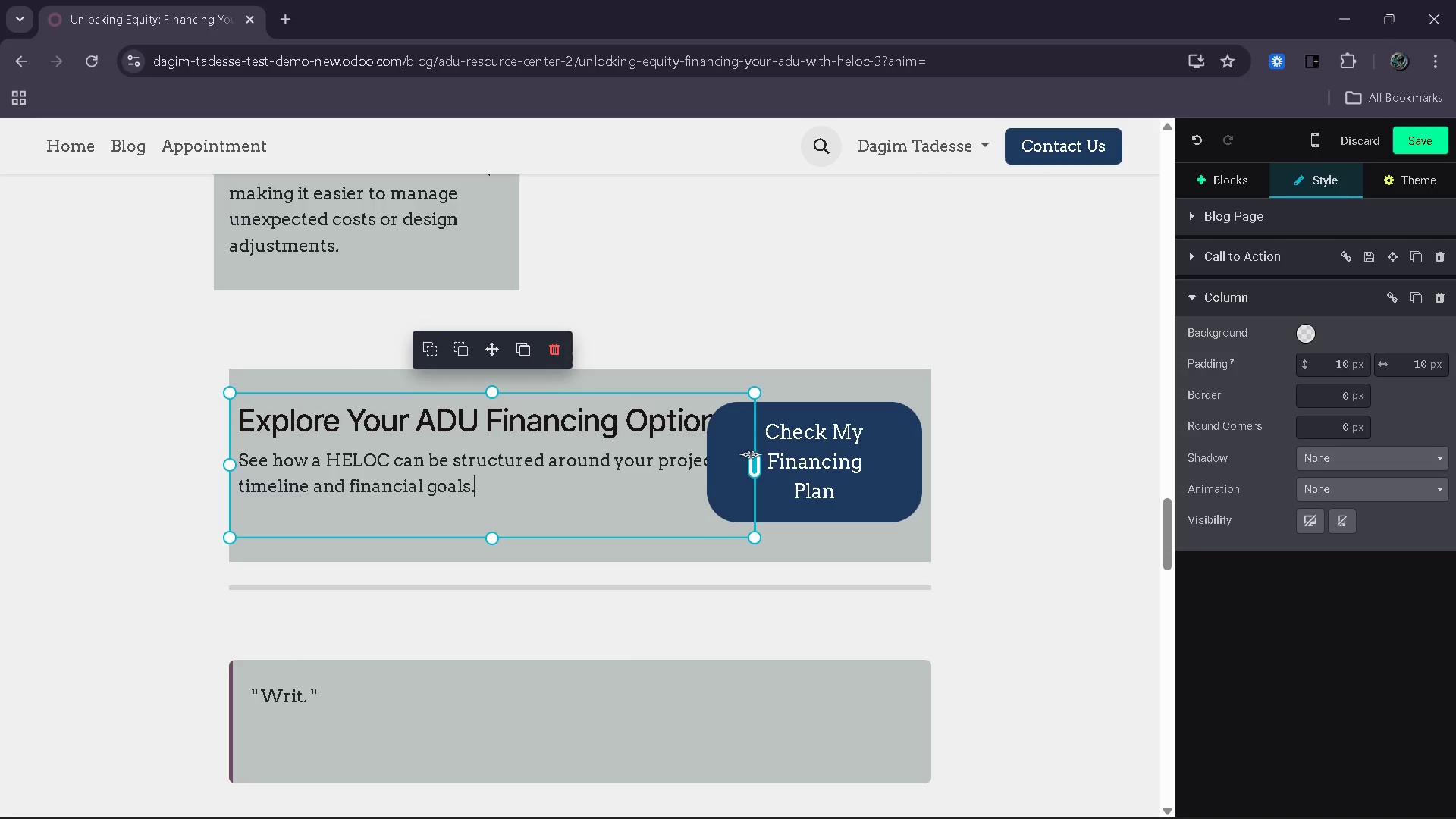 
left_click_drag(start_coordinate=[754, 461], to_coordinate=[623, 466])
 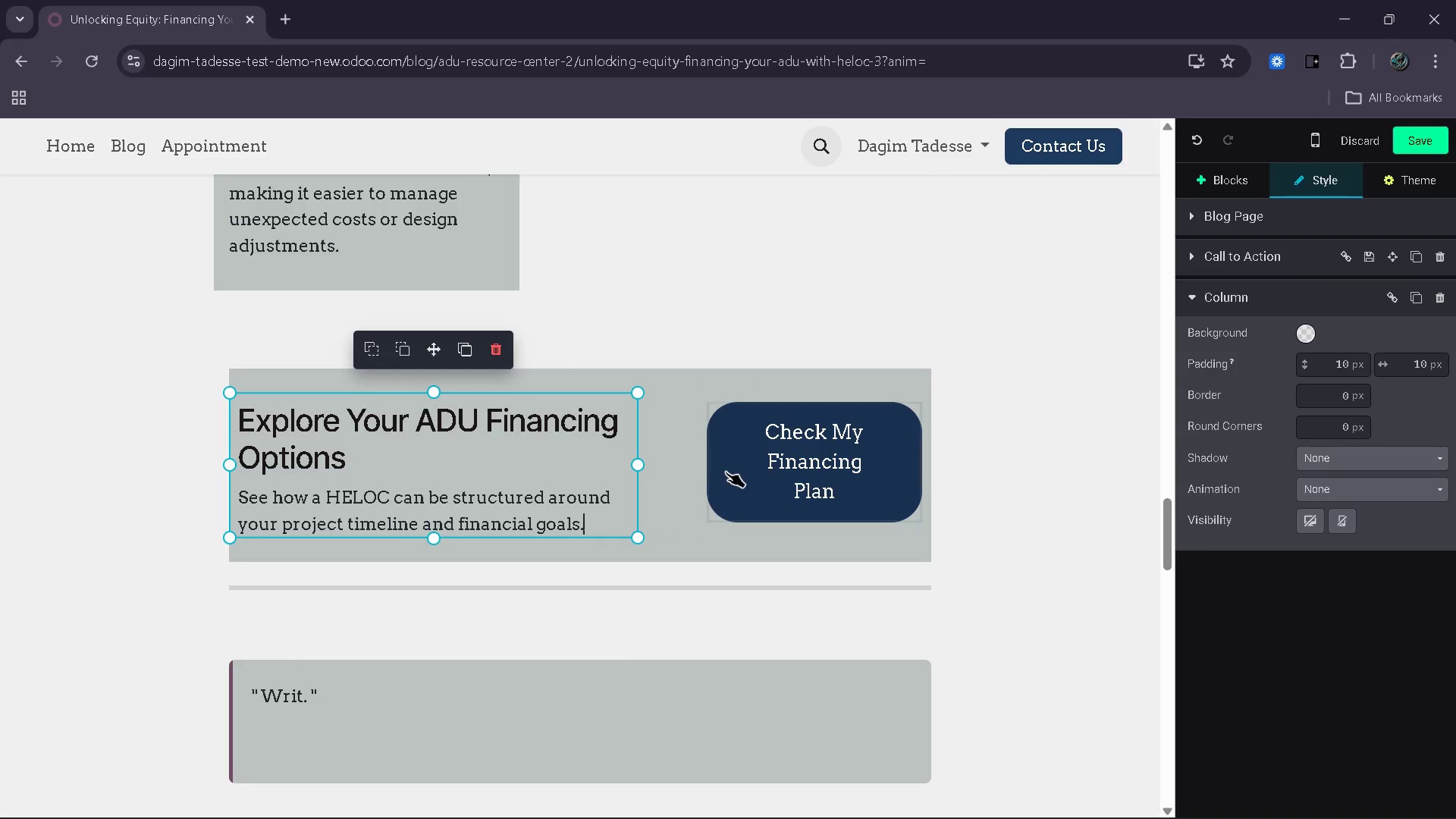 
left_click([742, 467])
 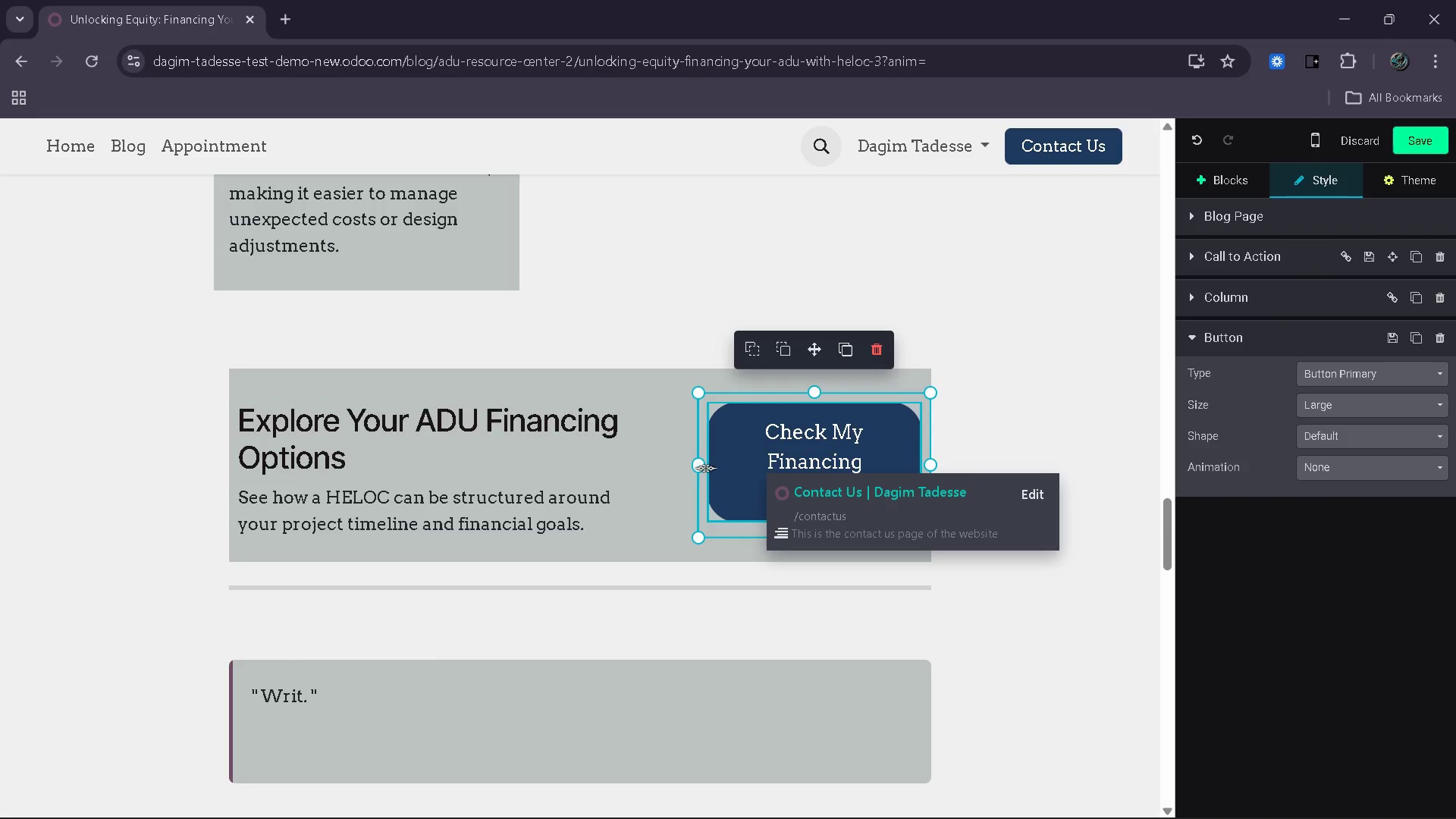 
left_click_drag(start_coordinate=[702, 468], to_coordinate=[655, 468])
 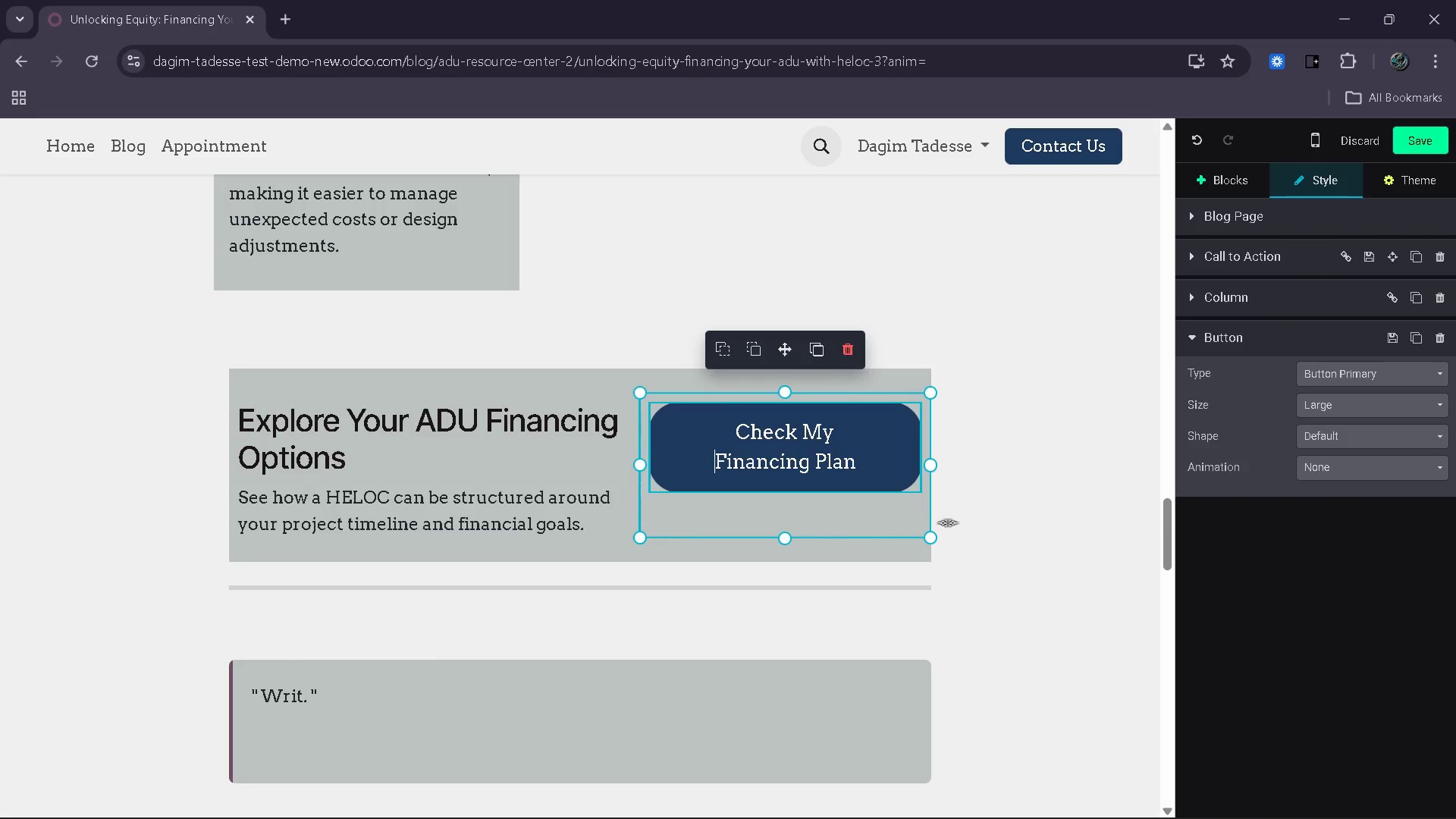 
left_click([970, 521])
 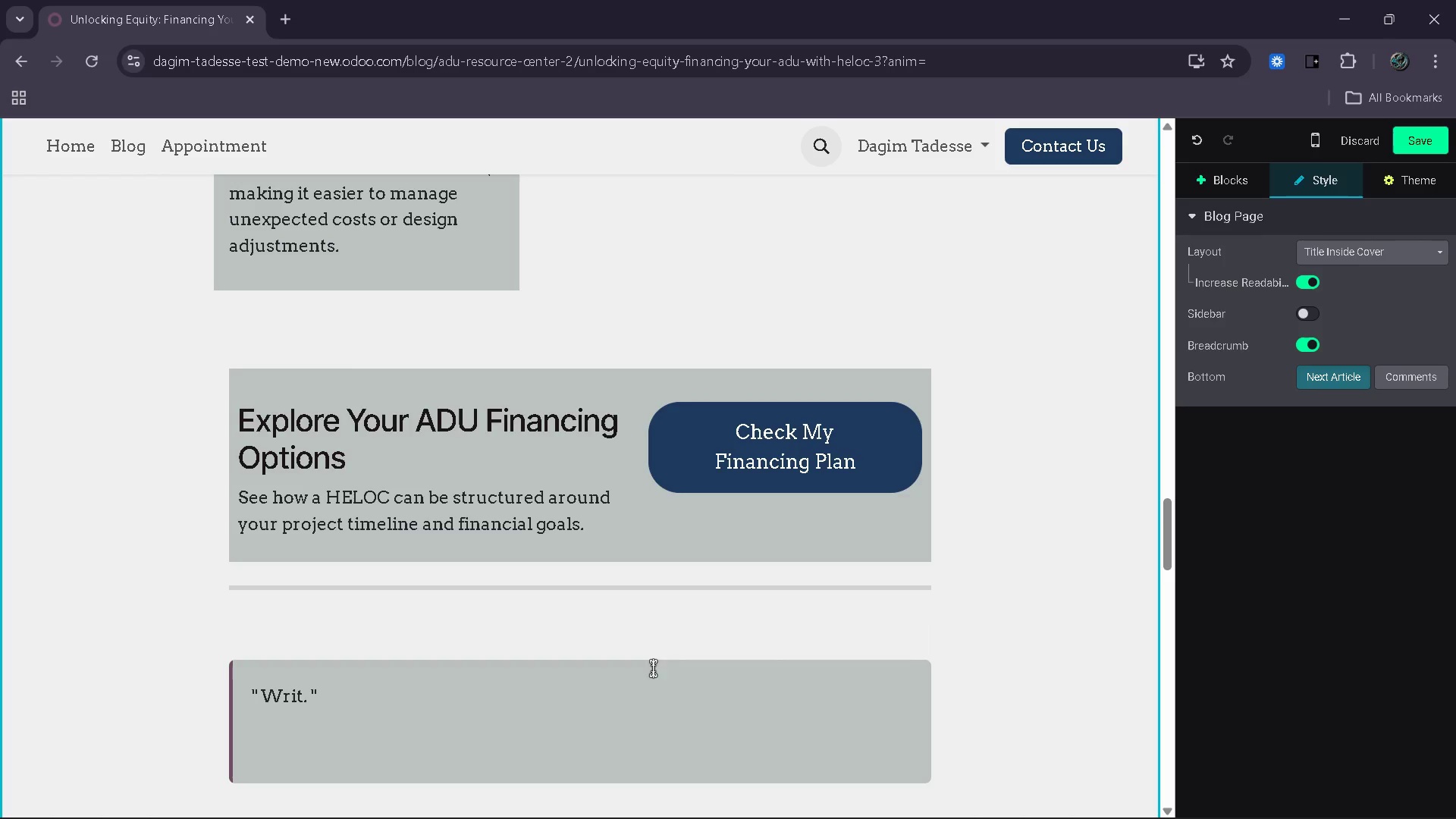 
left_click([302, 698])
 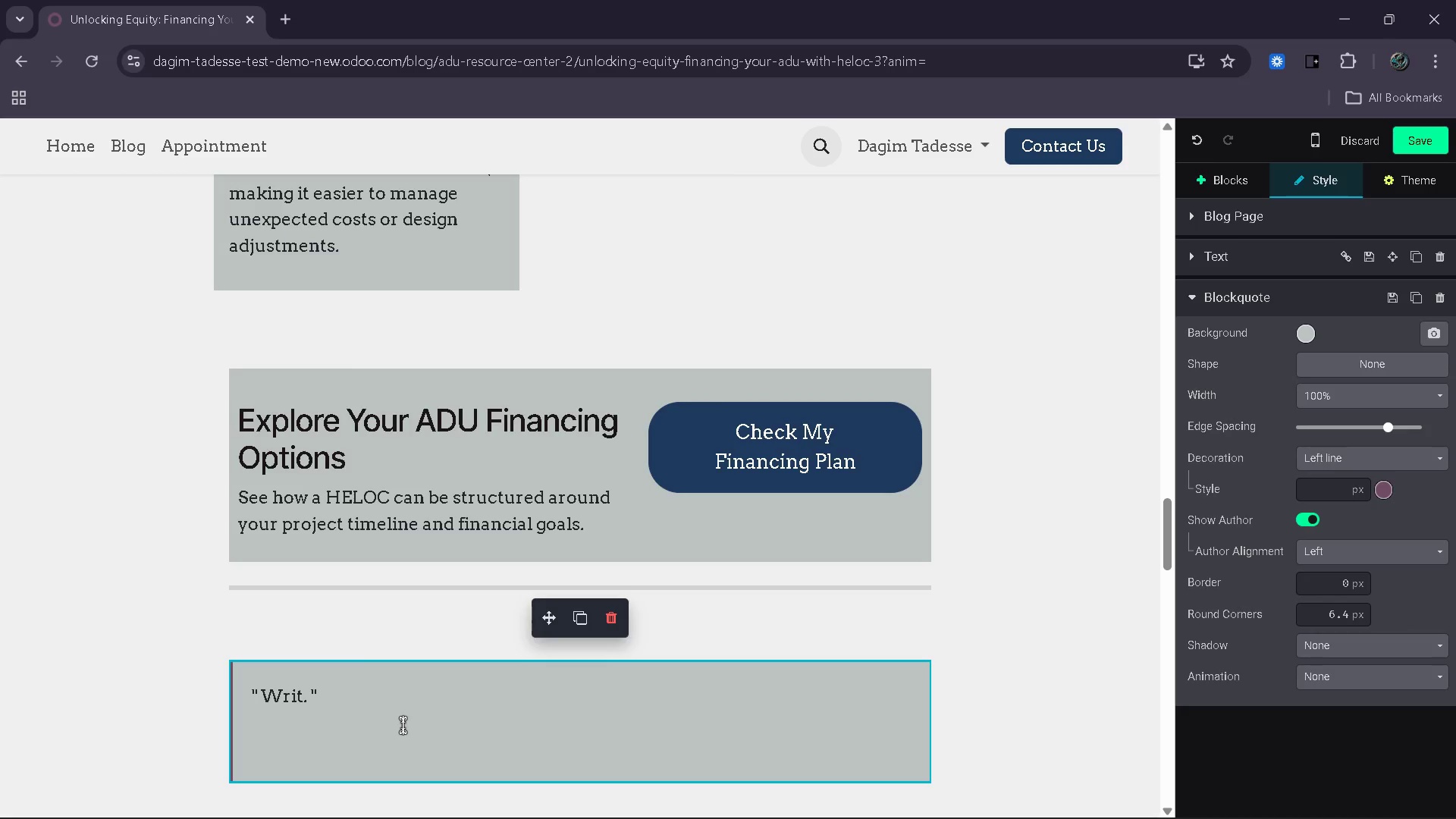 
key(Backspace)
key(Backspace)
key(Backspace)
key(Backspace)
type(Financing should support o)
key(Backspace)
type(your project-not )
 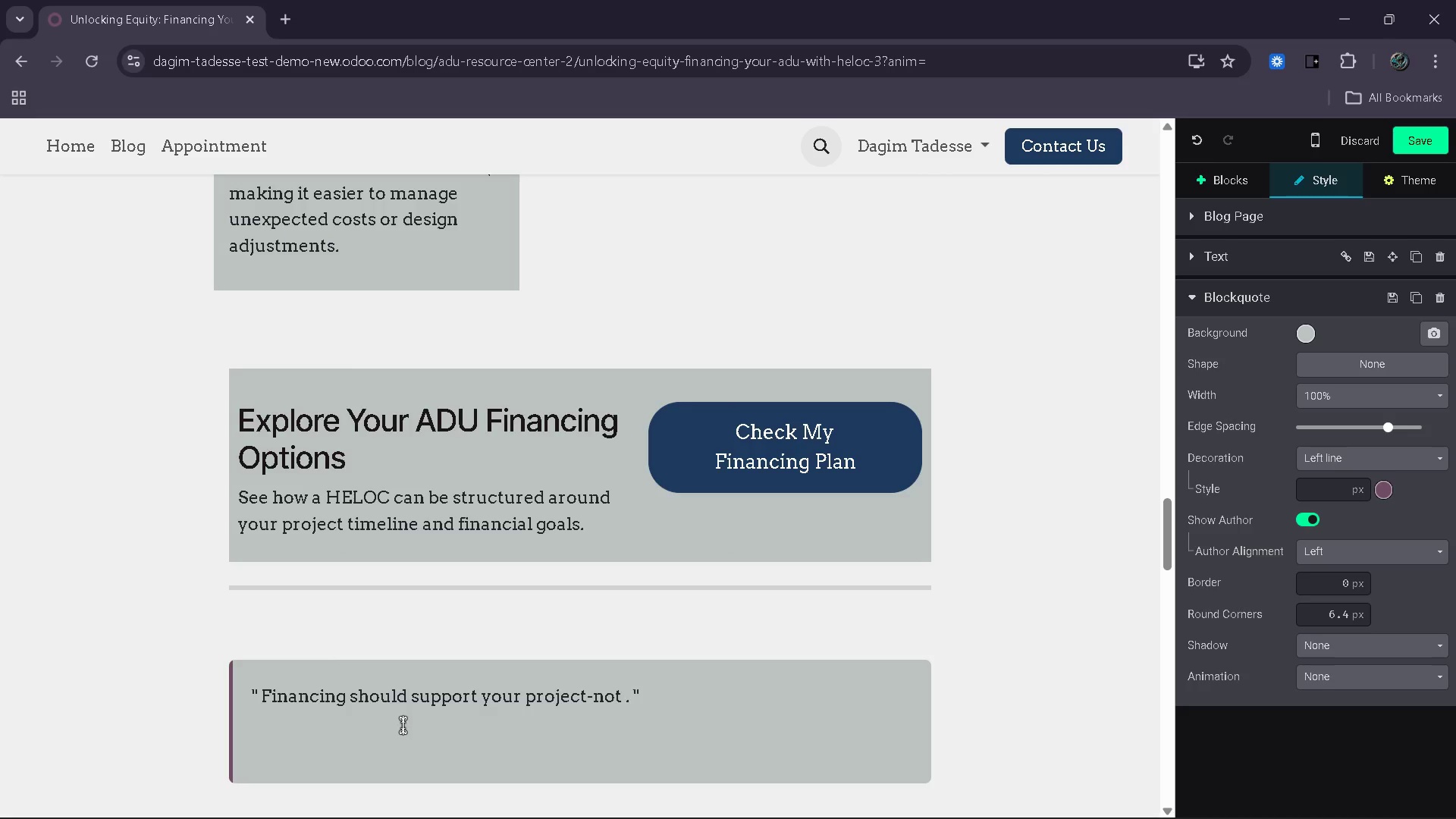 
key(ArrowLeft)
 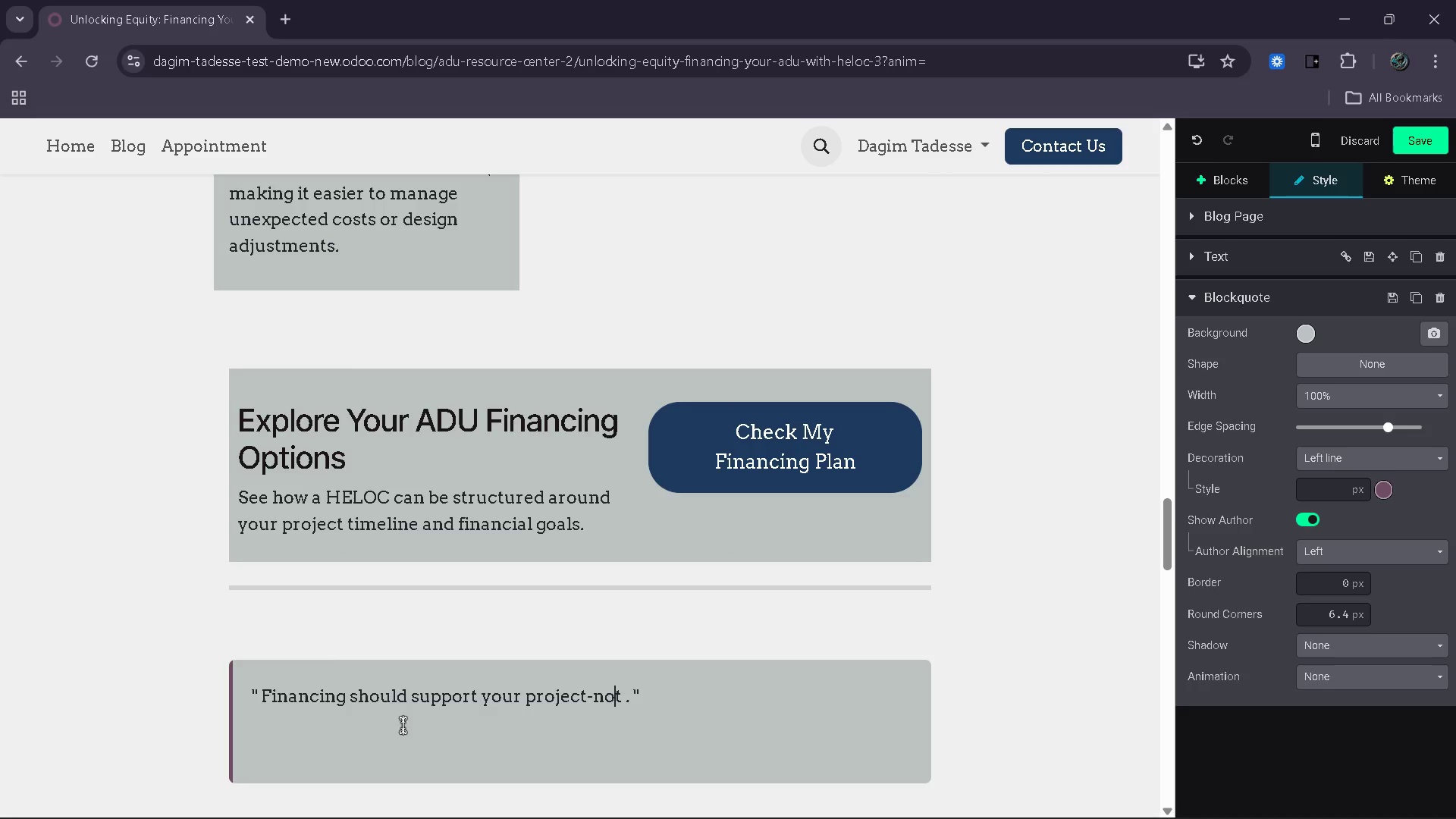 
key(ArrowLeft)
 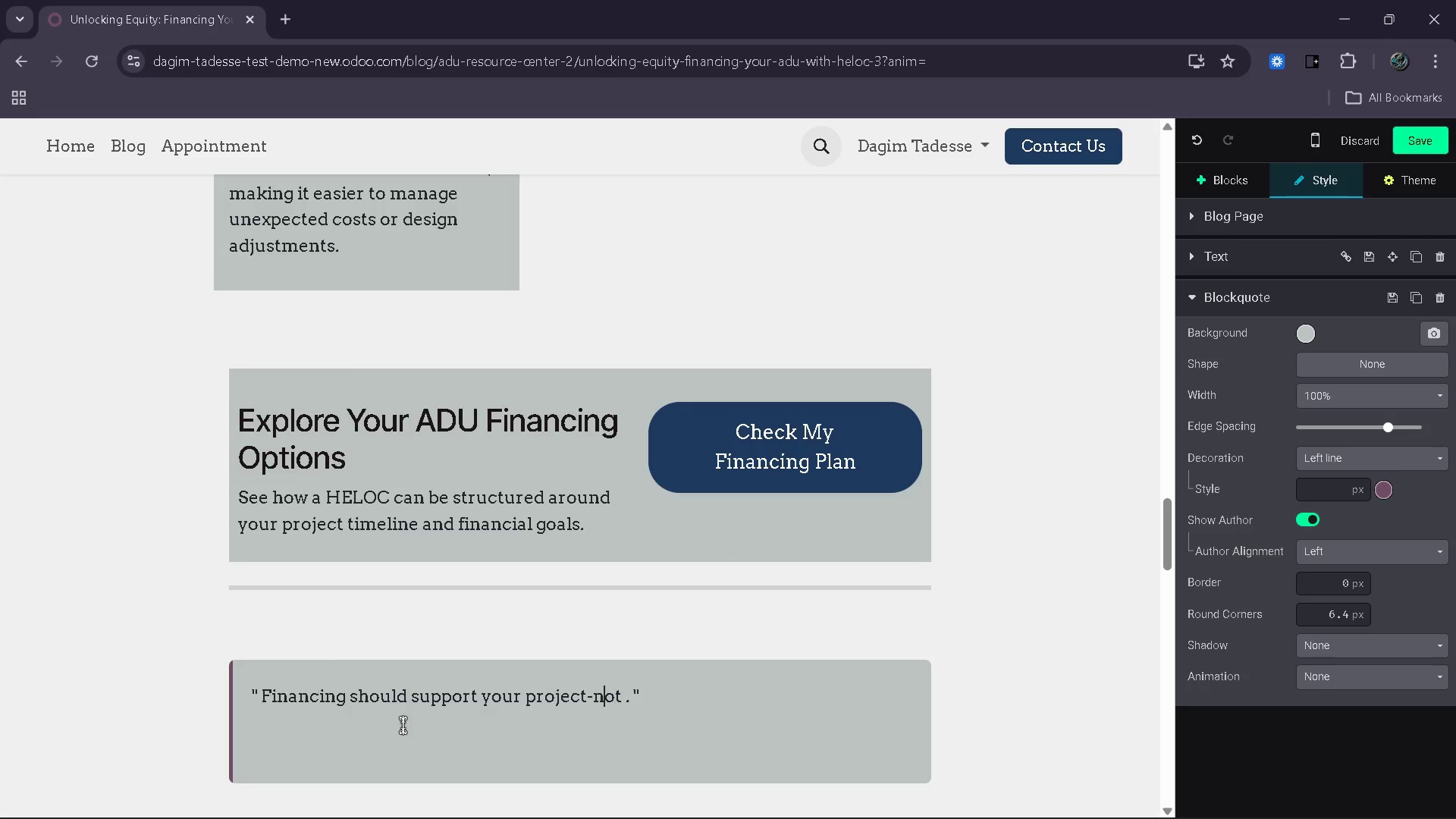 
key(ArrowLeft)
 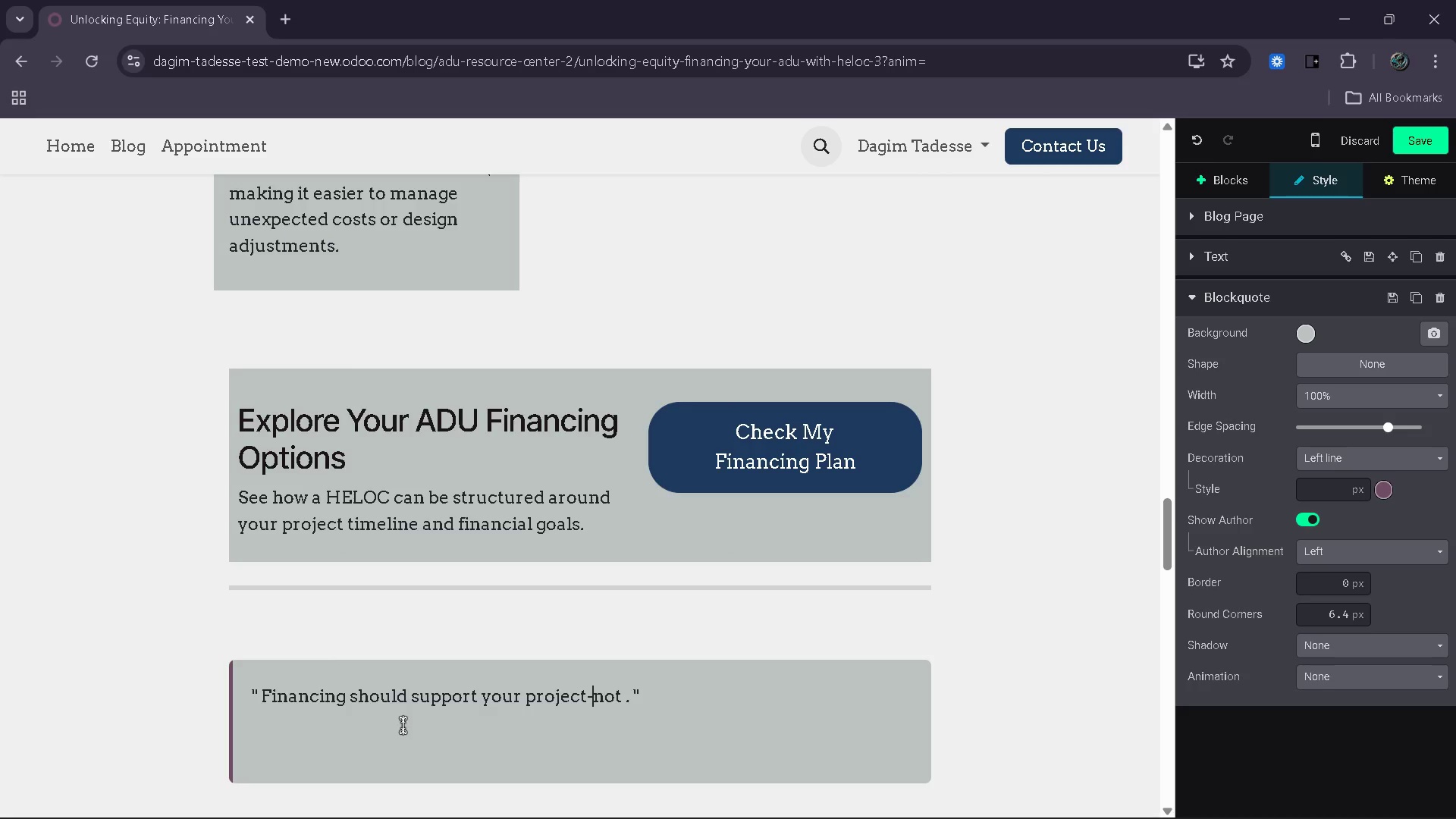 
key(ArrowLeft)
 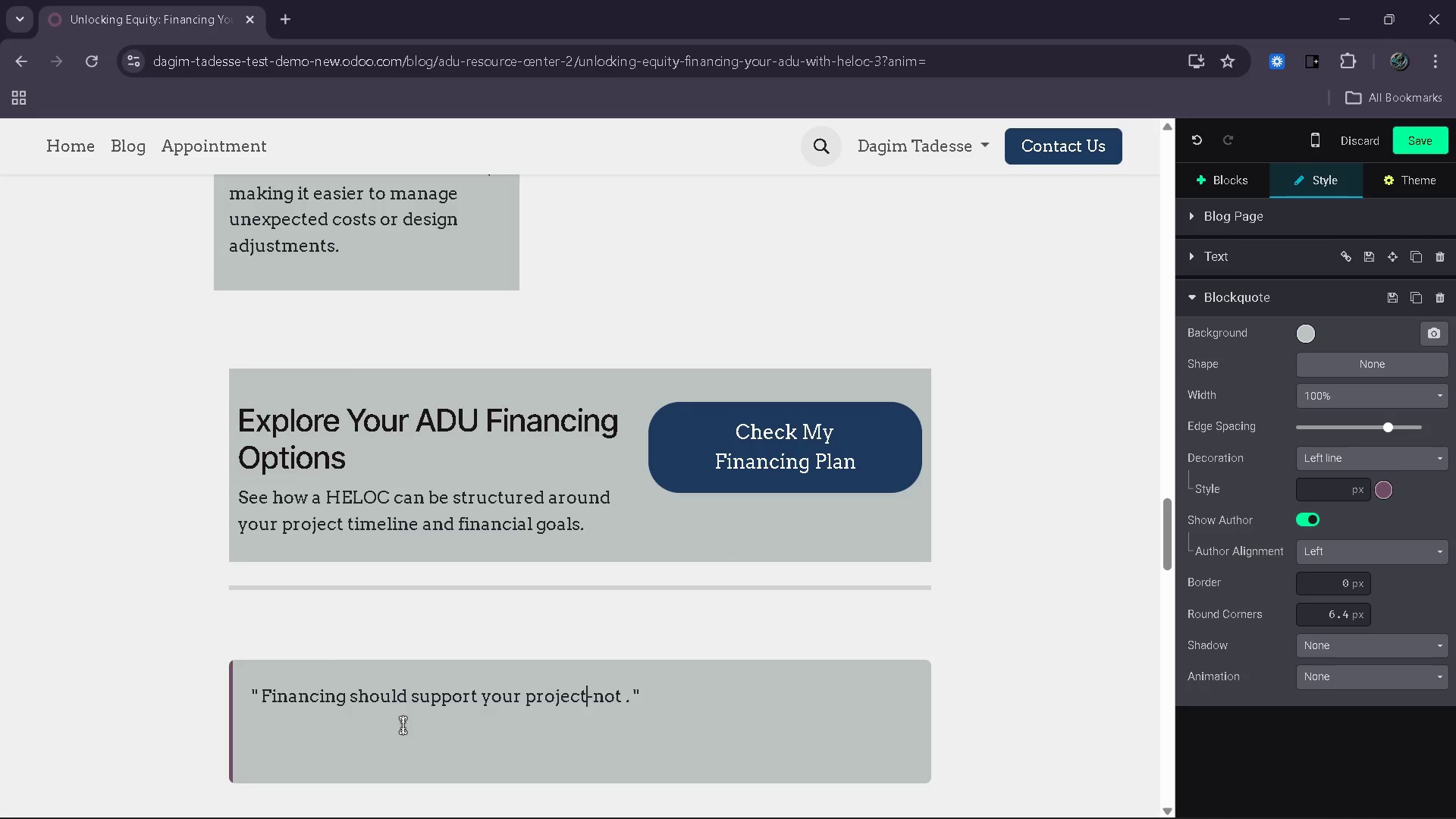 
key(ArrowLeft)
 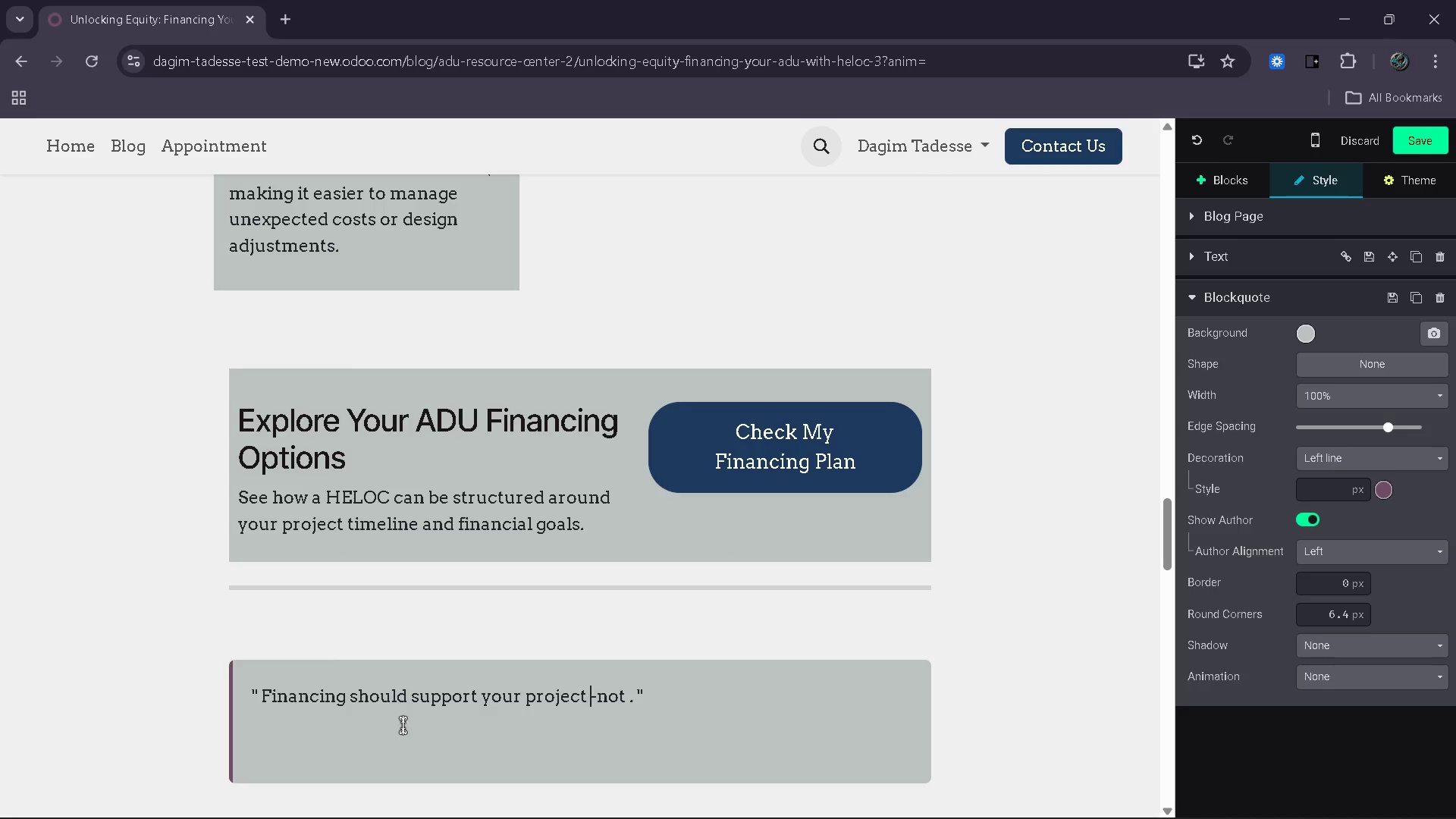 
key(Space)
 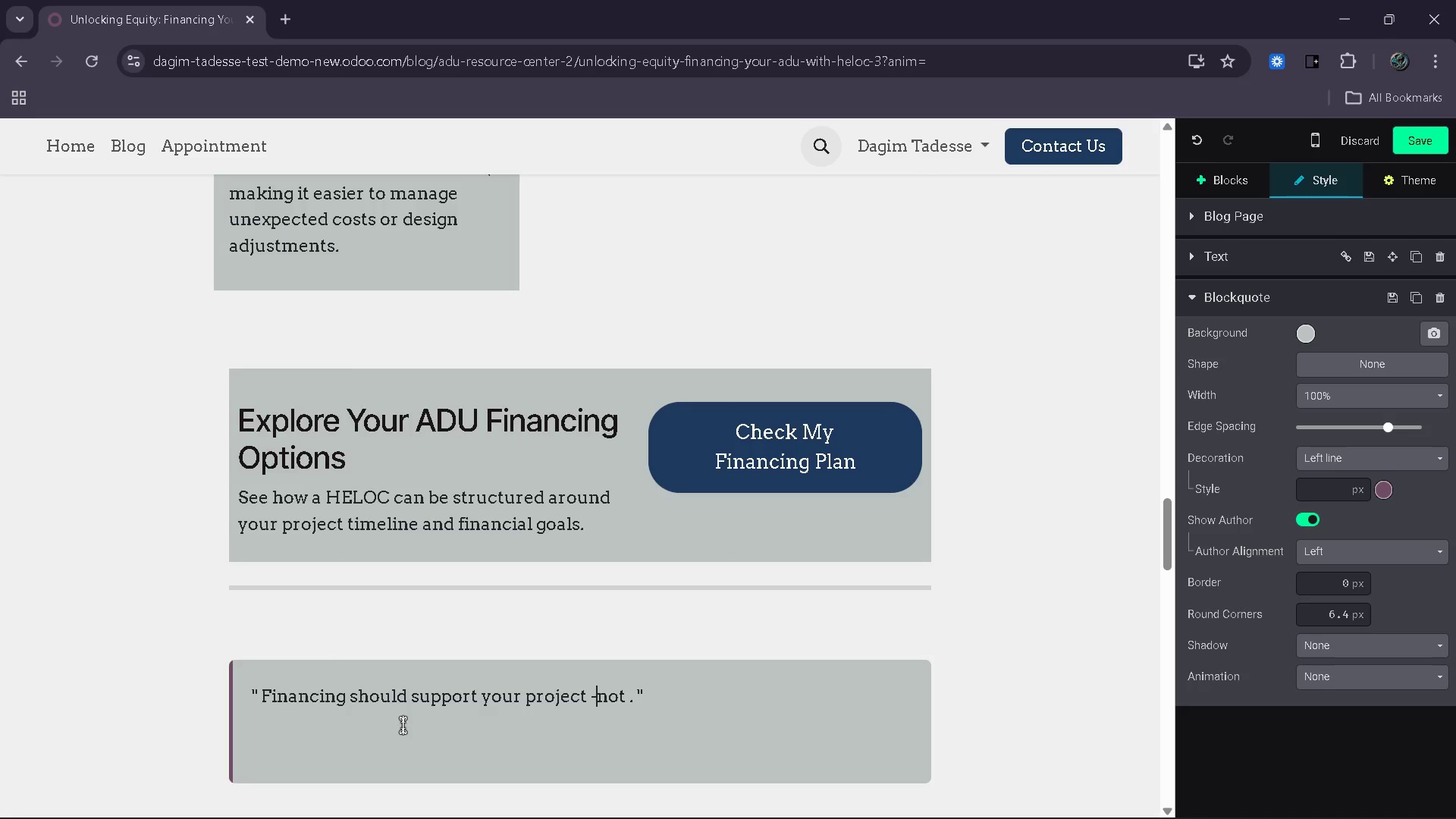 
key(ArrowRight)
 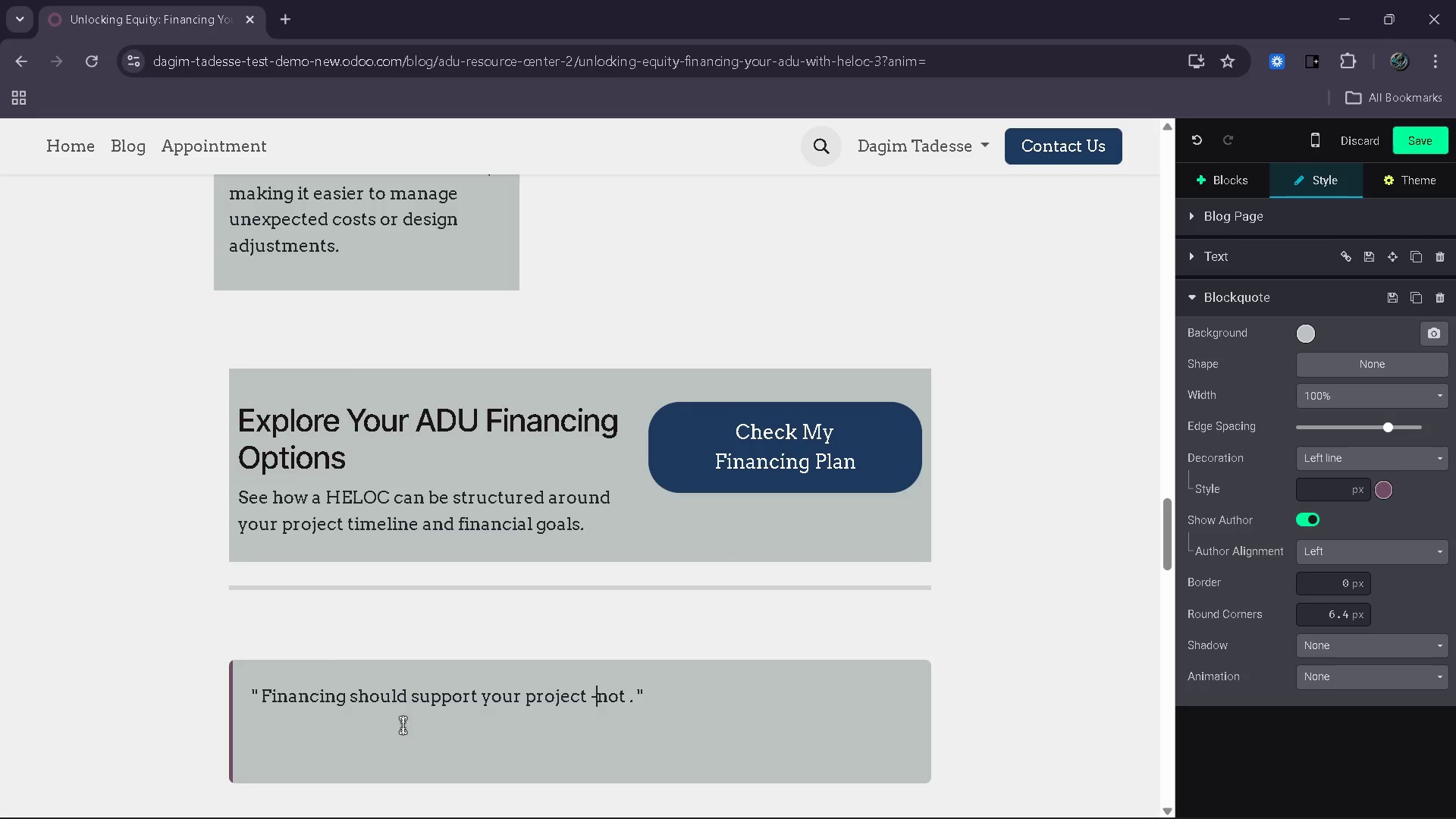 
key(Space)
 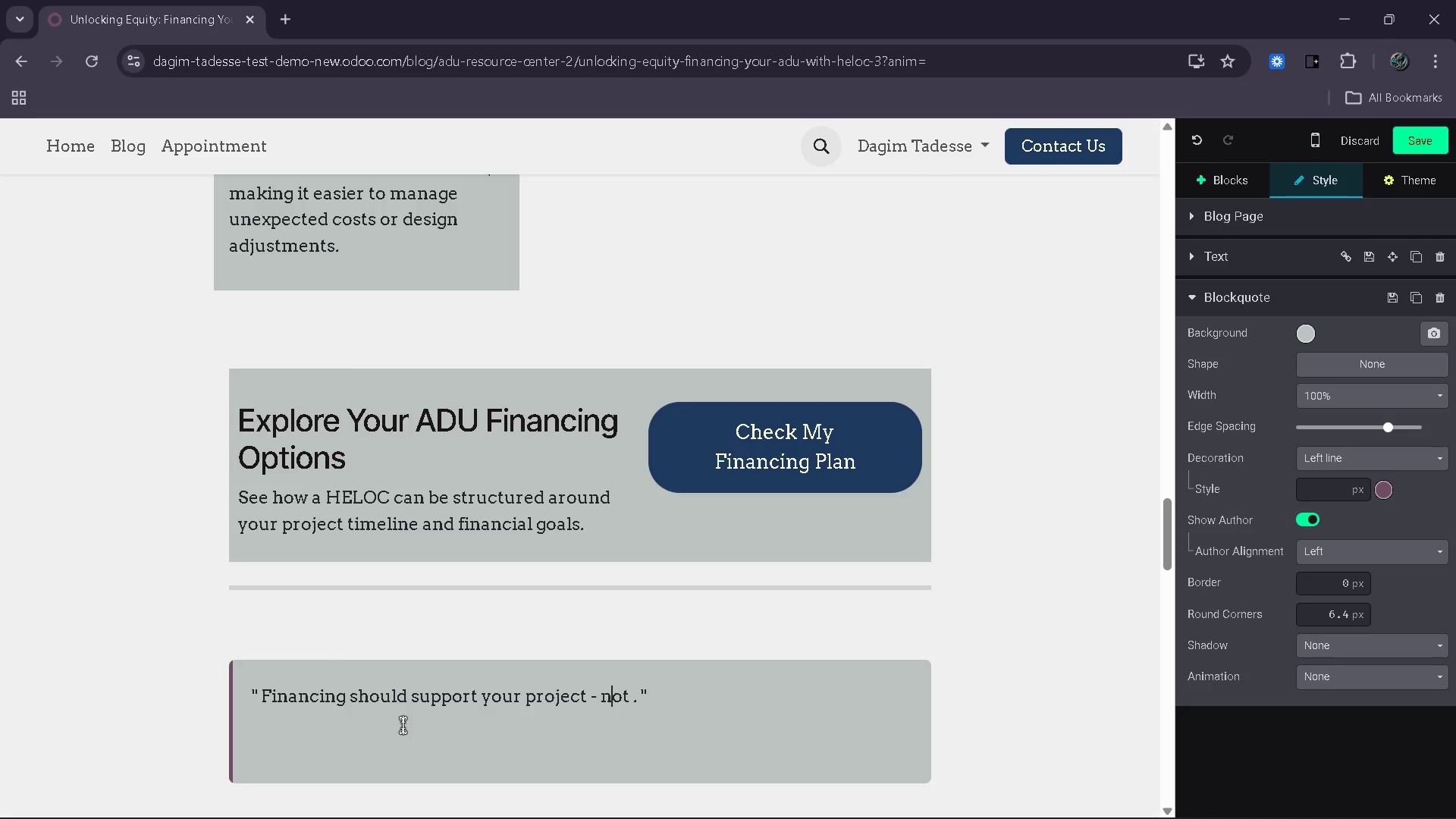 
key(ArrowRight)
 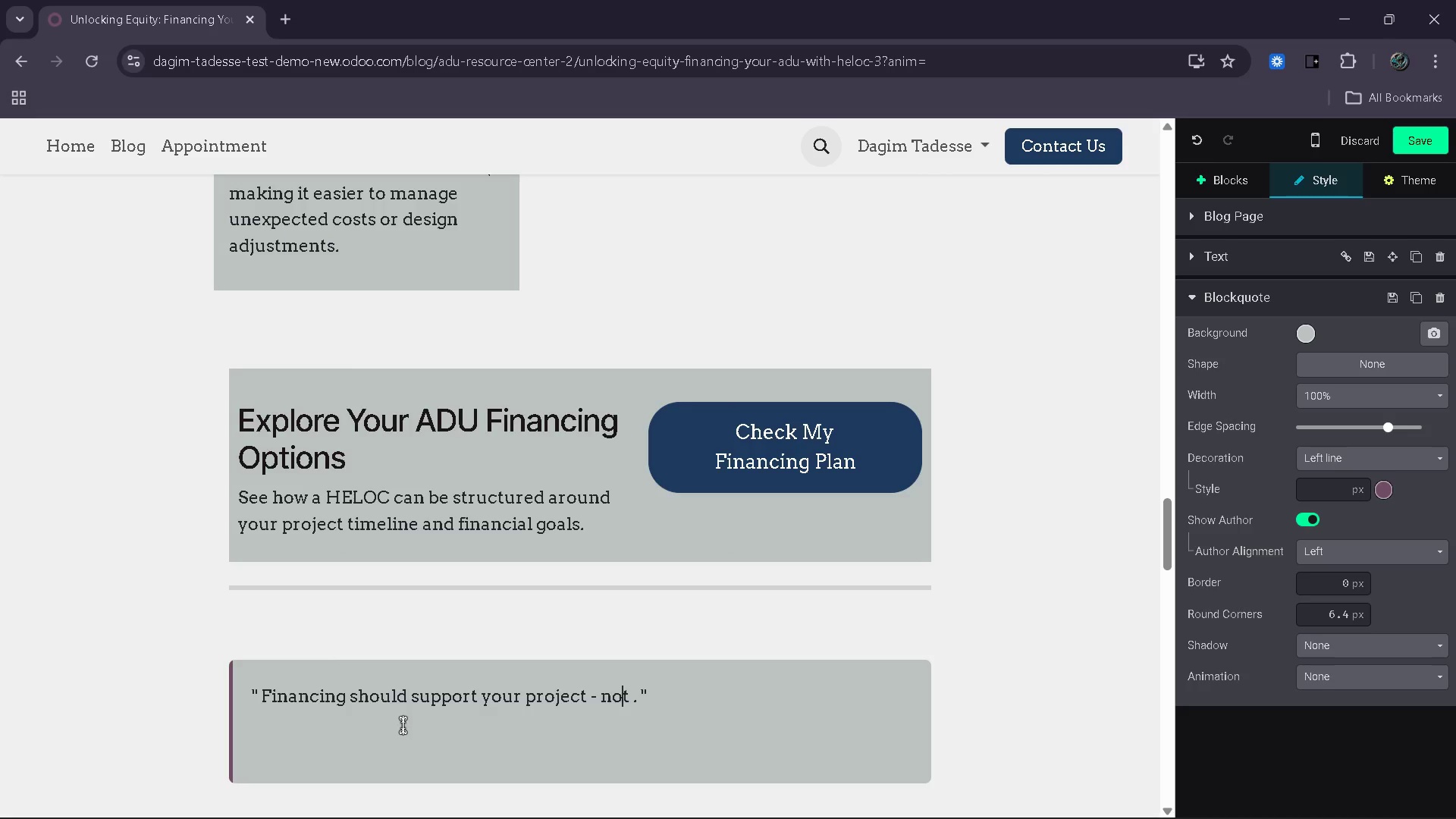 
key(ArrowRight)
 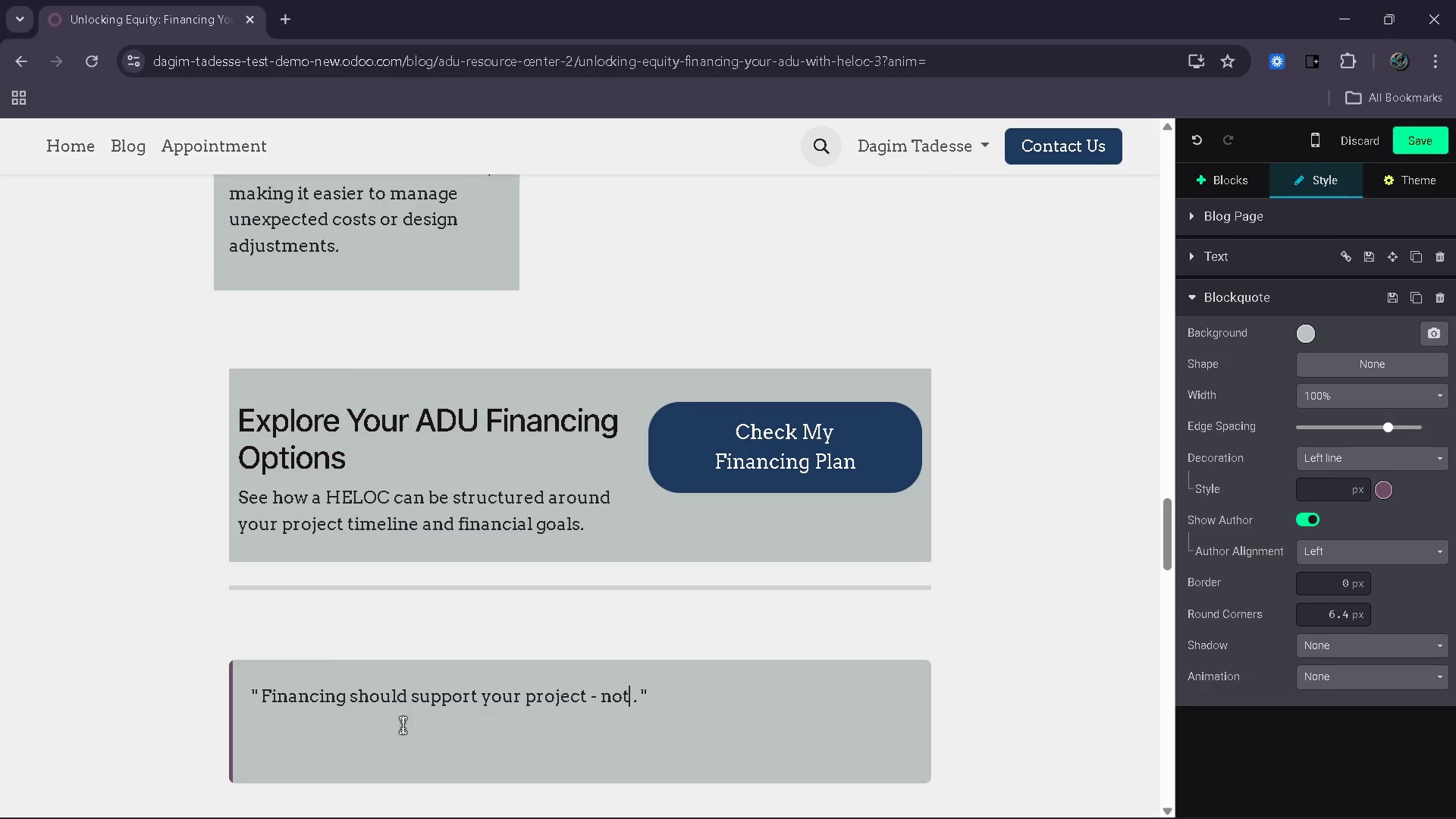 
key(ArrowRight)
 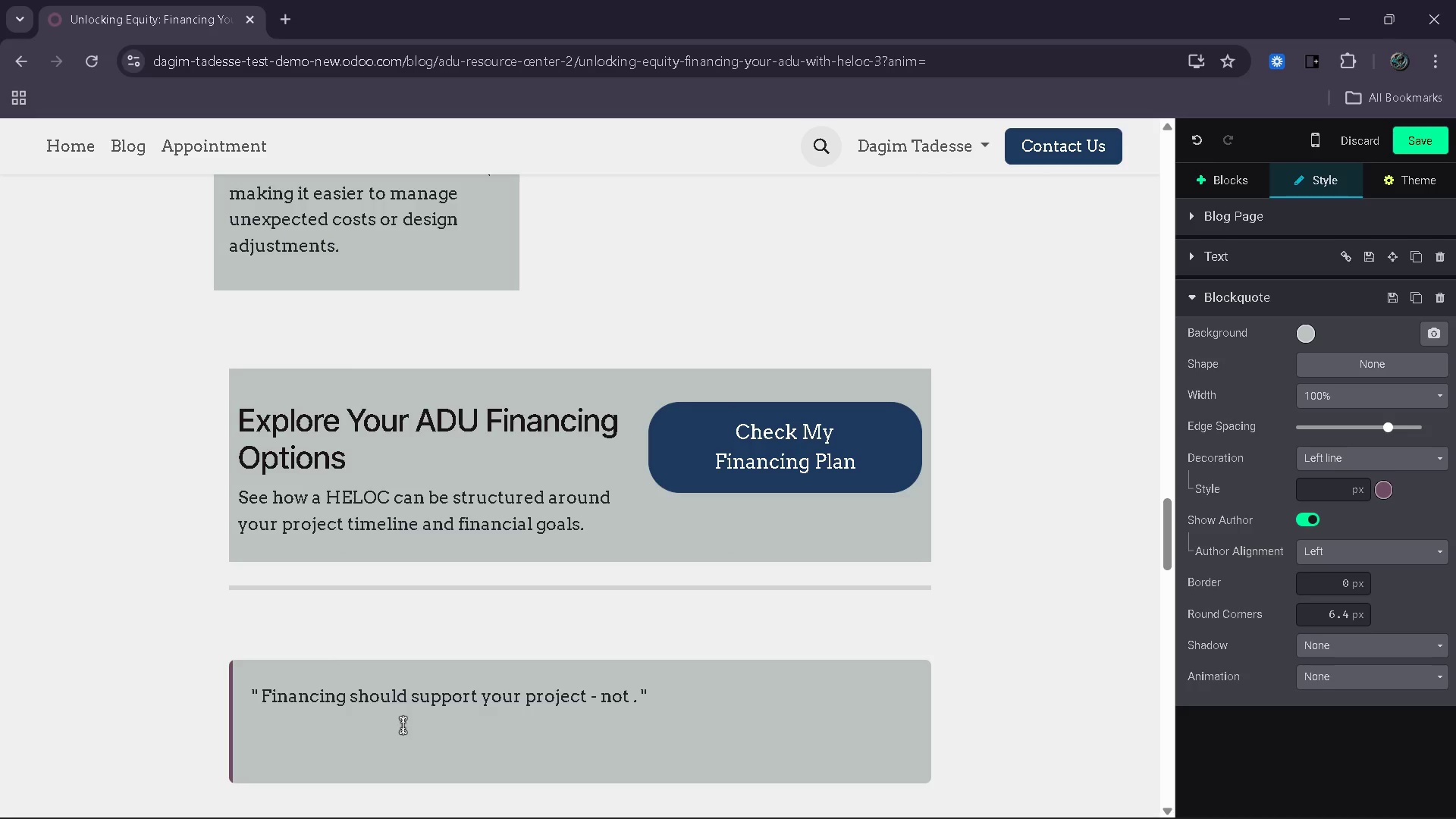 
type( complicate it)
 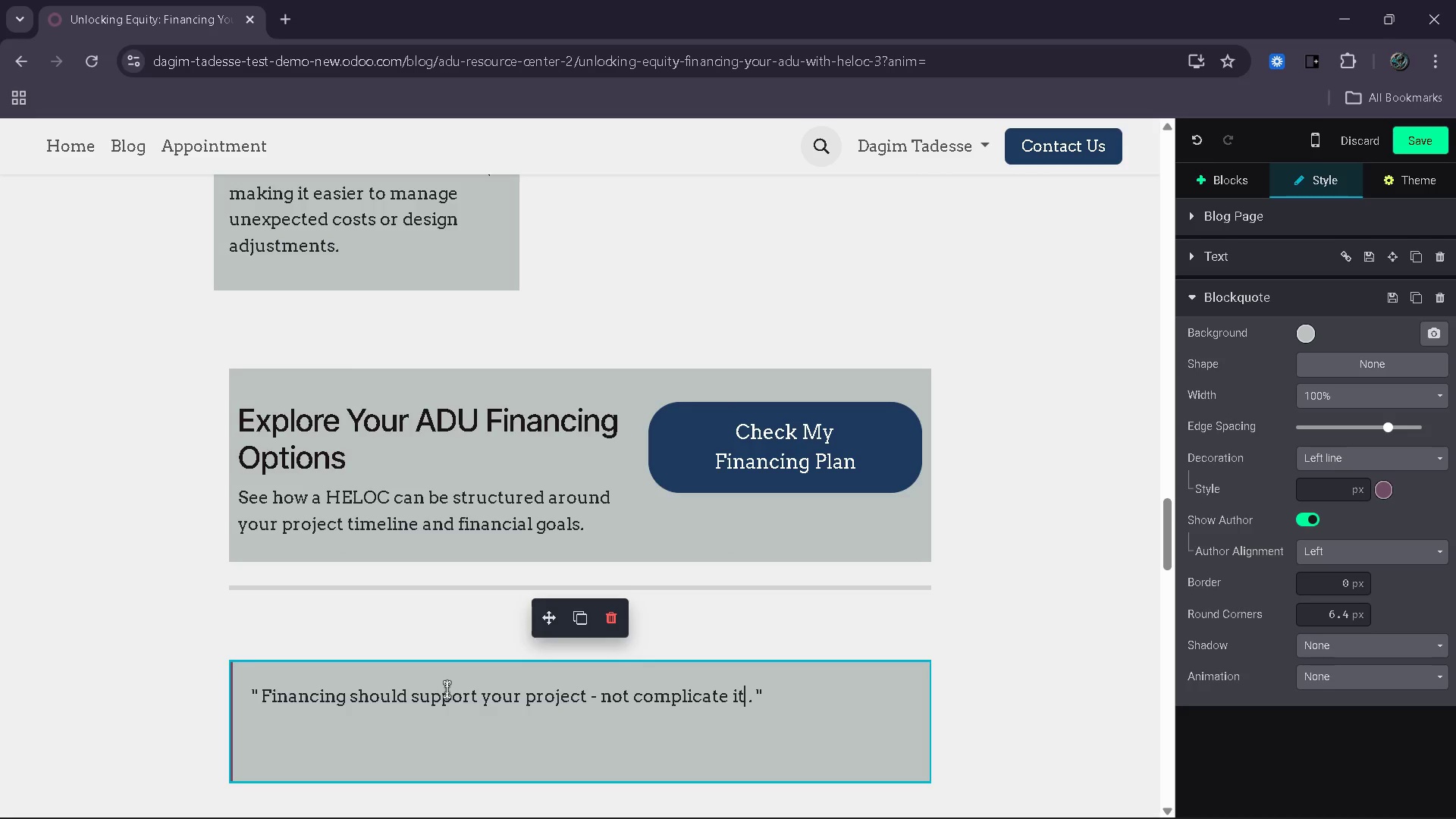 
left_click([475, 759])
 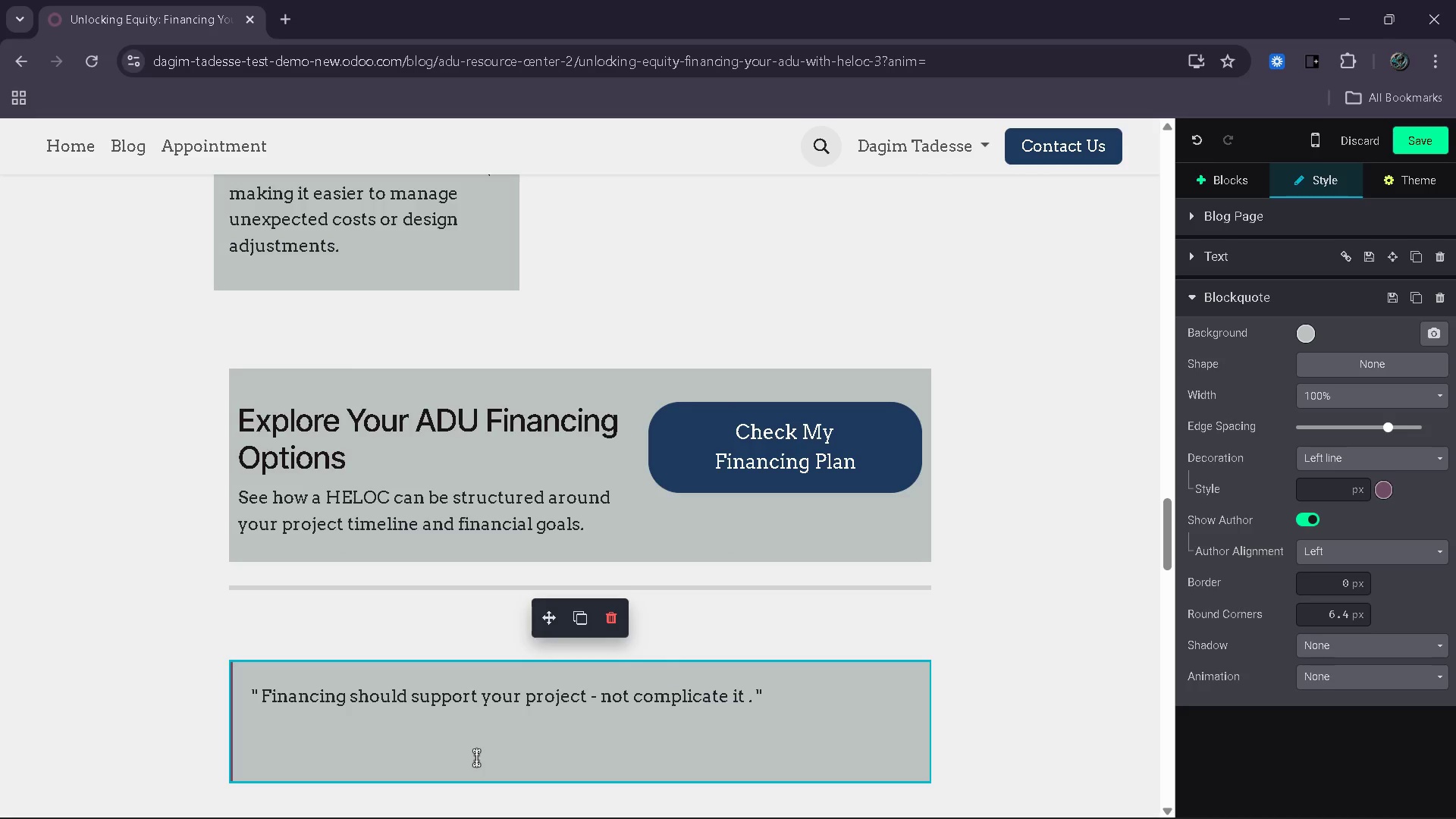 
type(The )
key(Backspace)
key(Backspace)
key(Backspace)
key(Backspace)
key(Backspace)
key(Backspace)
key(Backspace)
key(Backspace)
key(Backspace)
key(Backspace)
key(Backspace)
key(Backspace)
key(Backspace)
key(Backspace)
key(Backspace)
key(Backspace)
key(Backspace)
key(Backspace)
key(Backspace)
key(Backspace)
key(Backspace)
key(Backspace)
key(Backspace)
type(The best funding strategy is one that aligns with how your project actualy)
 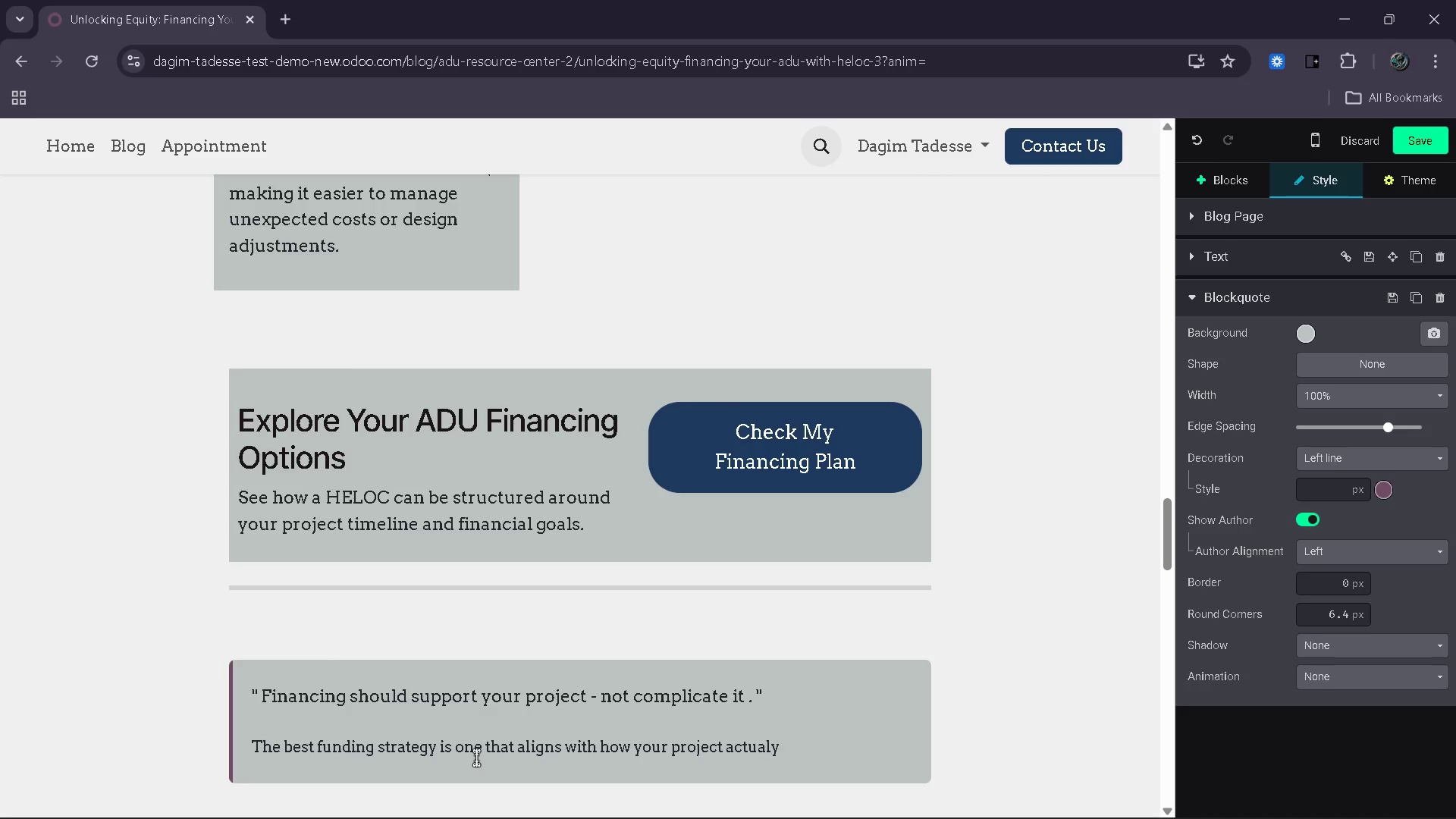 
key(ArrowLeft)
 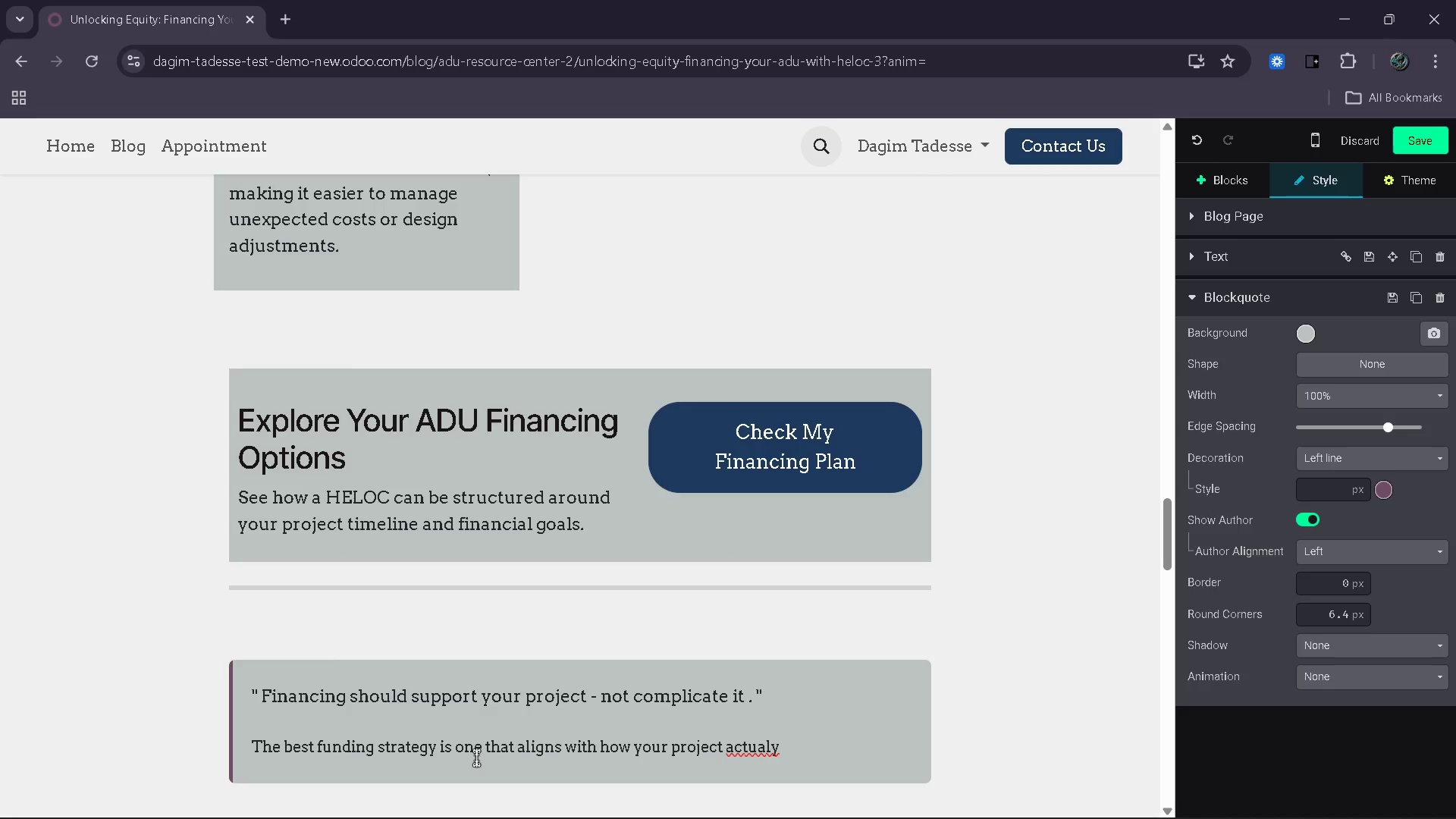 
key(L)
 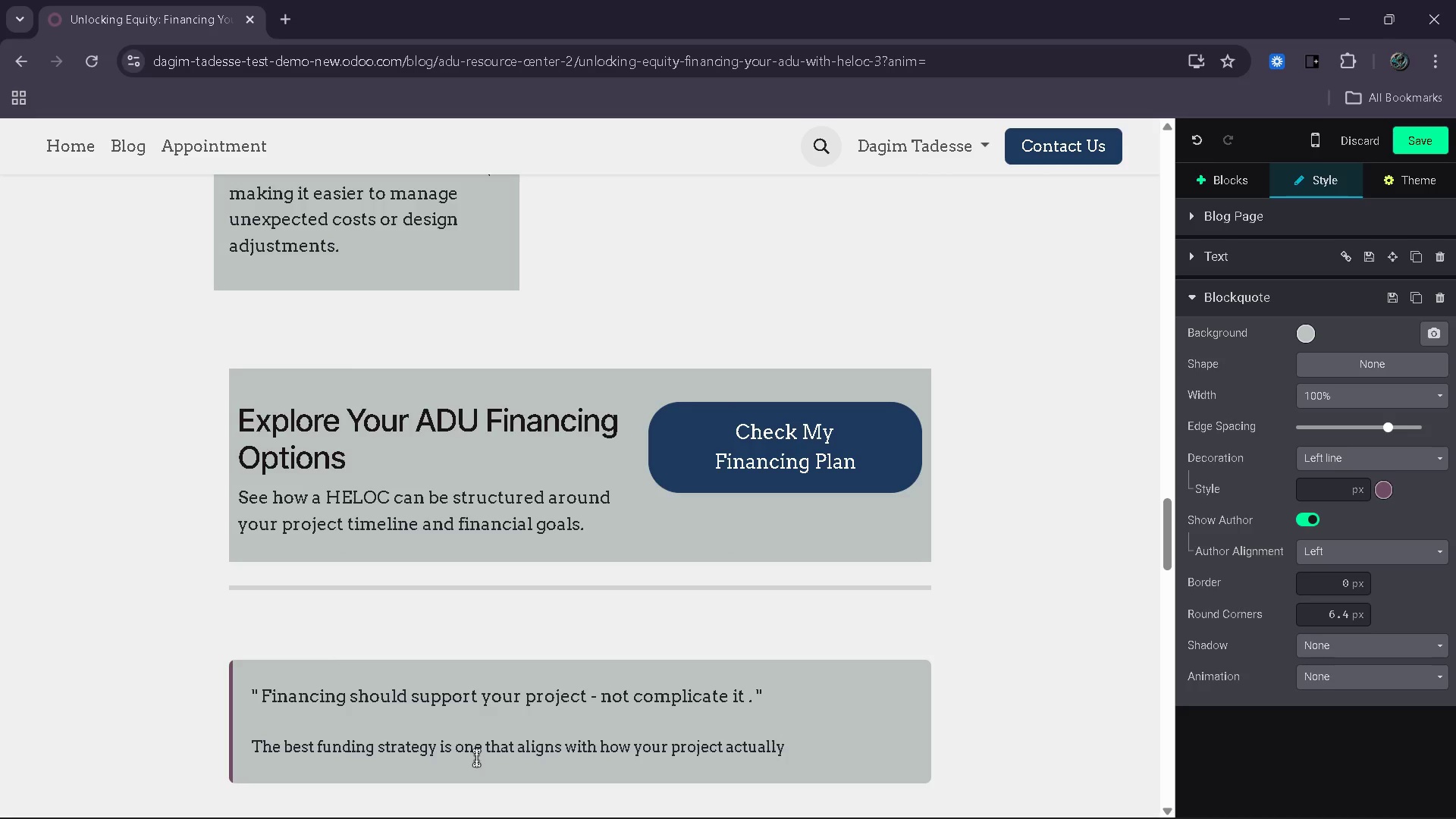 
key(ArrowRight)
 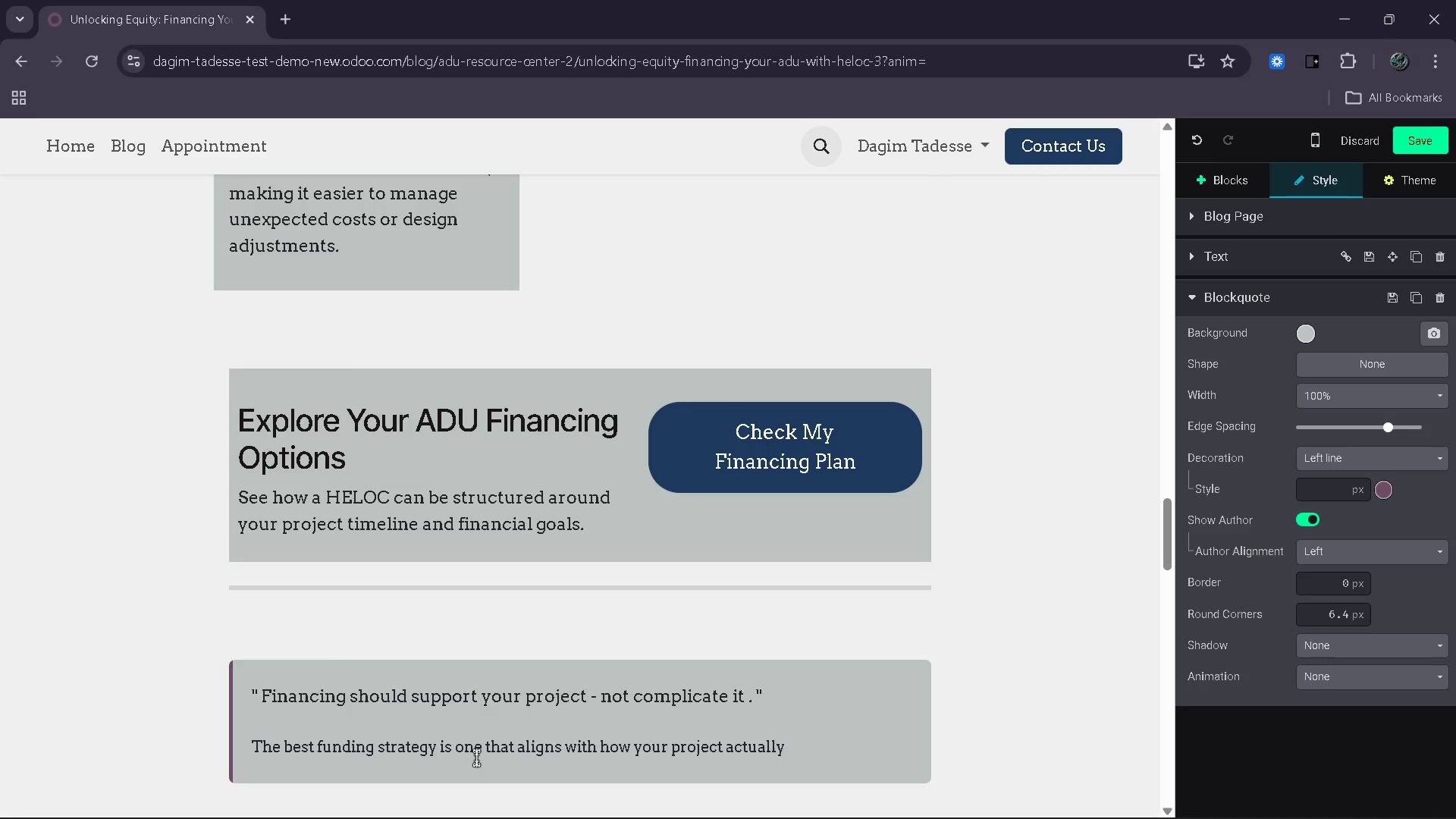 
type( unfolds. When you )
key(Backspace)
 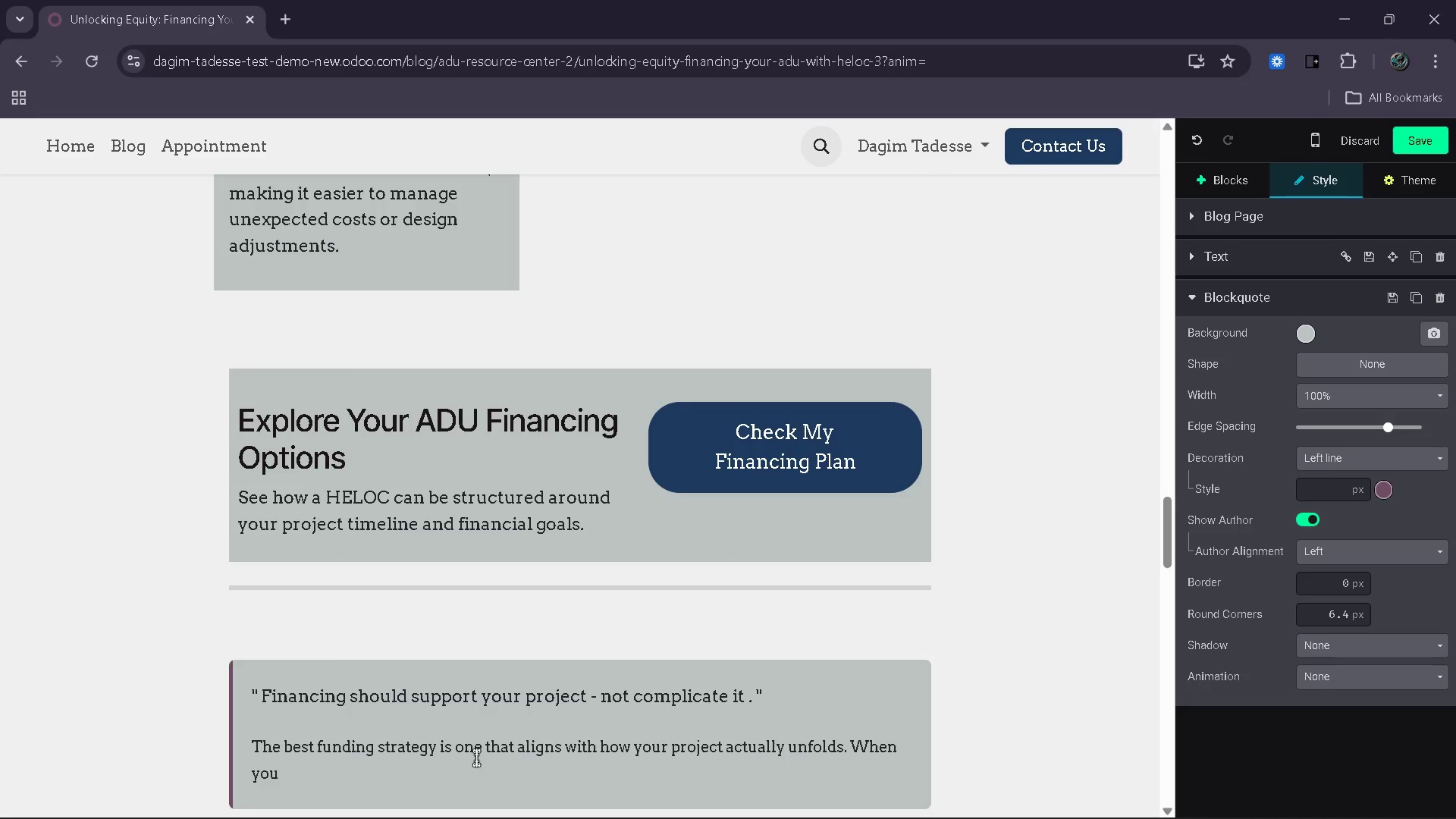 
wait(9.36)
 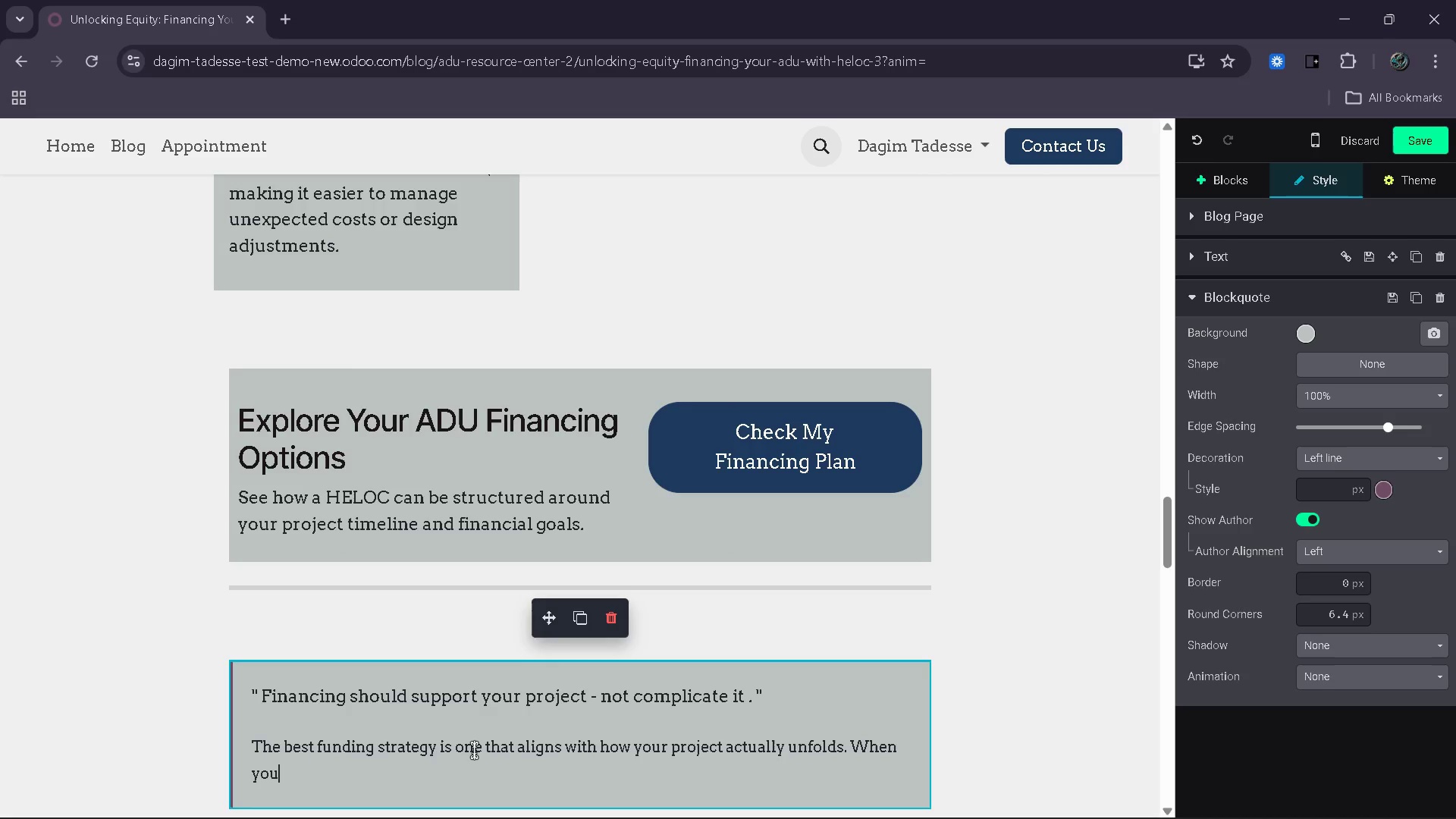 
type(r financing adapts to your timeline )
key(Backspace)
type(, you gain more control)
 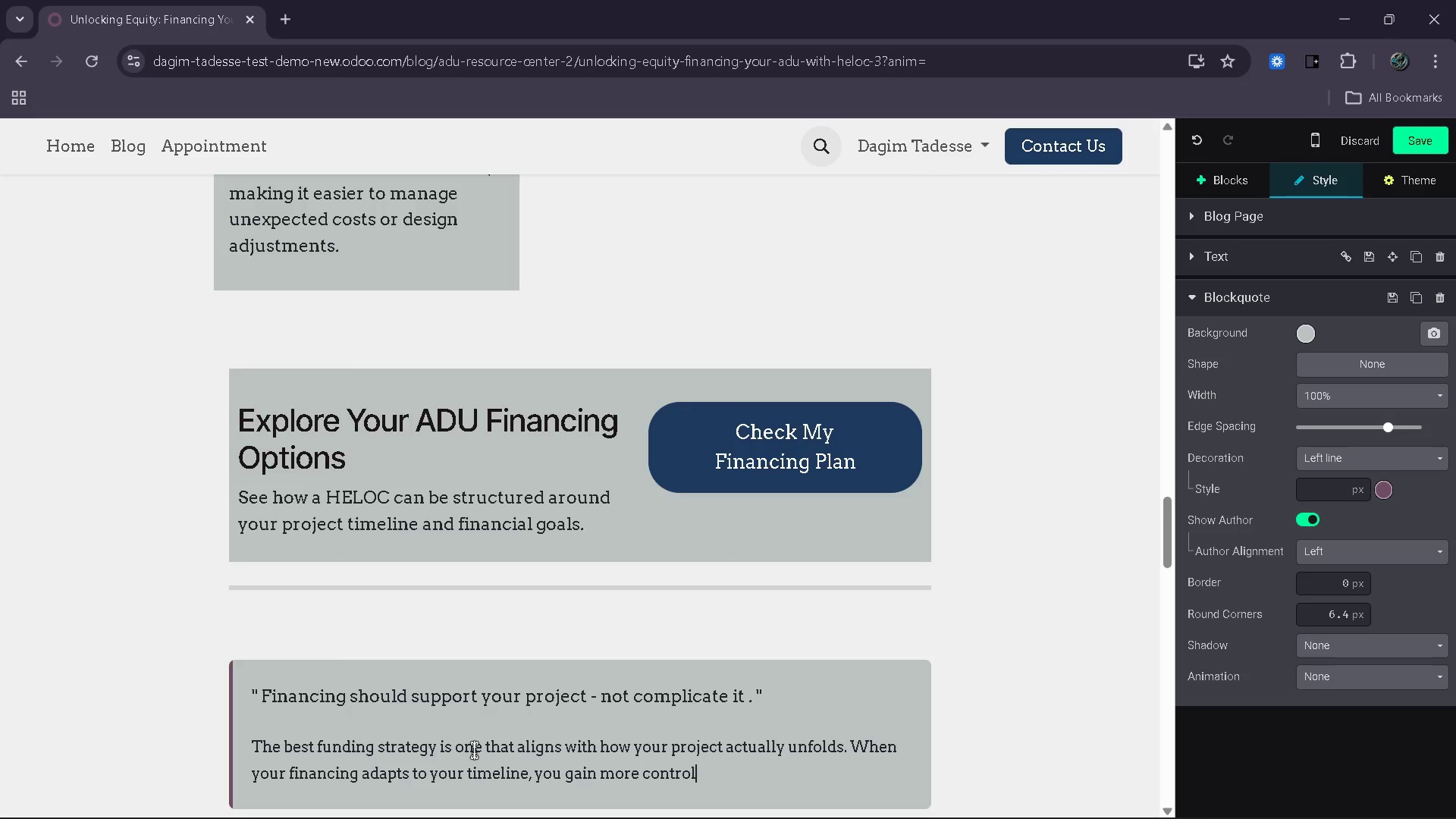 
wait(6.16)
 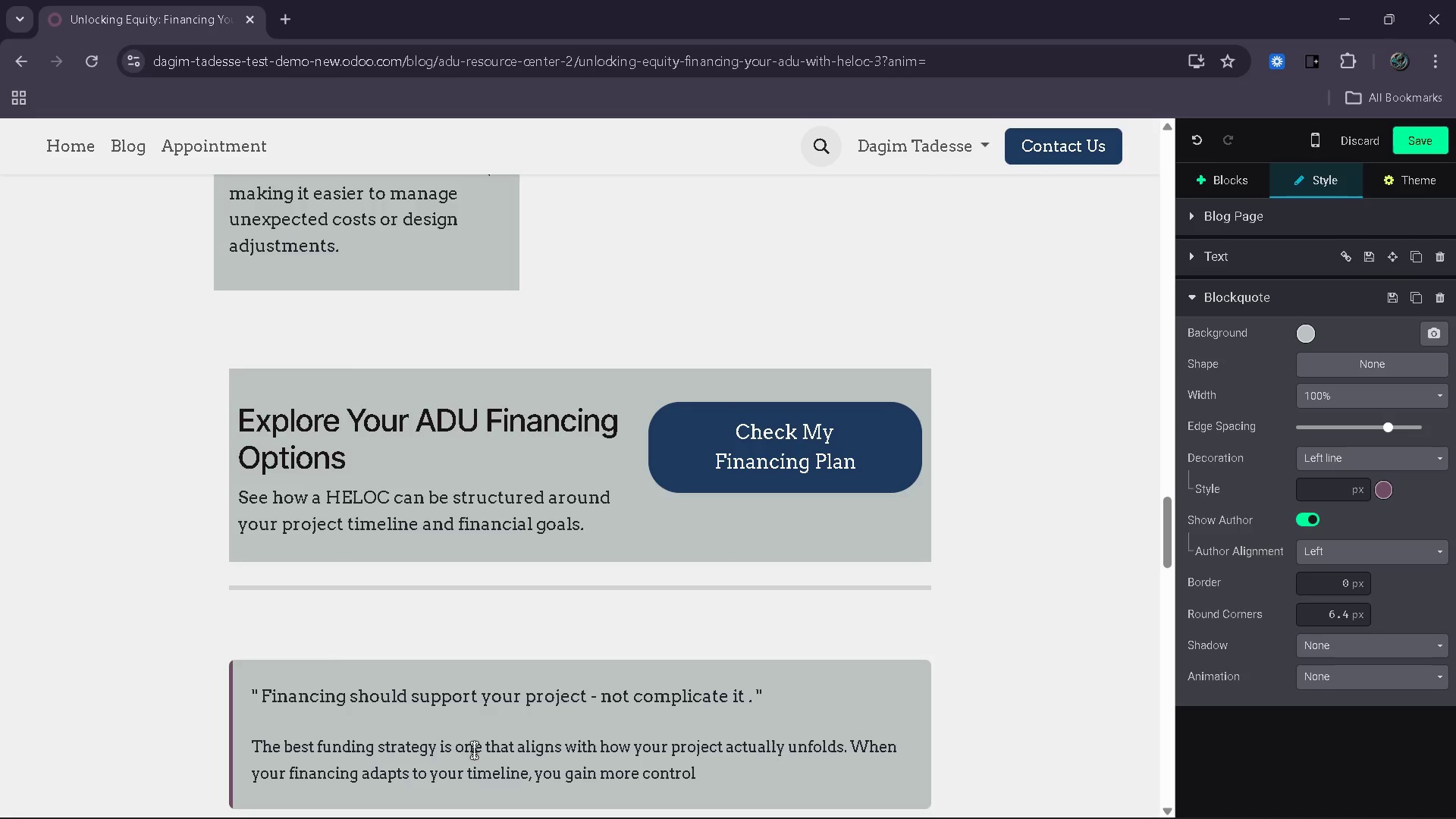 
type(, ew)
key(Backspace)
type(re)
key(Backspace)
key(Backspace)
key(Backspace)
type(reduce stress and create a smotther )
key(Backspace)
key(Backspace)
key(Backspace)
key(Backspace)
key(Backspace)
key(Backspace)
type(other builfing )
key(Backspace)
key(Backspace)
key(Backspace)
key(Backspace)
key(Backspace)
type(fing )
key(Backspace)
key(Backspace)
key(Backspace)
key(Backspace)
key(Backspace)
type(ding )
 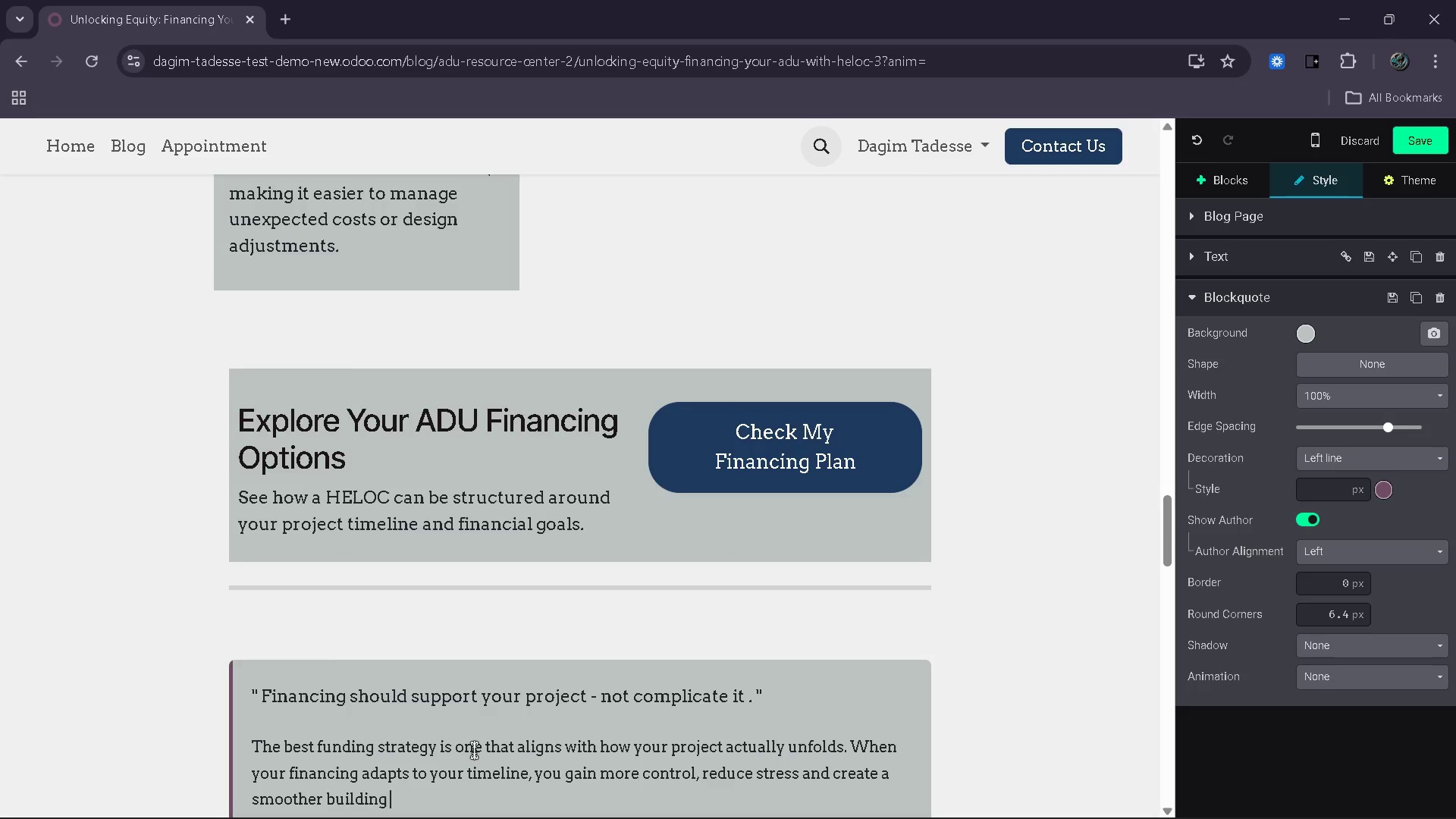 
key(VolumeUp)
 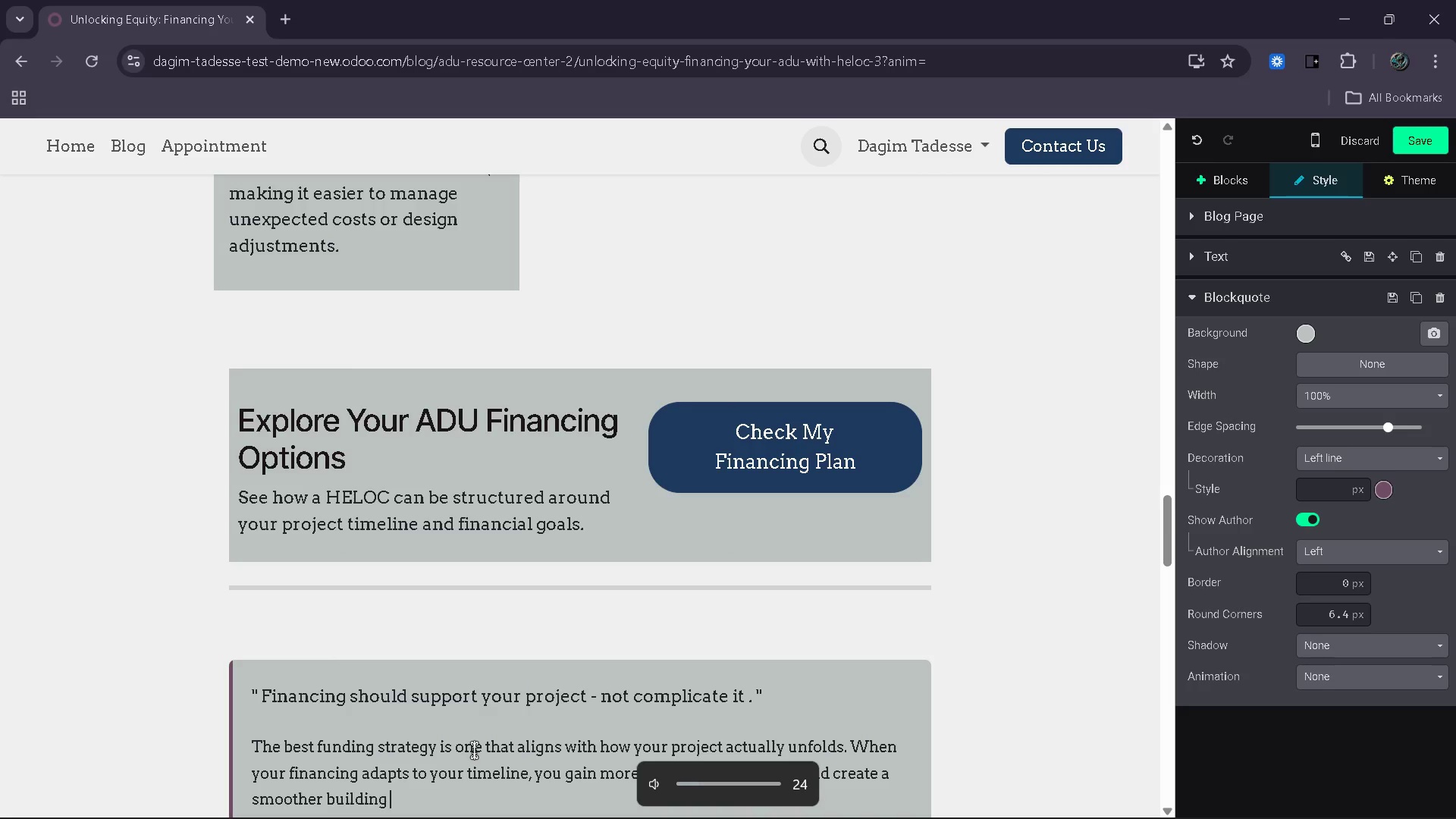 
key(VolumeUp)
 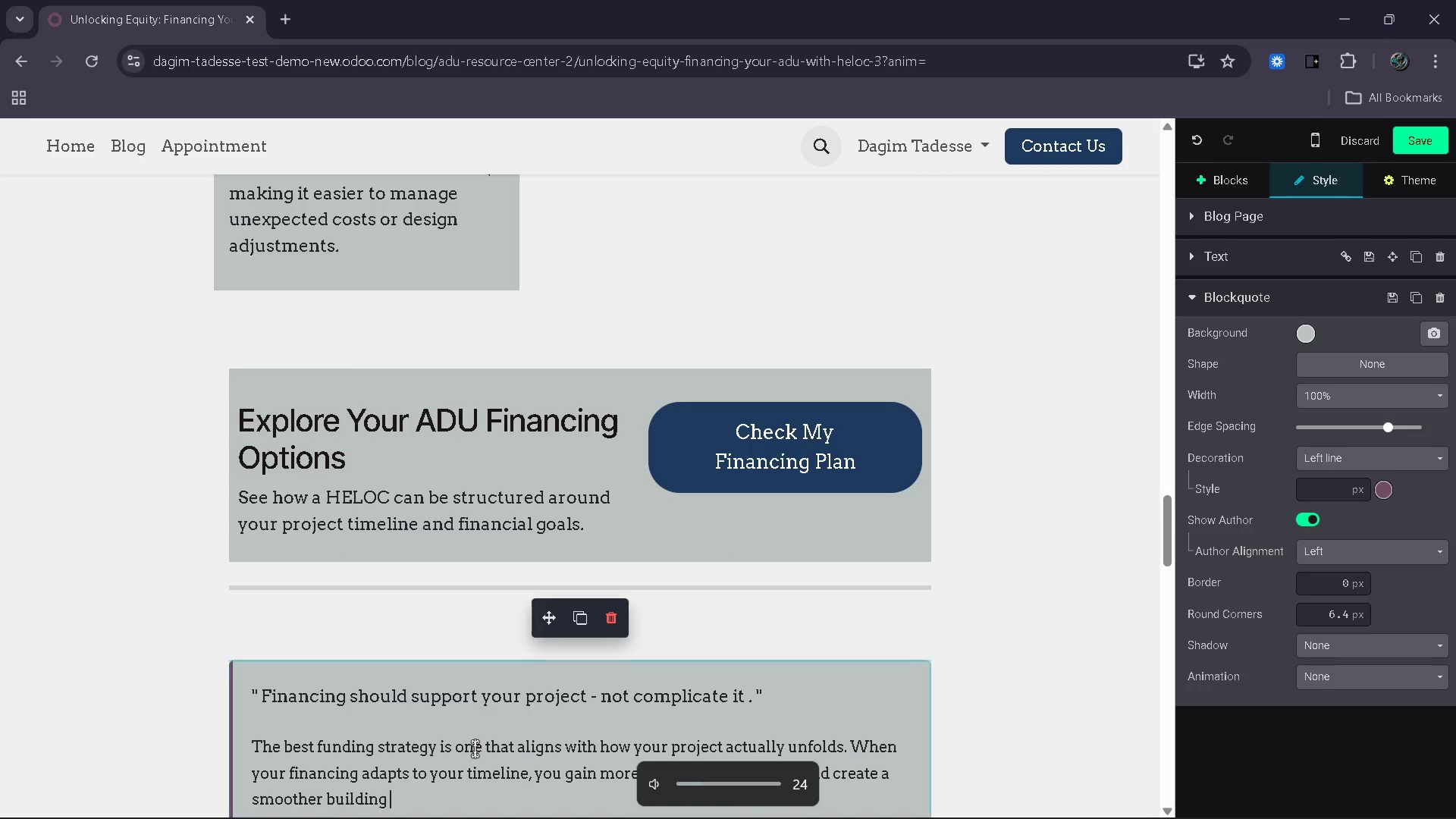 
scroll: coordinate [475, 748], scroll_direction: down, amount: 3.0
 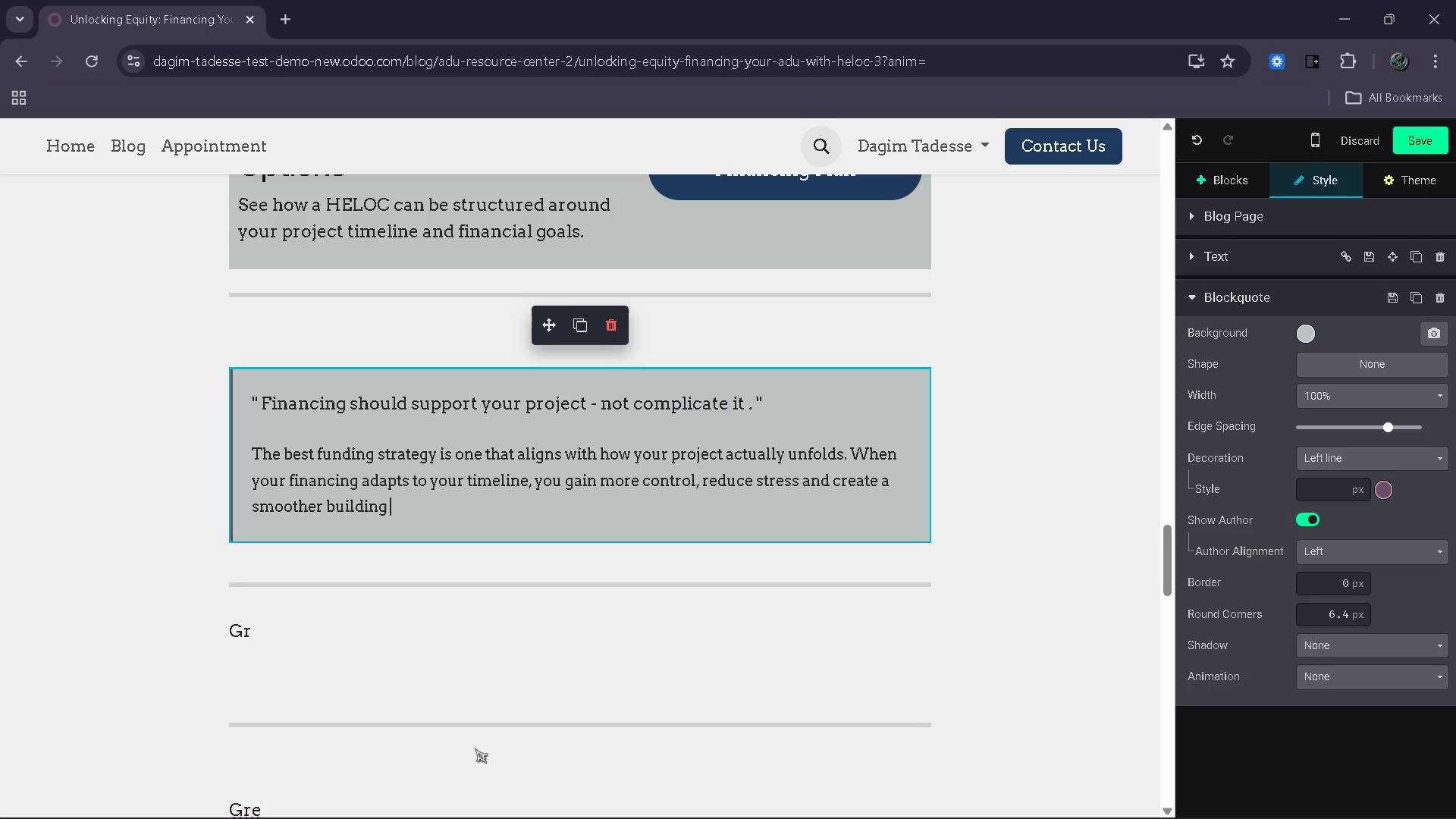 
type(expe)
 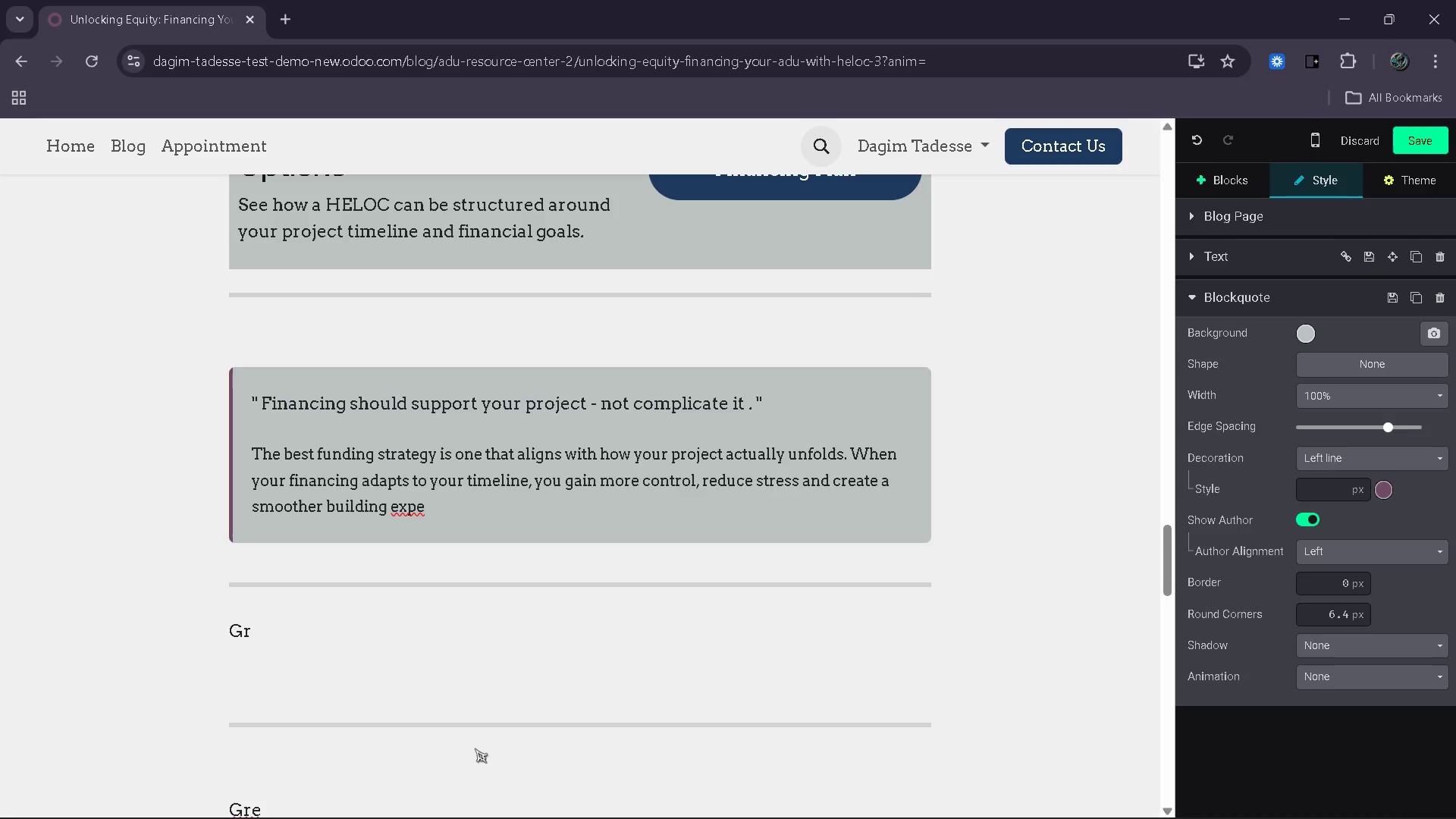 
wait(24.59)
 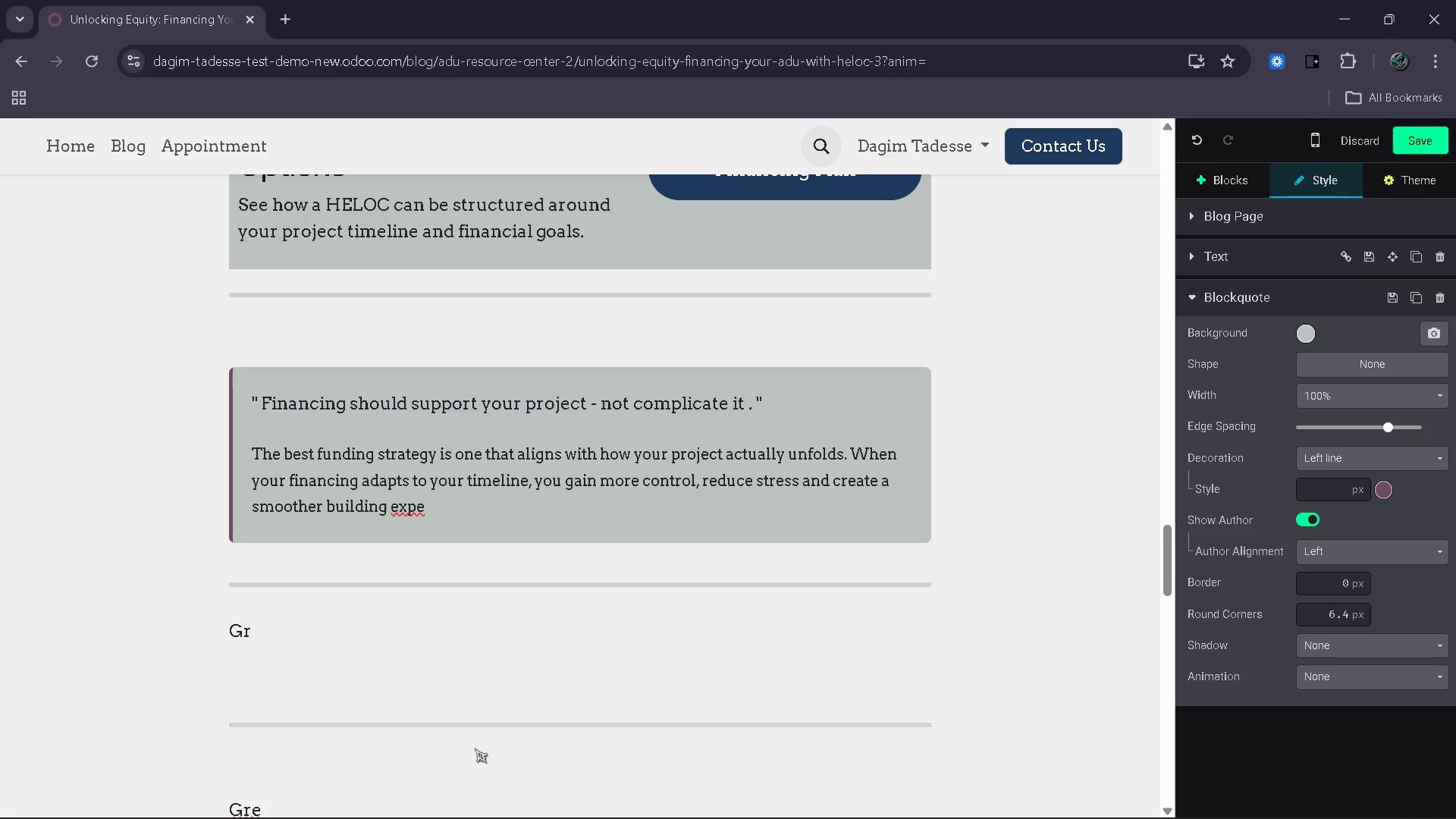 
key(Backspace)
 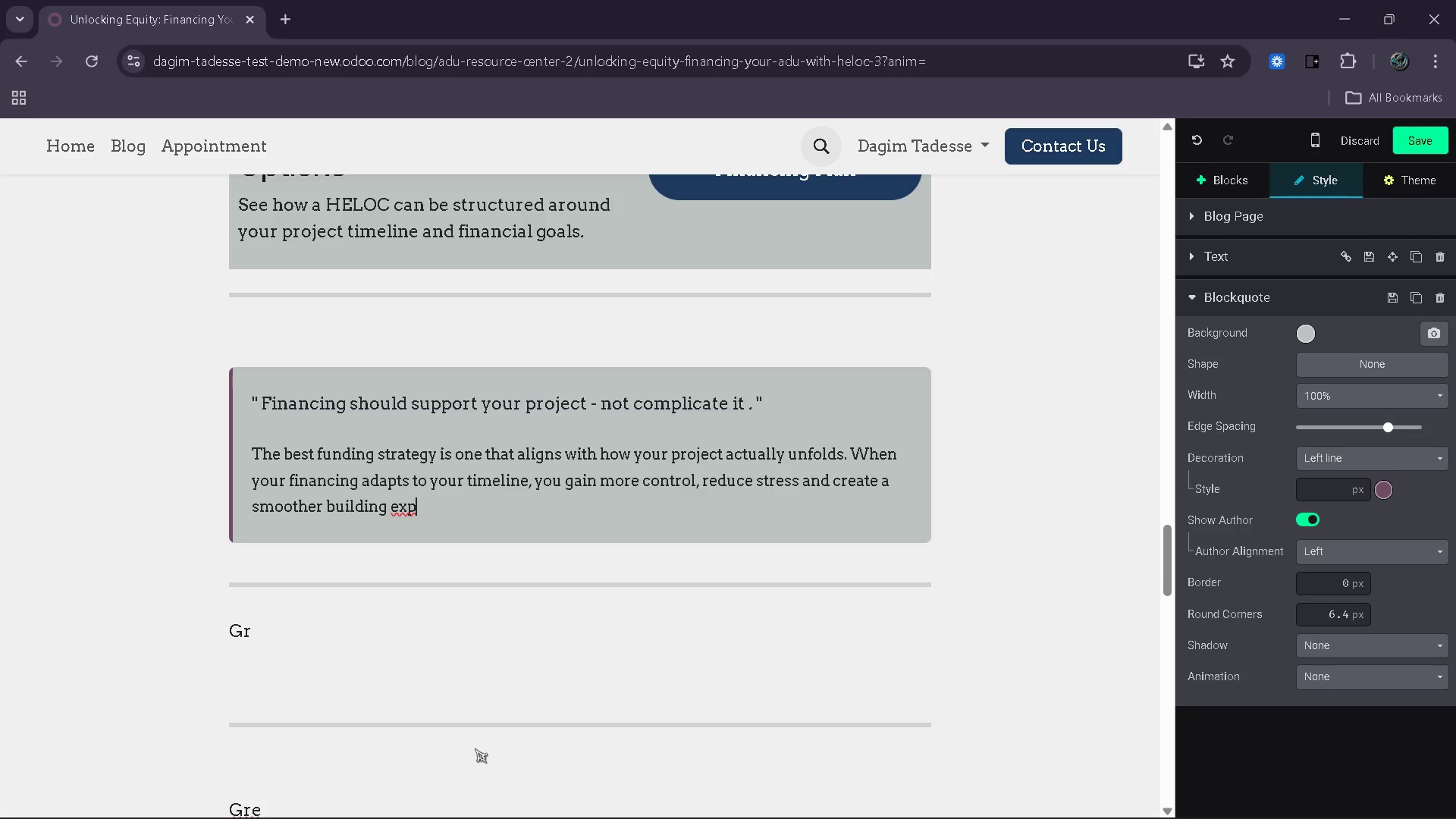 
key(Backspace)
 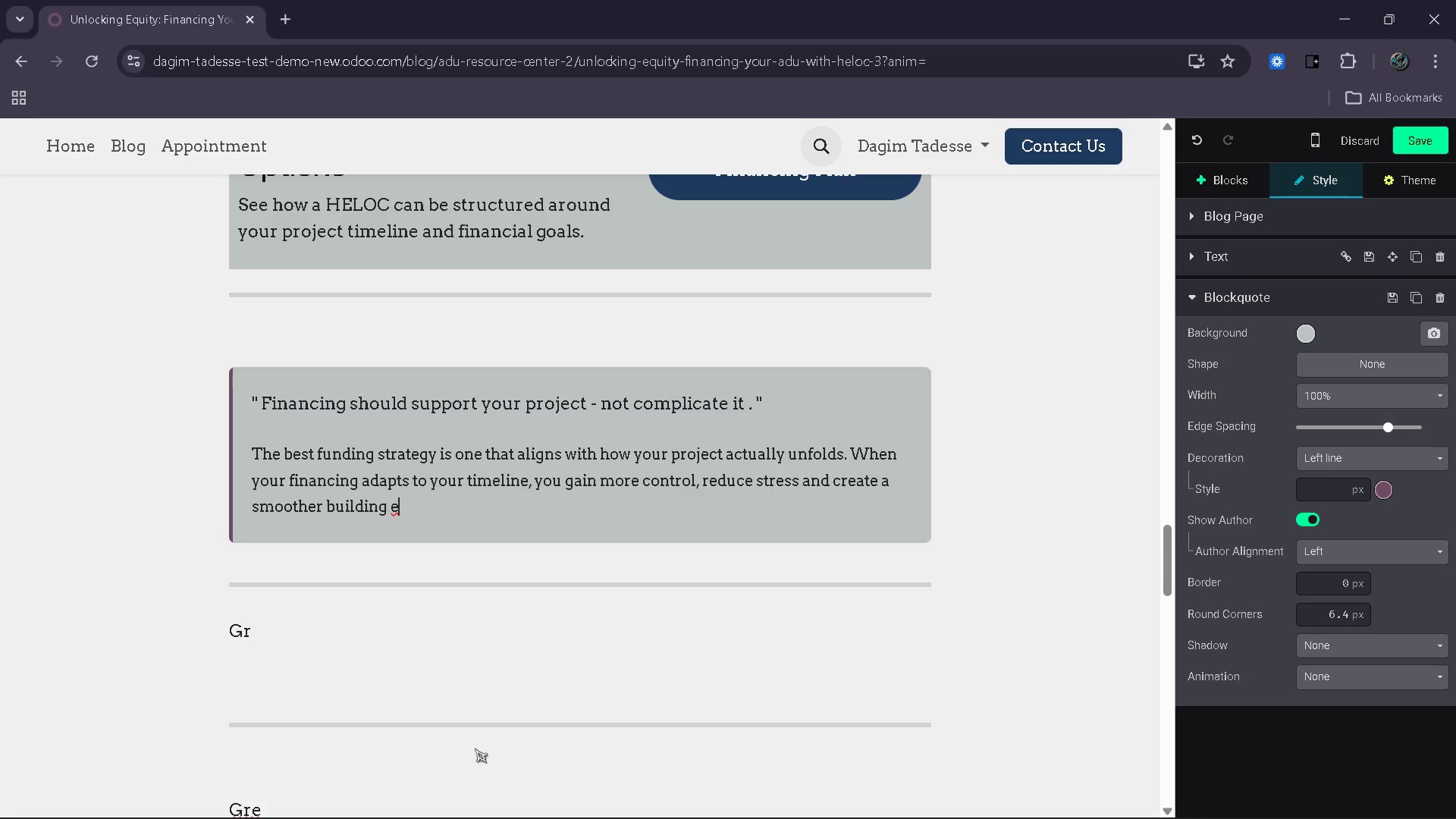 
key(Backspace)
 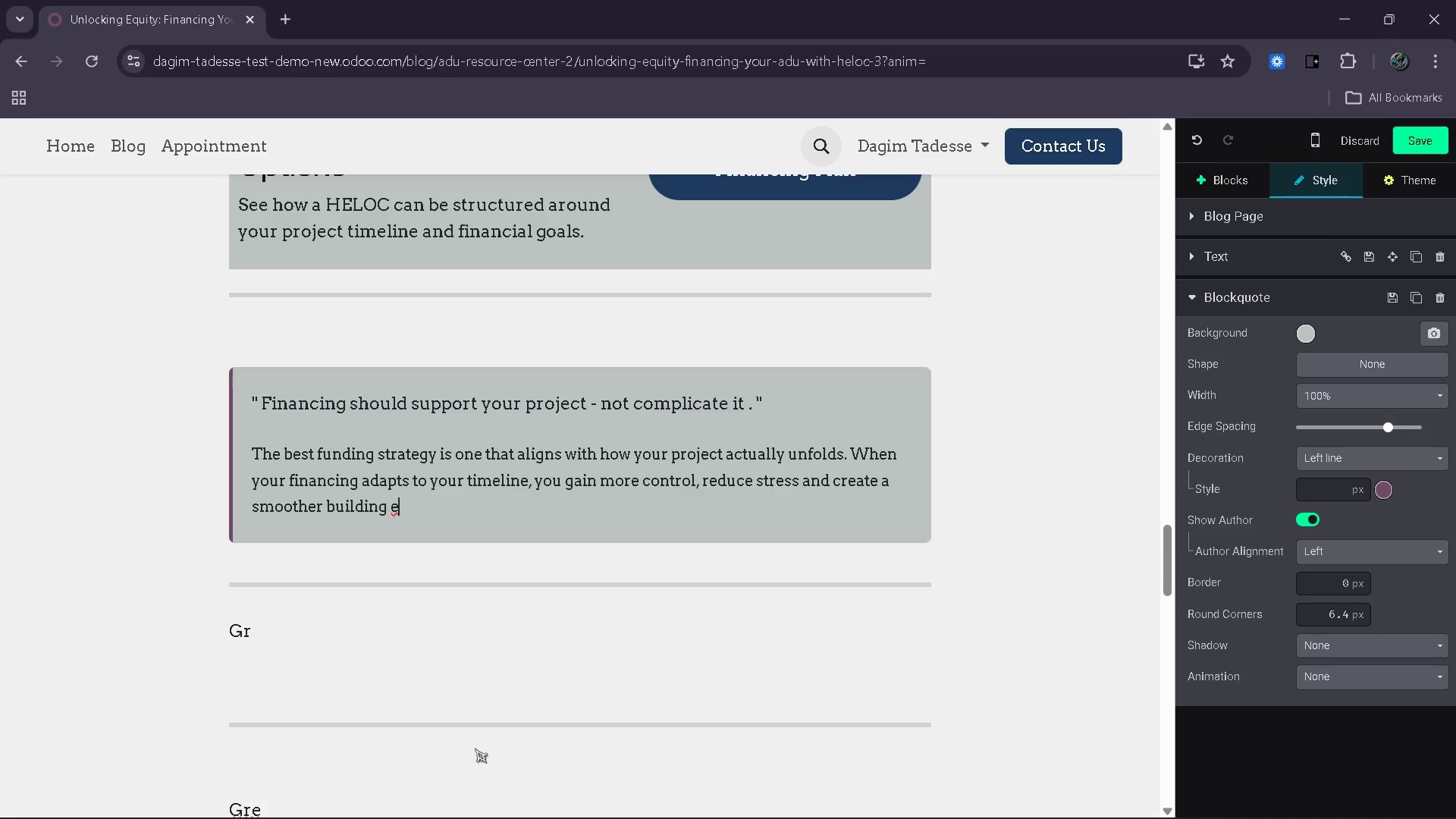 
key(Backspace)
 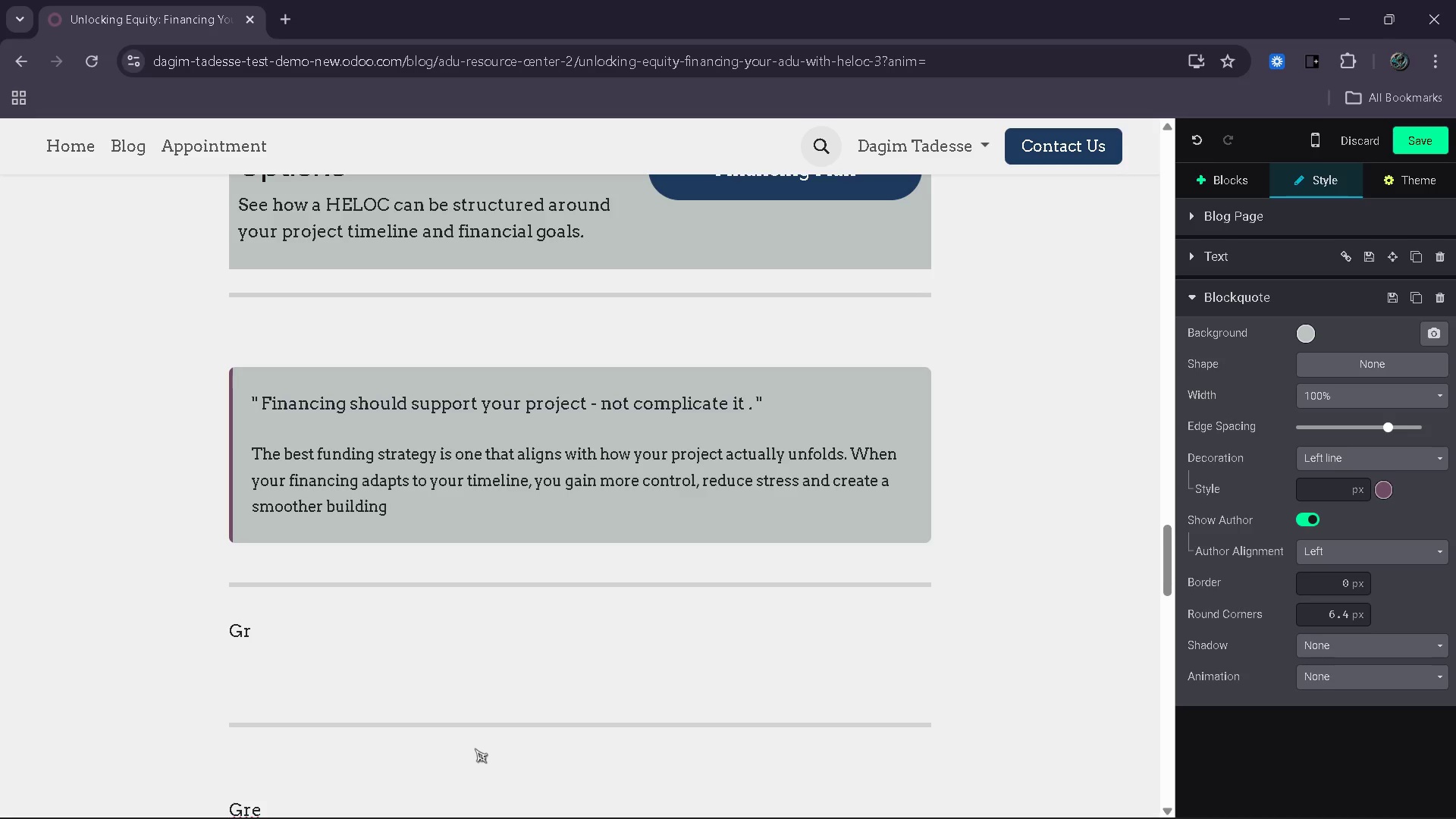 
wait(34.42)
 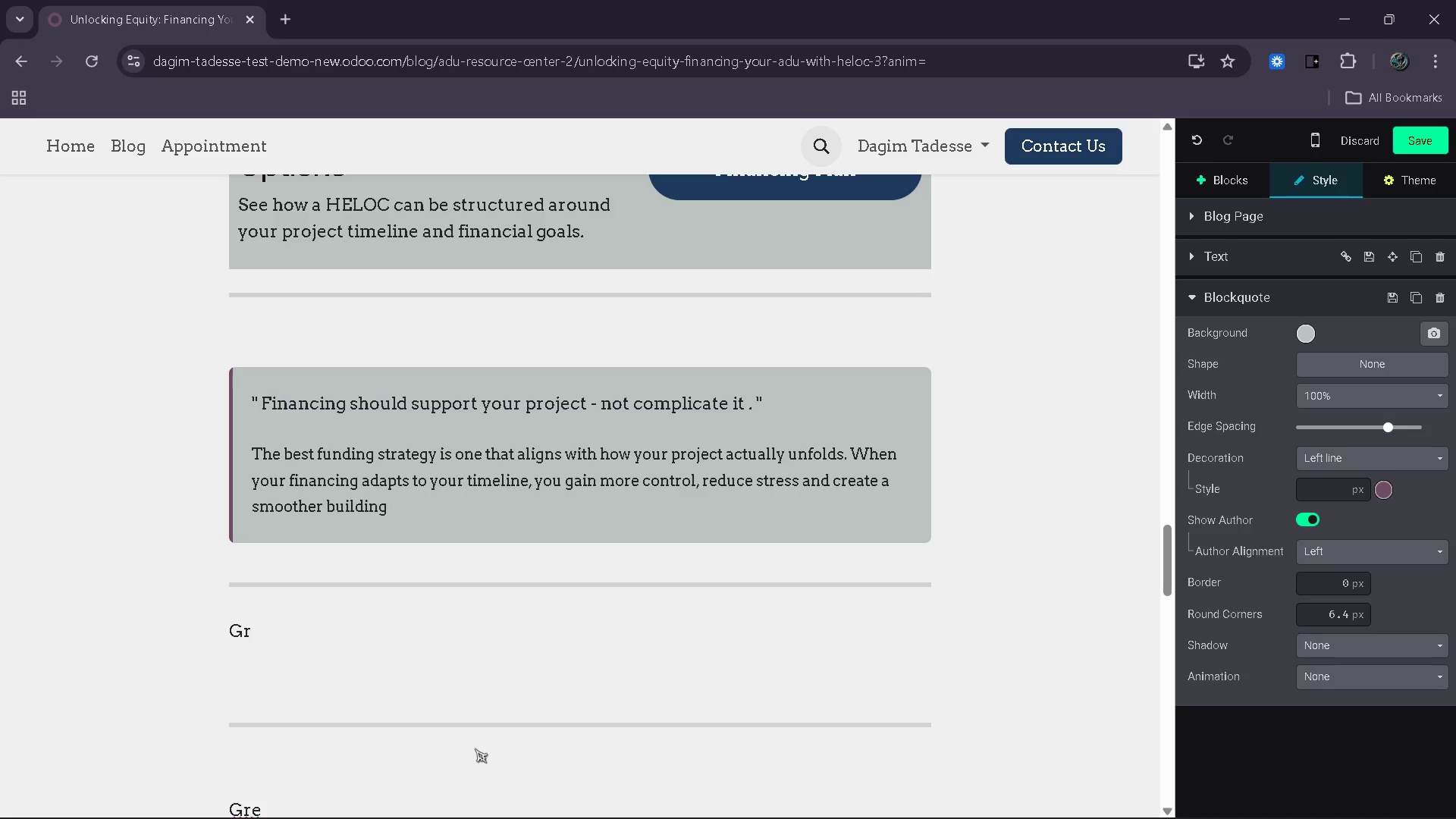 
type(exo)
key(Backspace)
type(peri)
 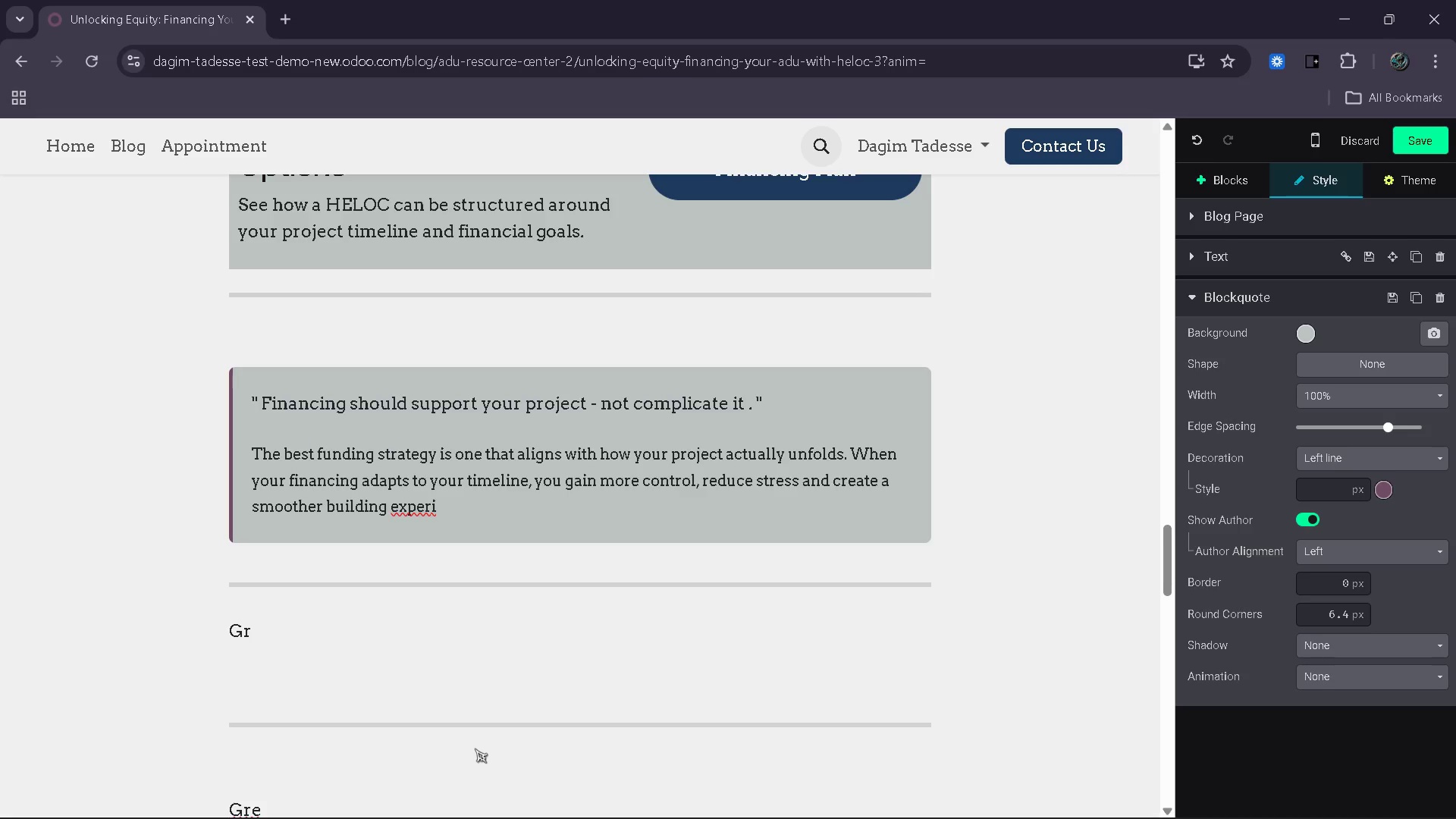 
wait(10.2)
 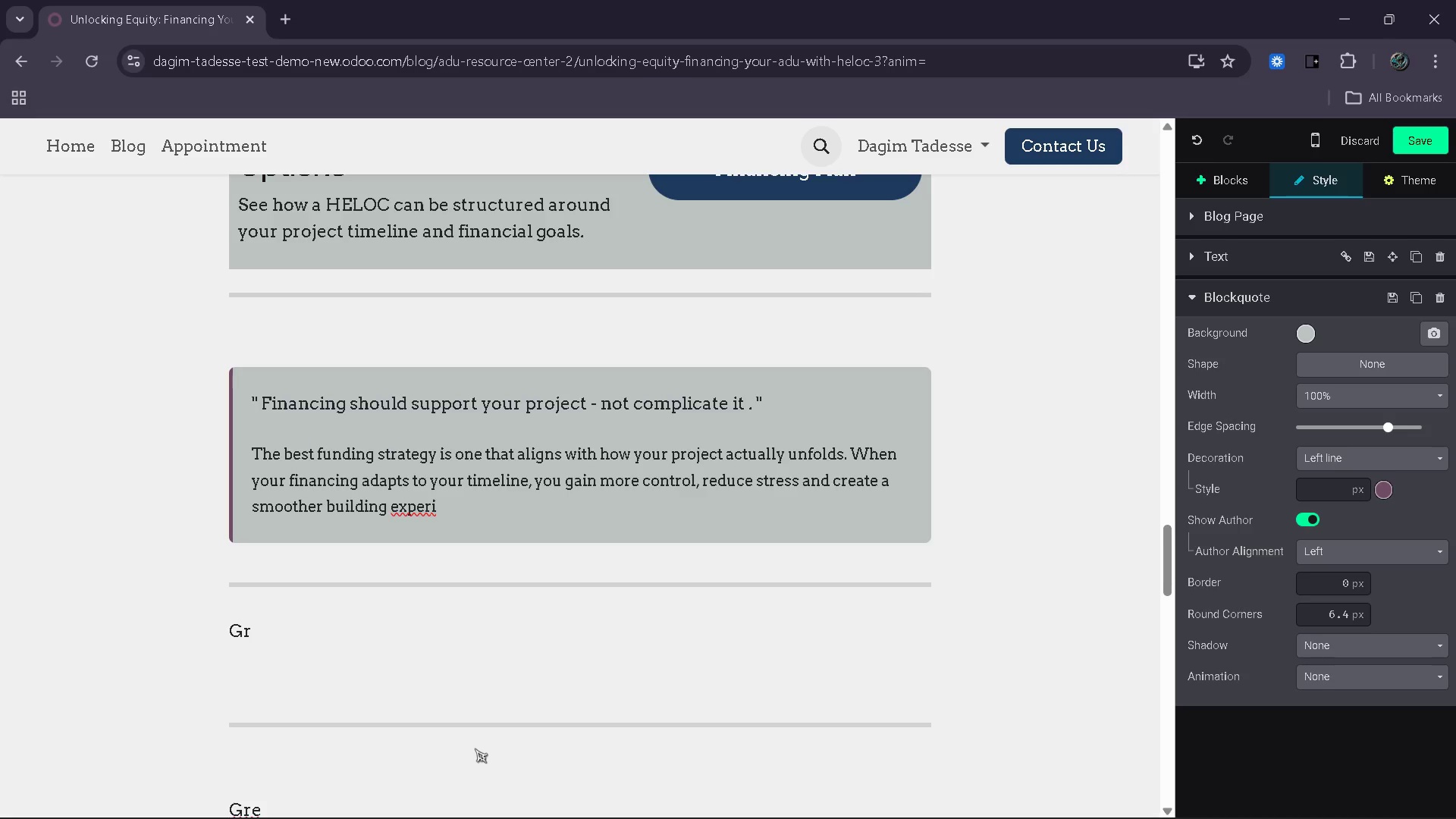 
type(ence from start to fiish )
key(Backspace)
key(Backspace)
key(Backspace)
key(Backspace)
type(nish )
key(Backspace)
type(.)
 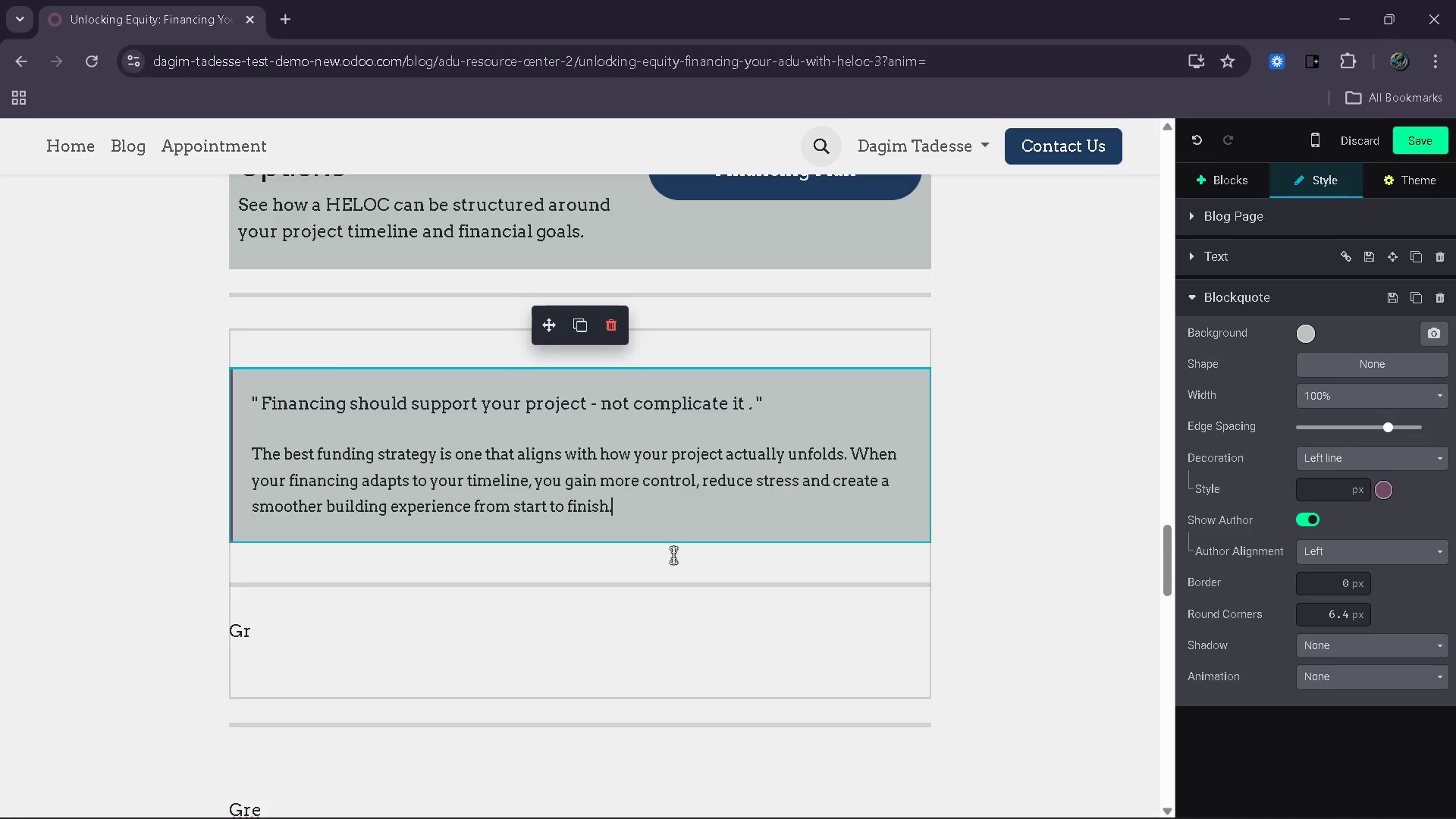 
wait(29.56)
 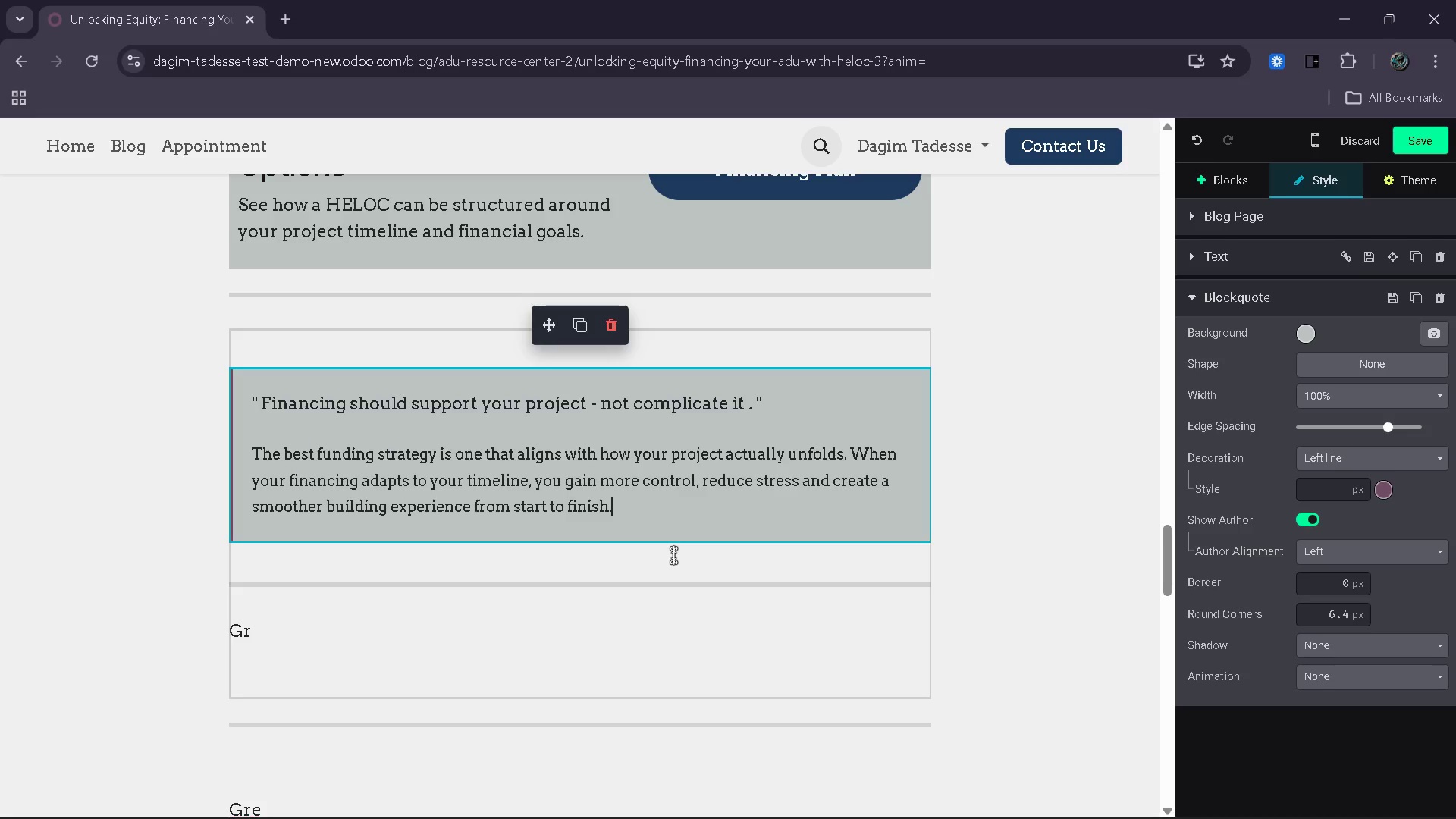 
key(Backspace)
 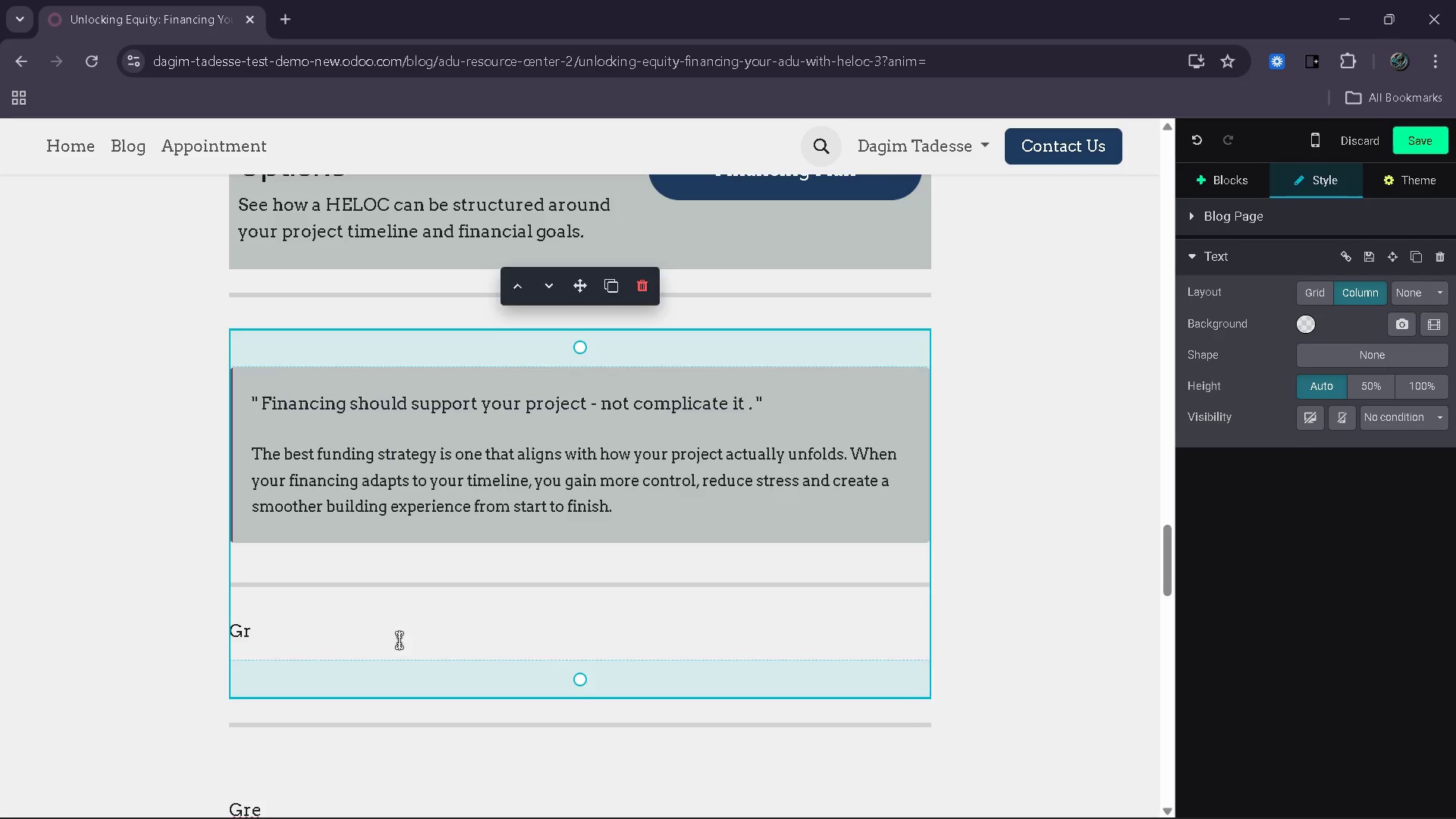 
key(Backspace)
 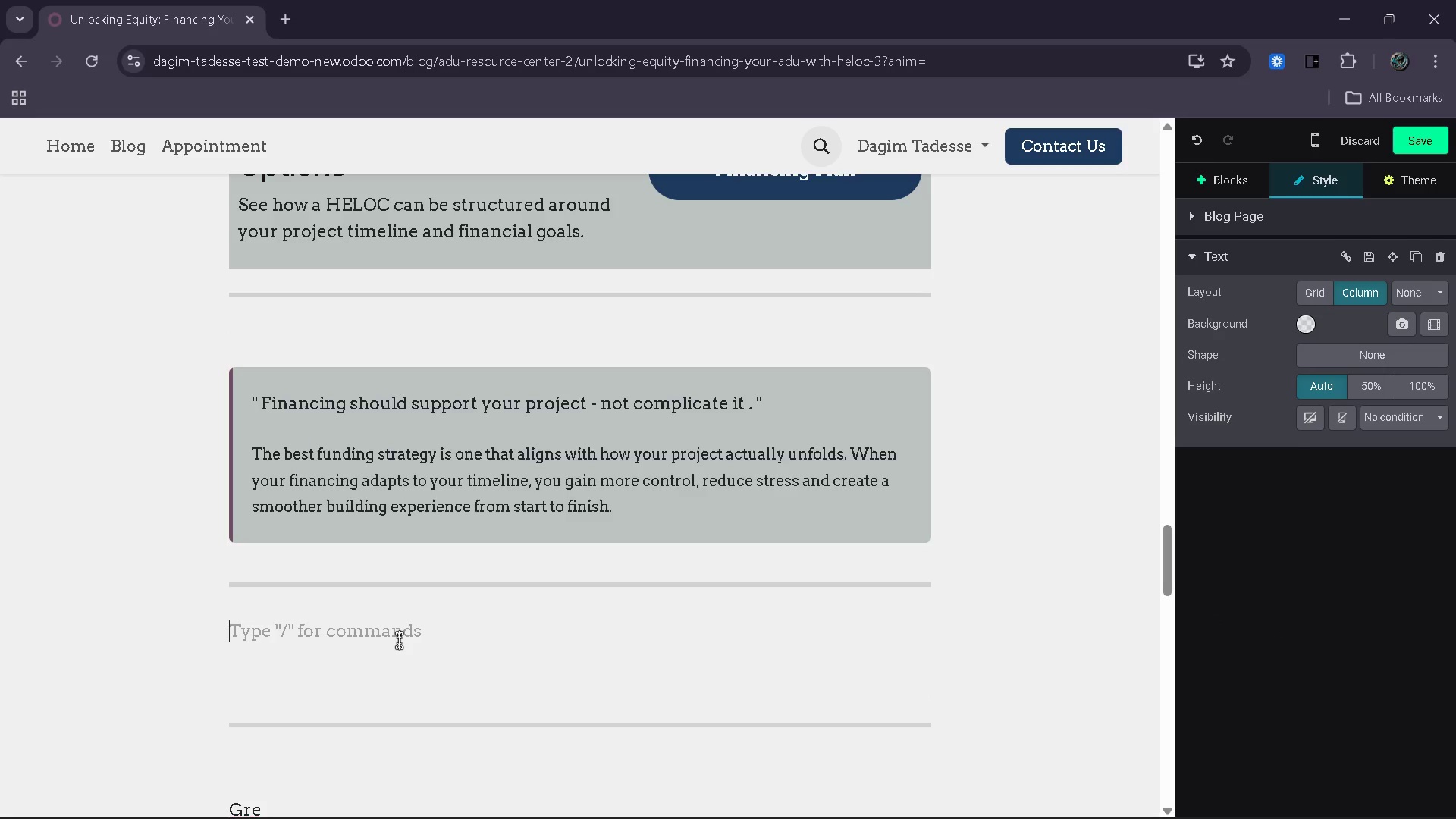 
key(Enter)
 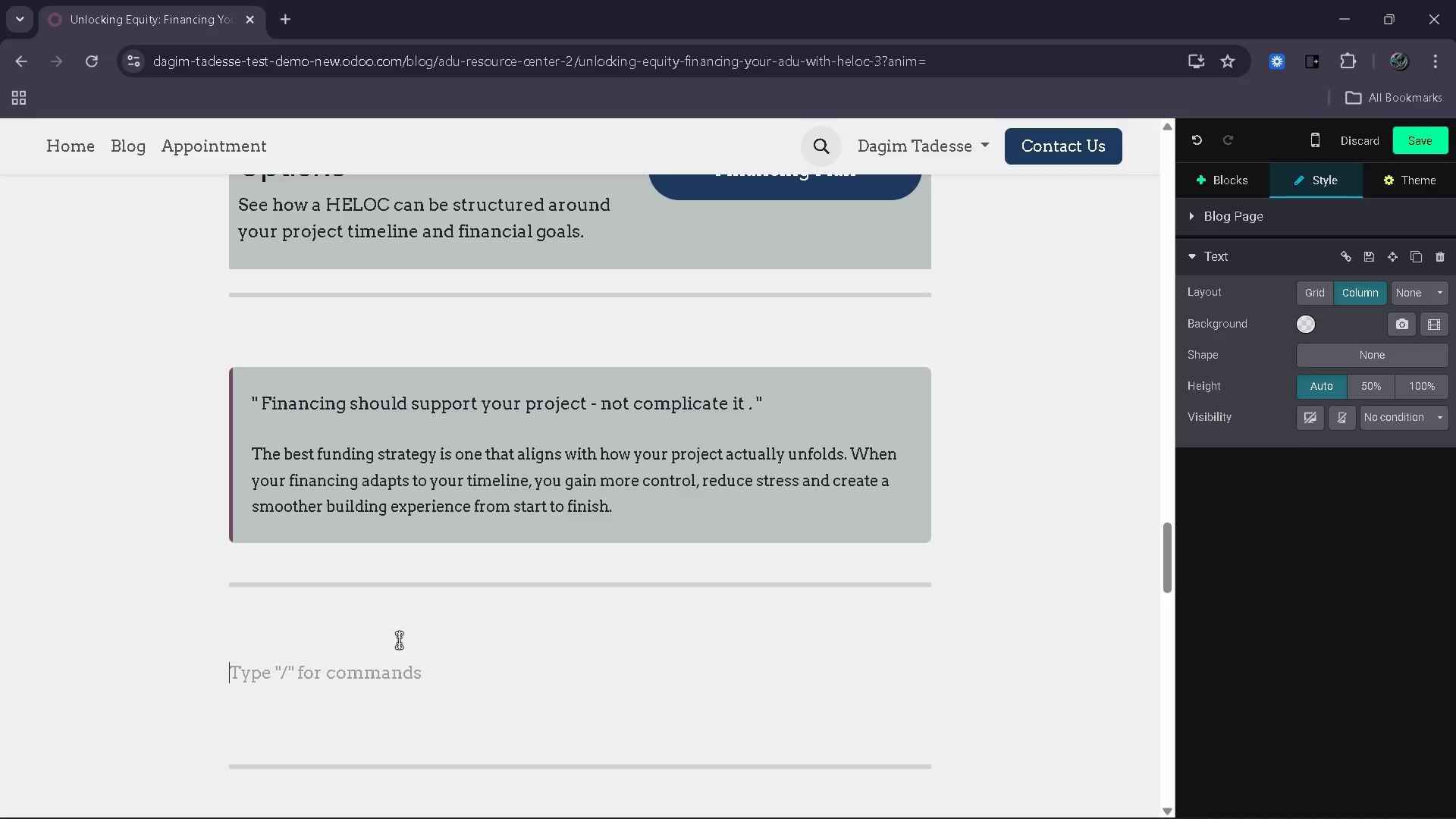 
key(Backspace)
 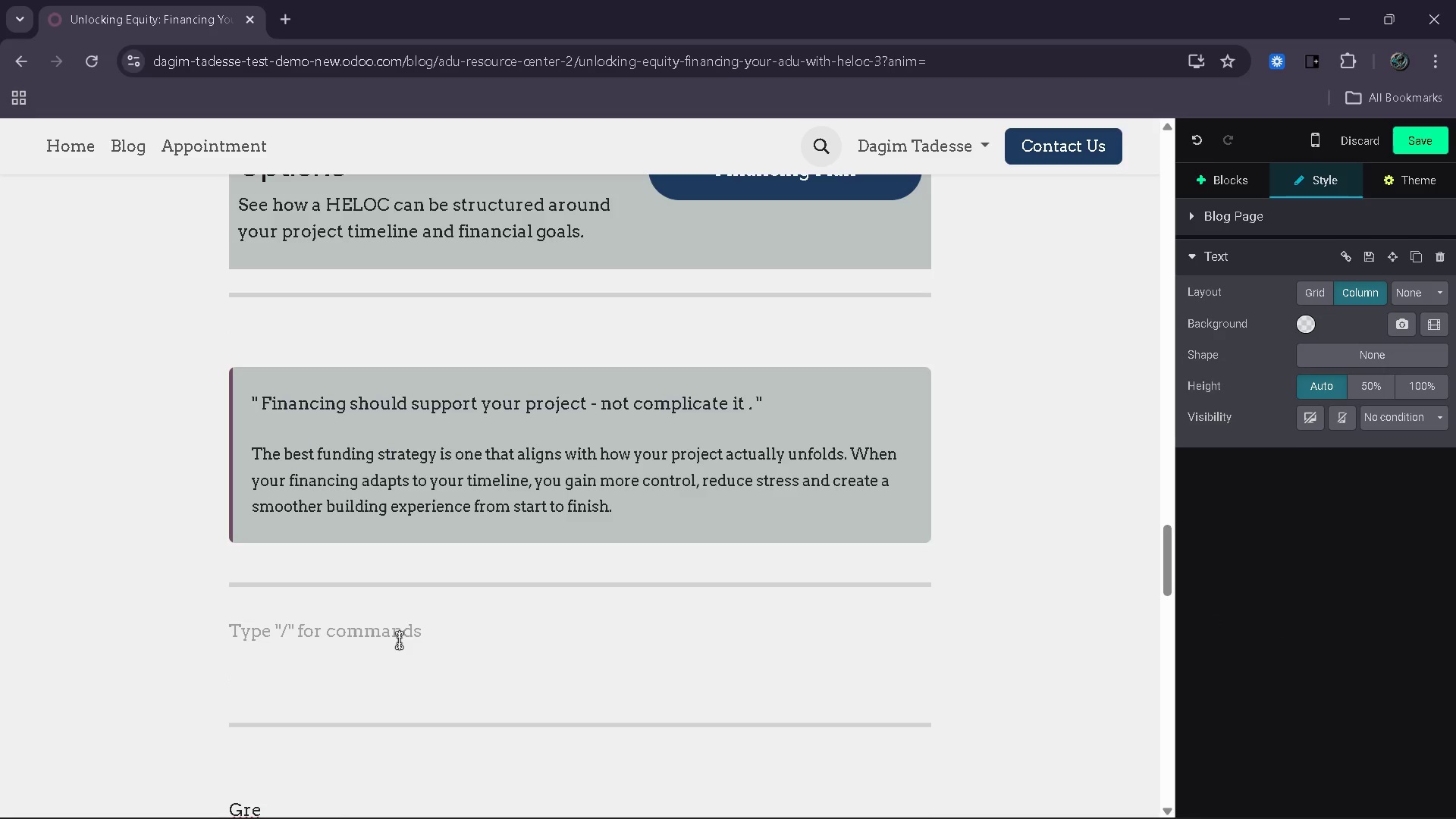 
key(Enter)
 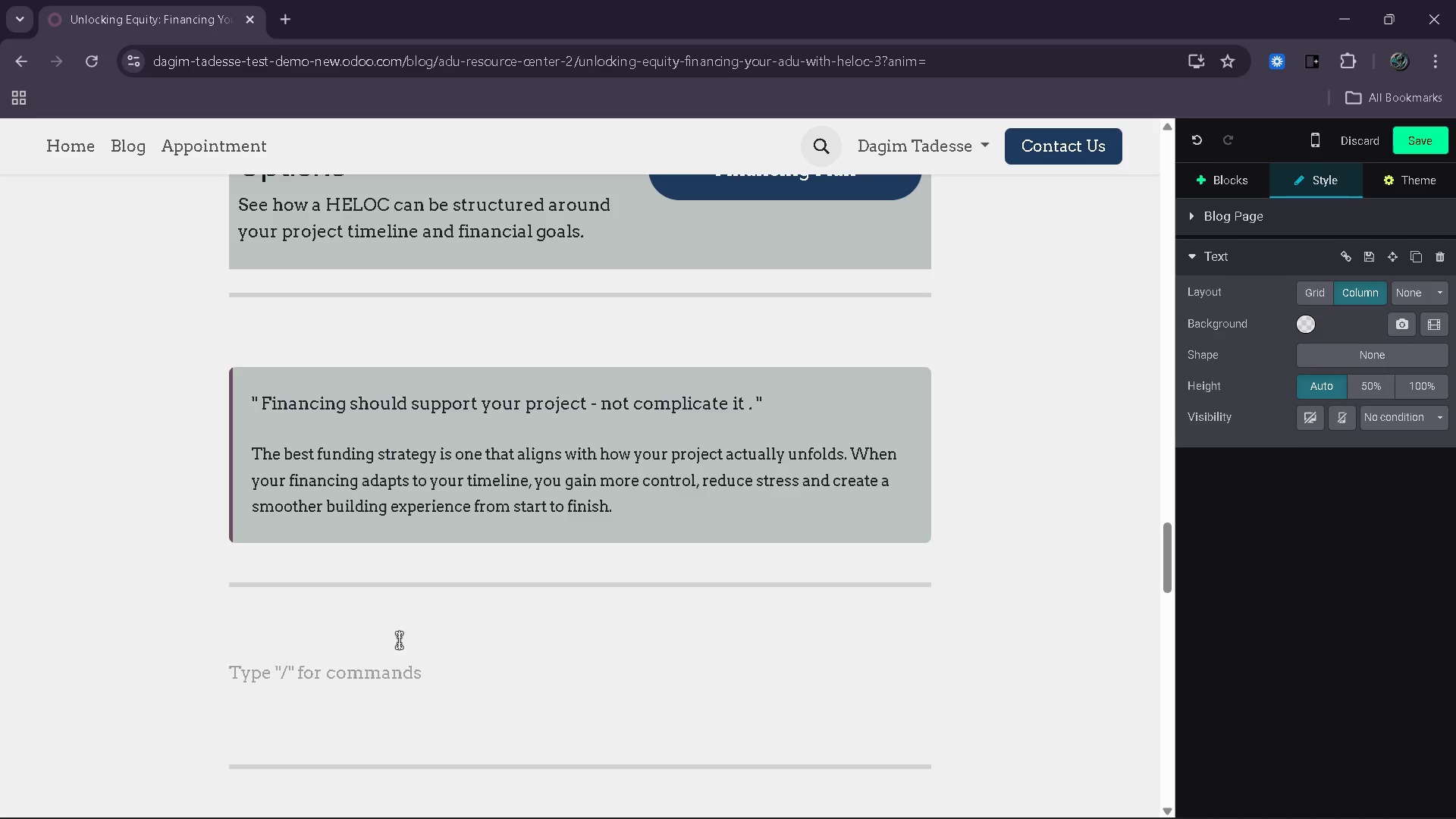 
key(Backspace)
type(Common Mistakes to Avoid)
 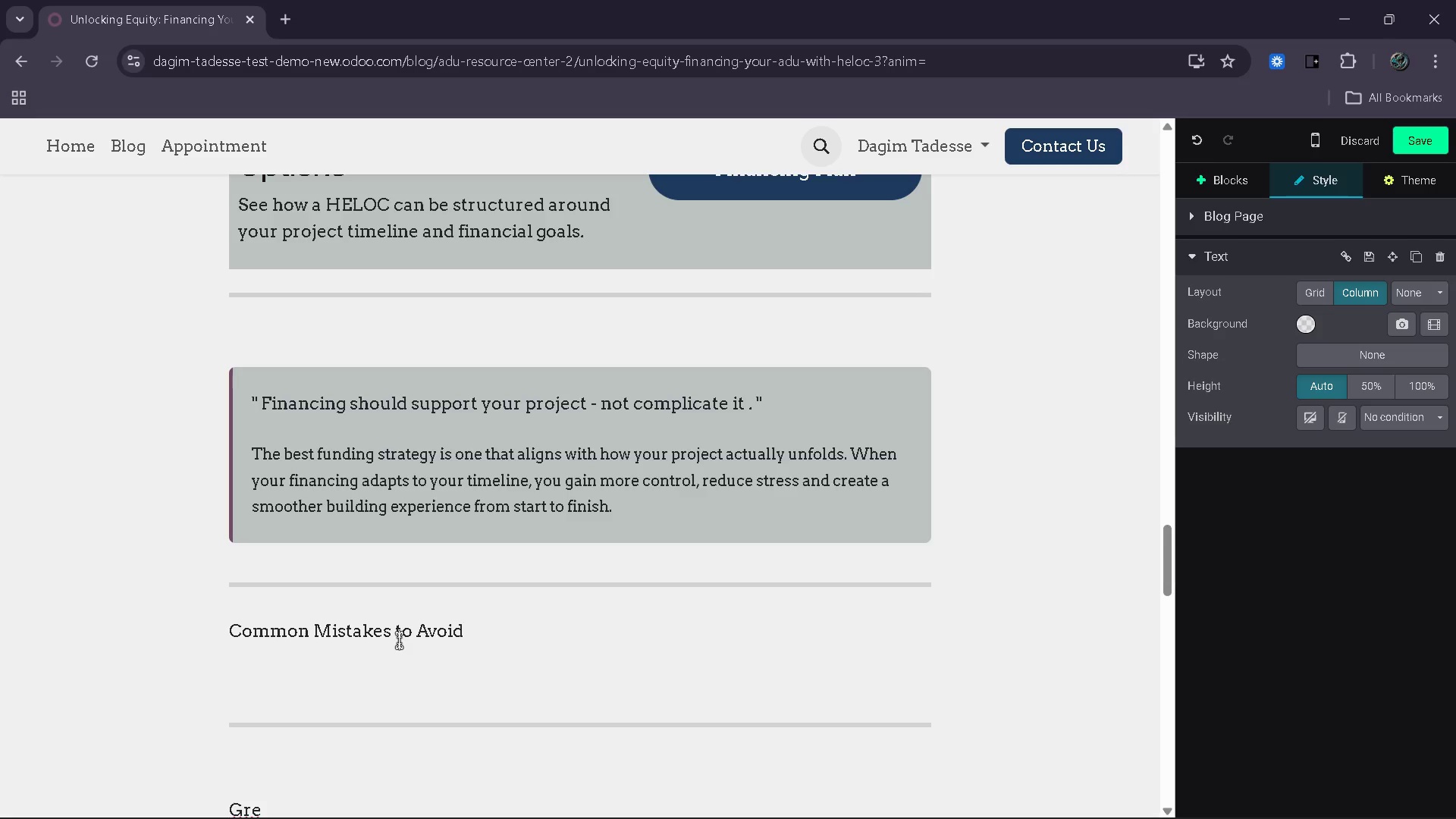 
key(Enter)
 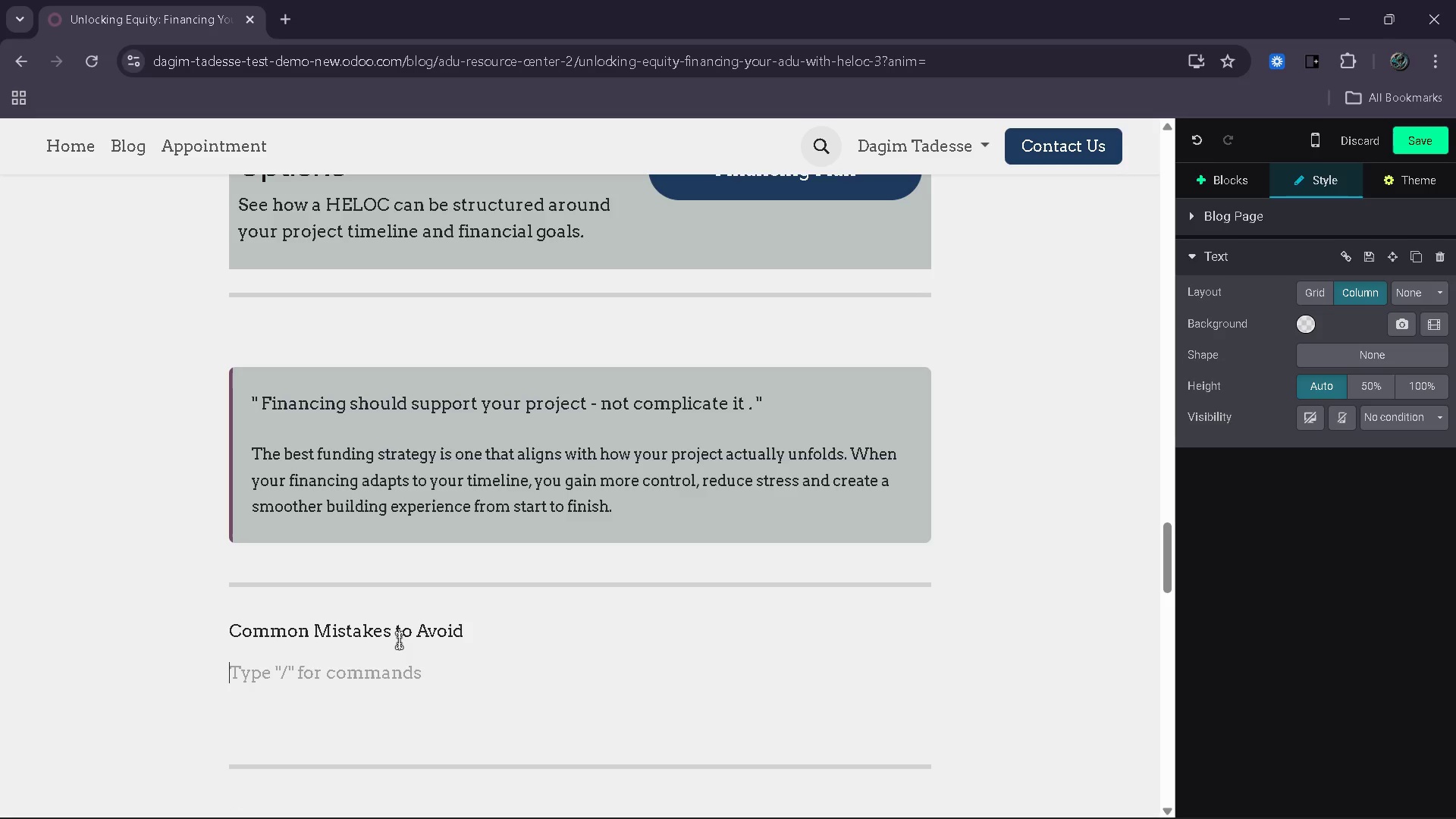 
type(While a )
 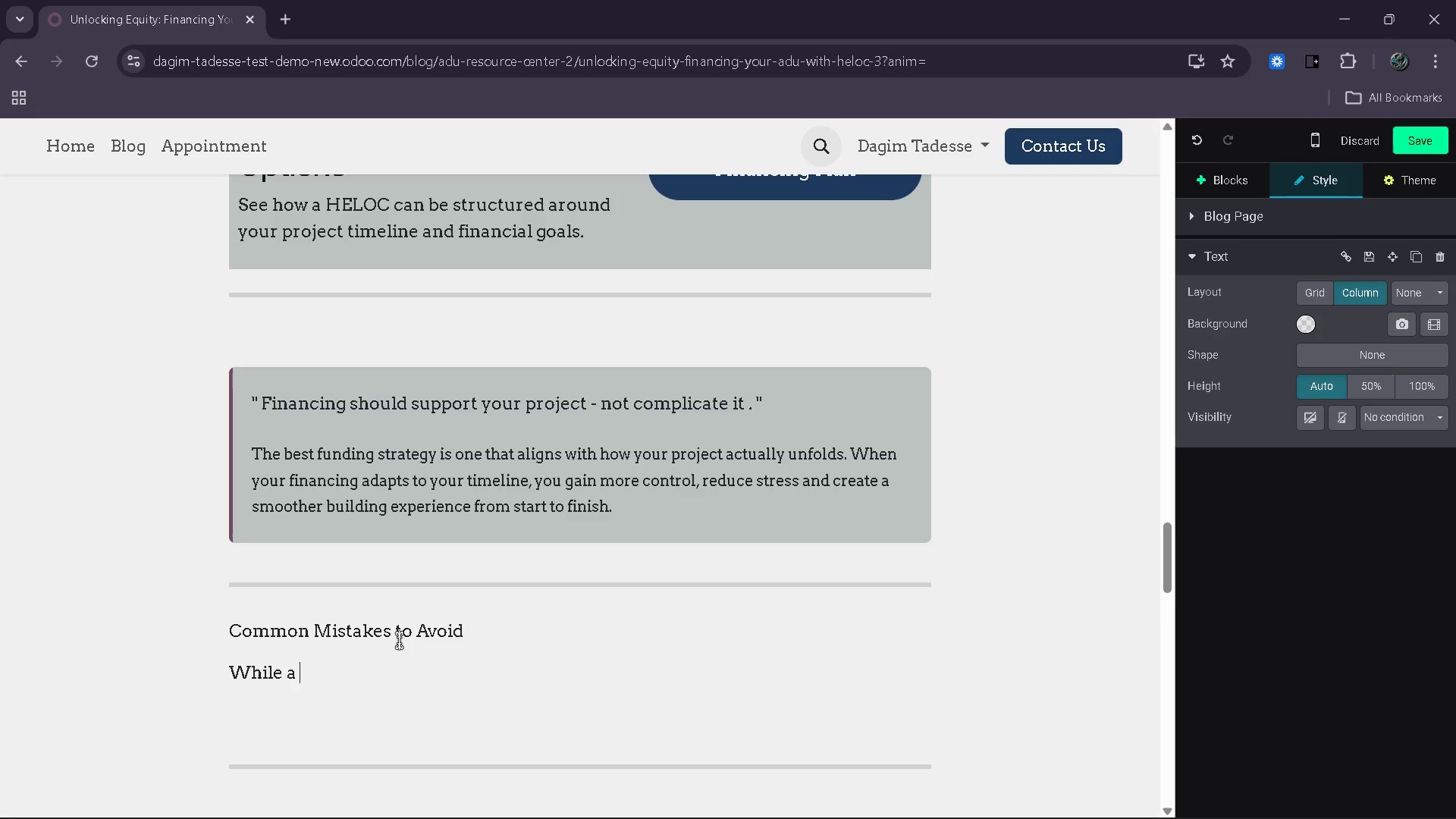 
wait(7.77)
 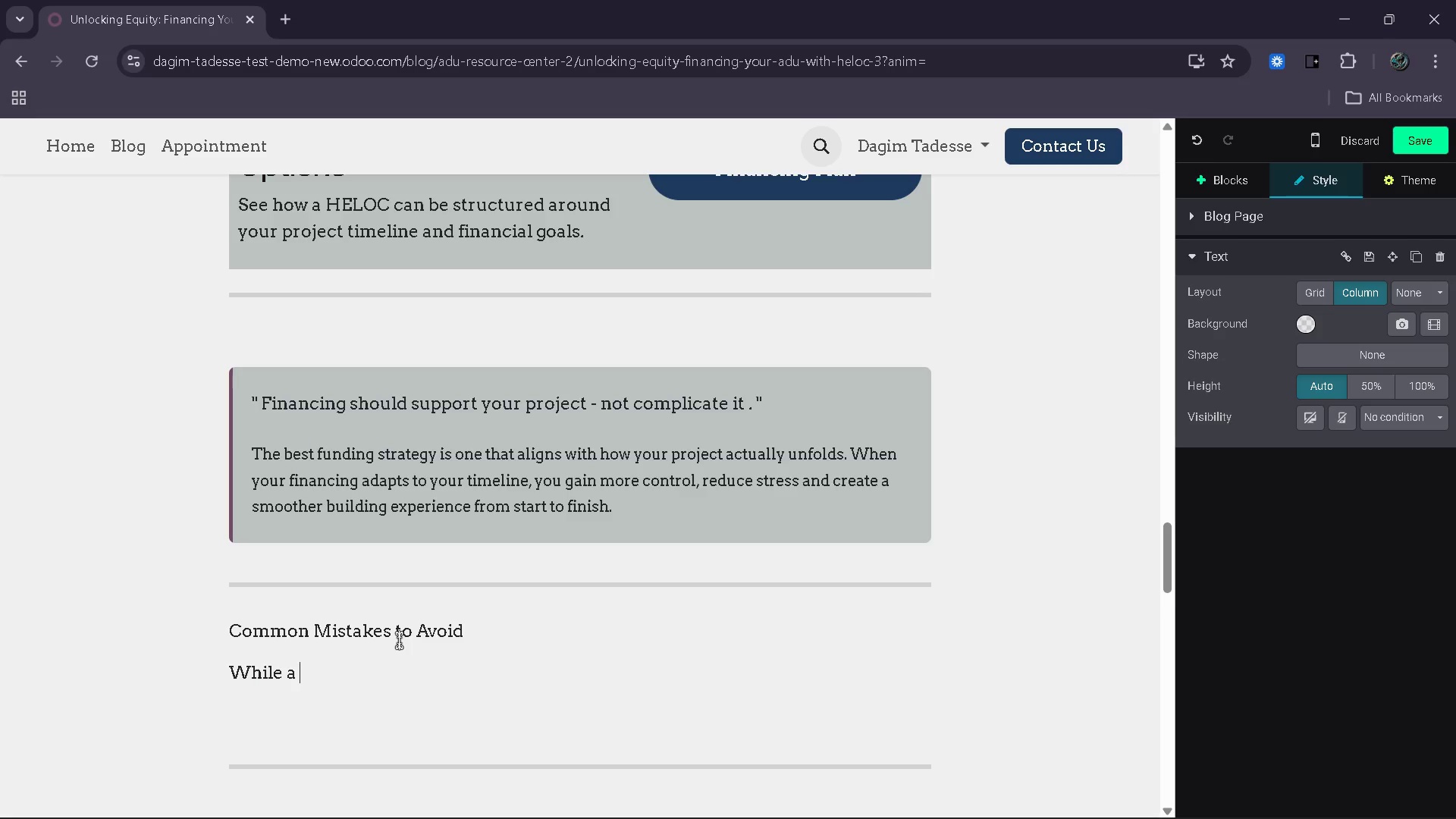 
type(HELOC iss= )
key(Backspace)
key(Backspace)
key(Backspace)
 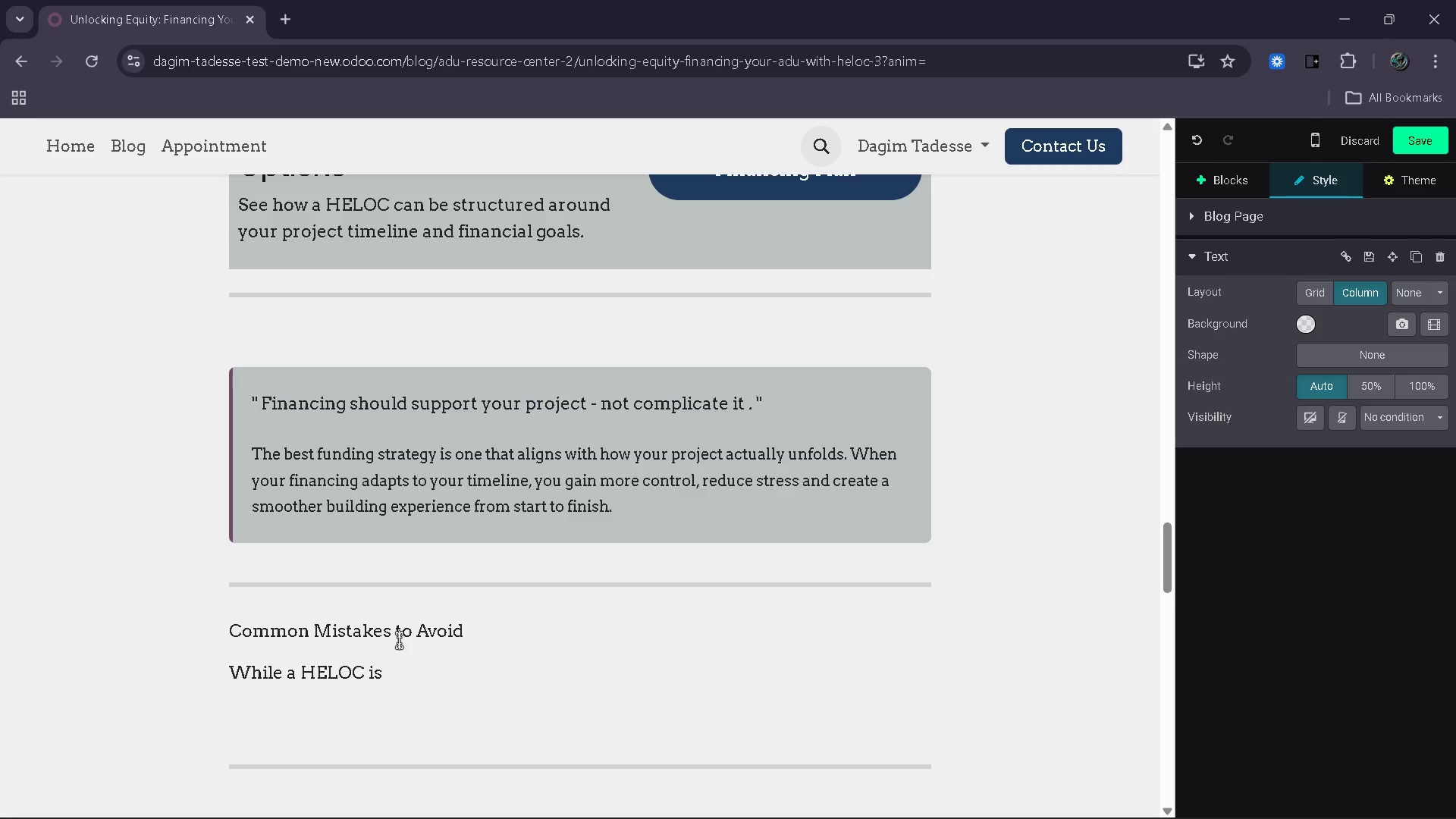 
wait(10.75)
 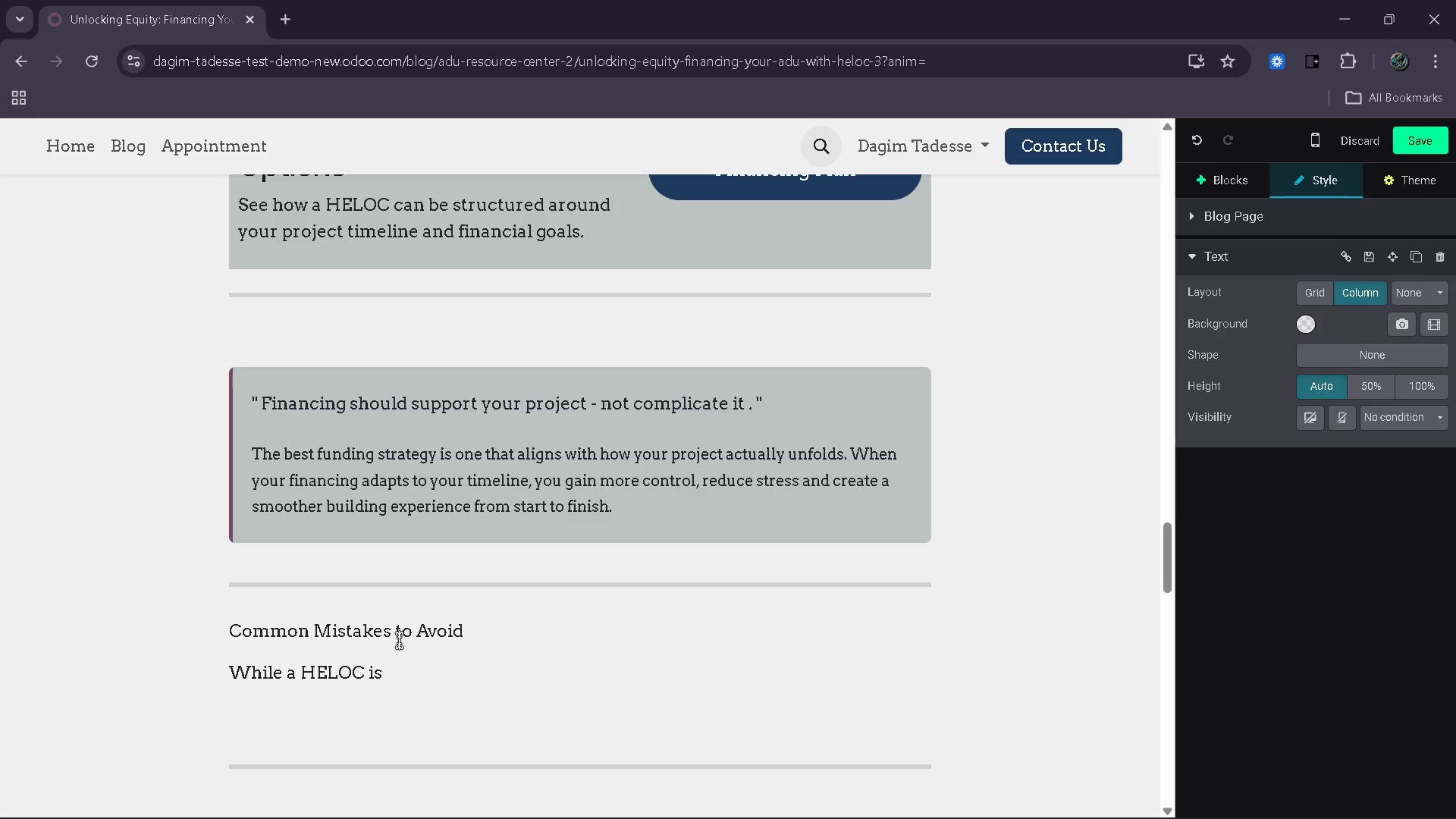 
key(Space)
 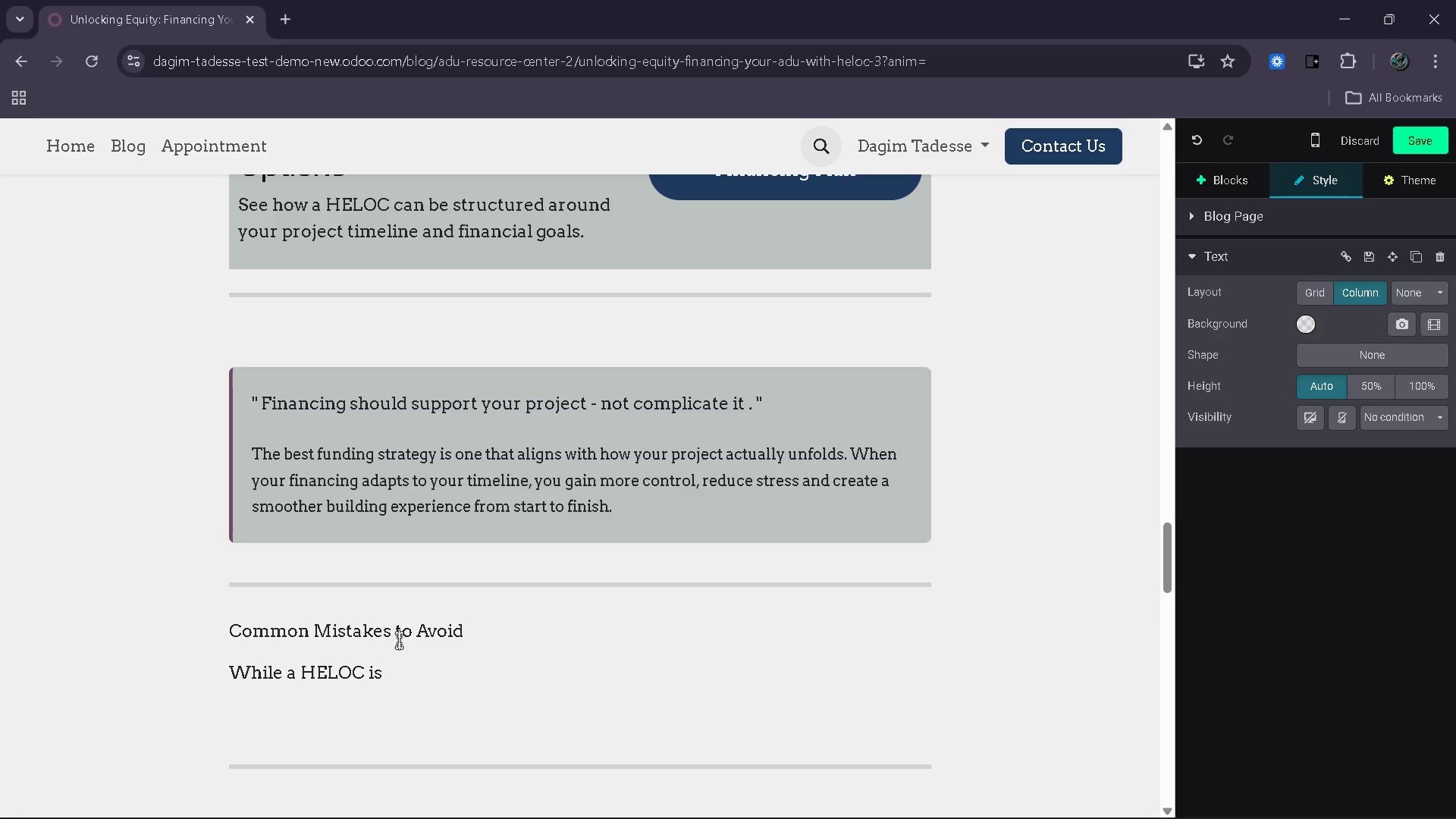 
wait(56.47)
 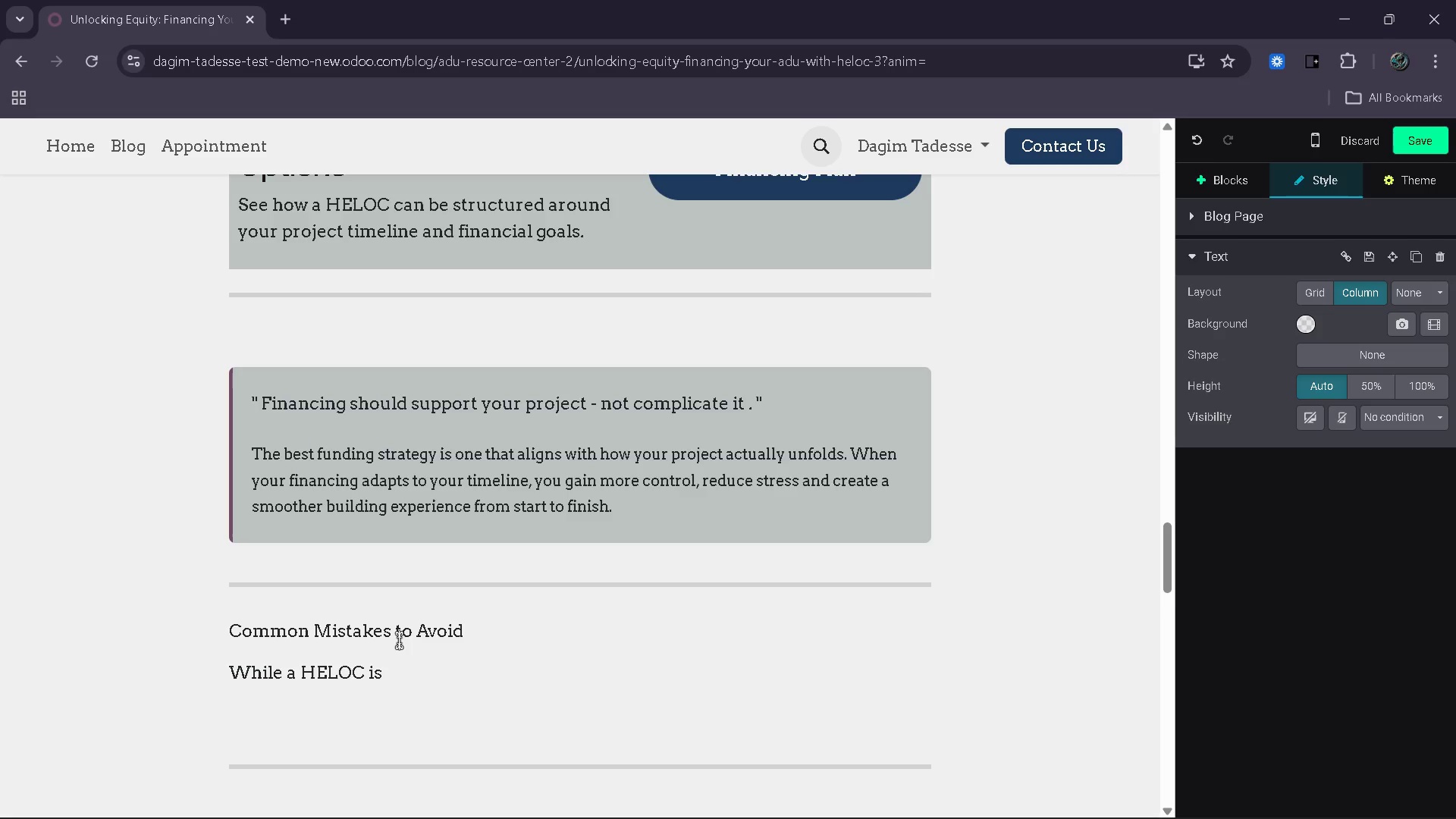 
type( )
key(Backspace)
type(a powerfi)
key(Backspace)
type(ul tool )
key(Backspace)
type(, it ,)
key(Backspace)
type(must be used strategically. Many hoe)
key(Backspace)
type(meowners make avoidable )
 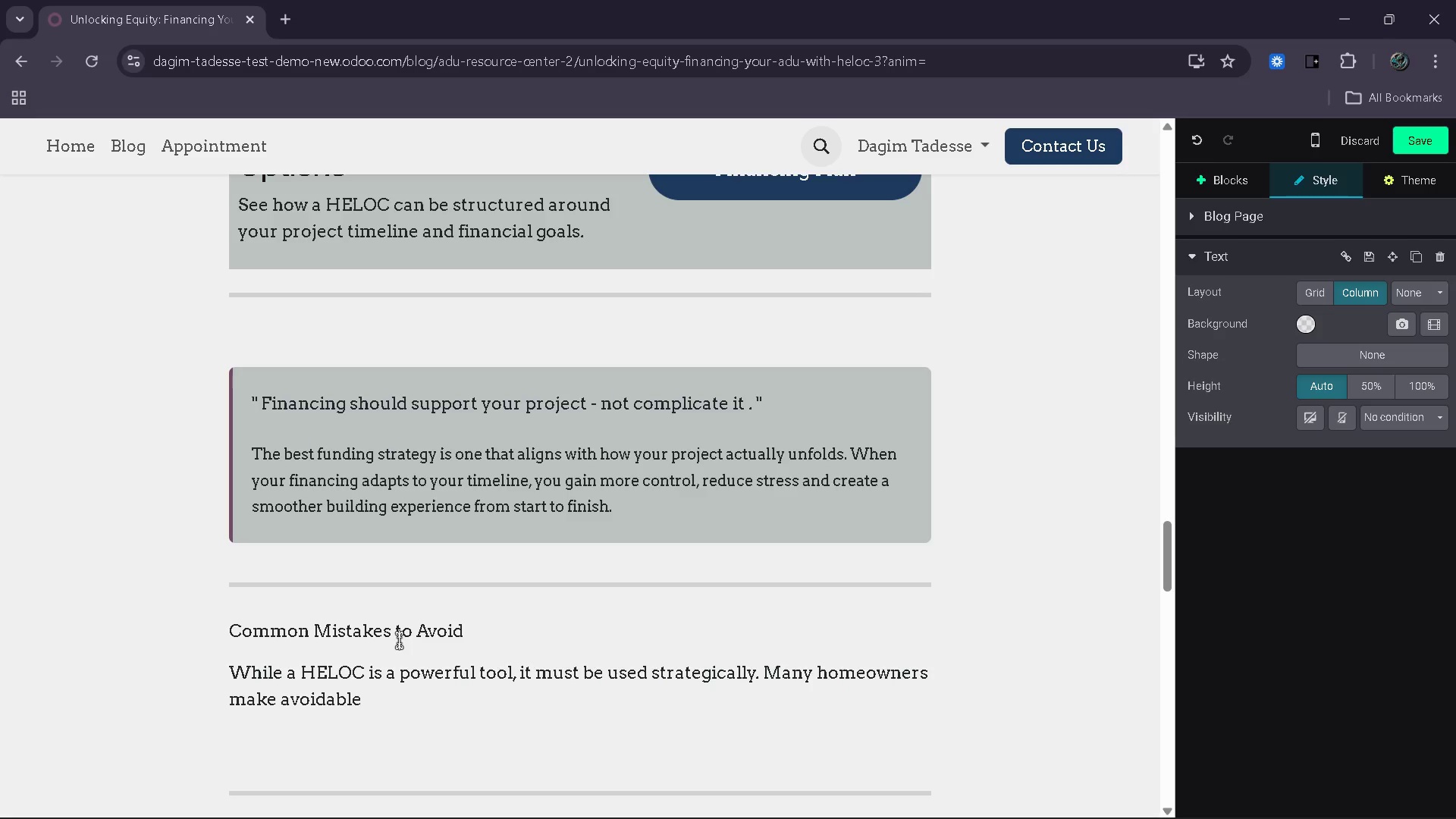 
type(mistakes that increase financial risk.)
 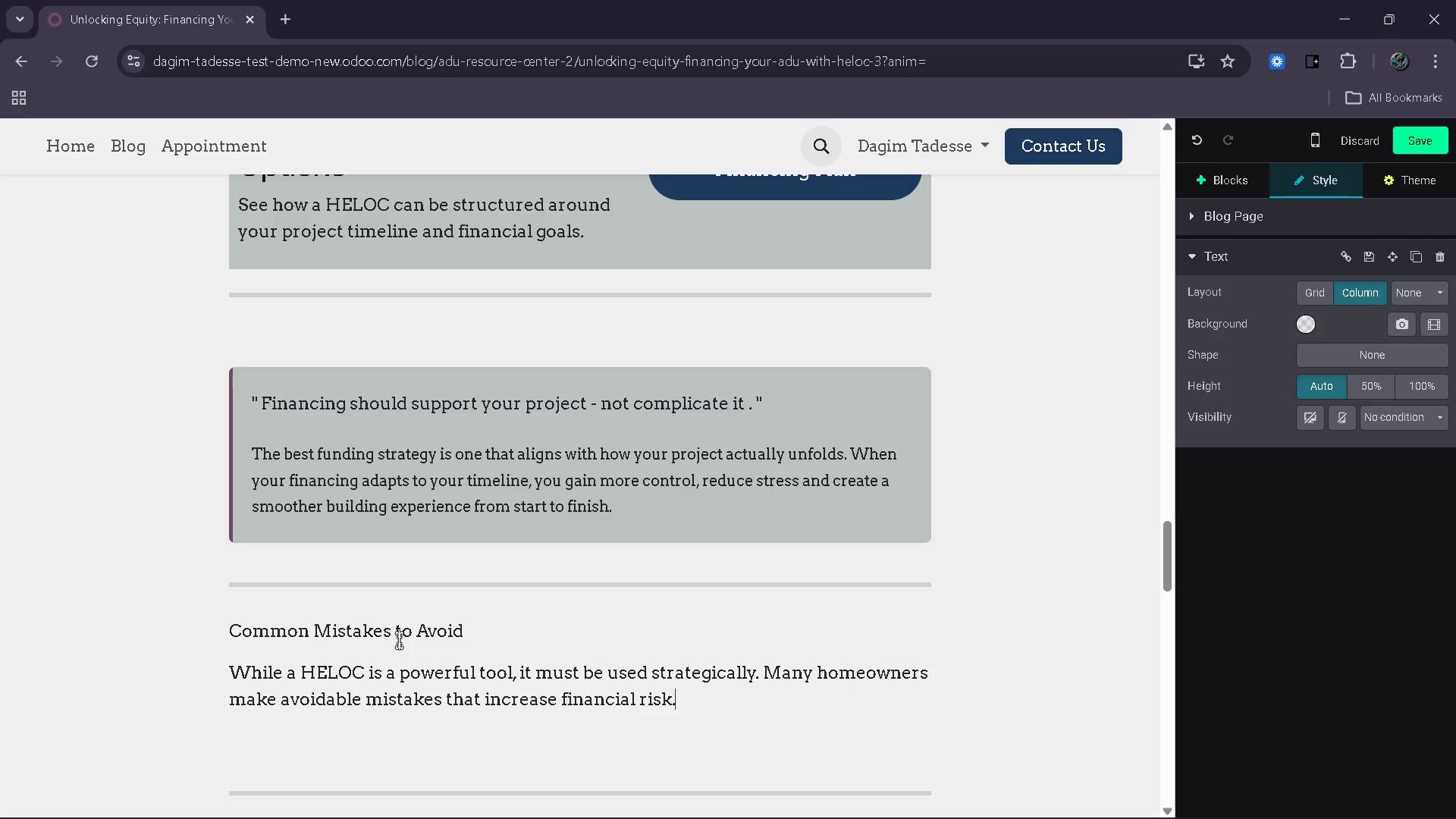 
key(Enter)
 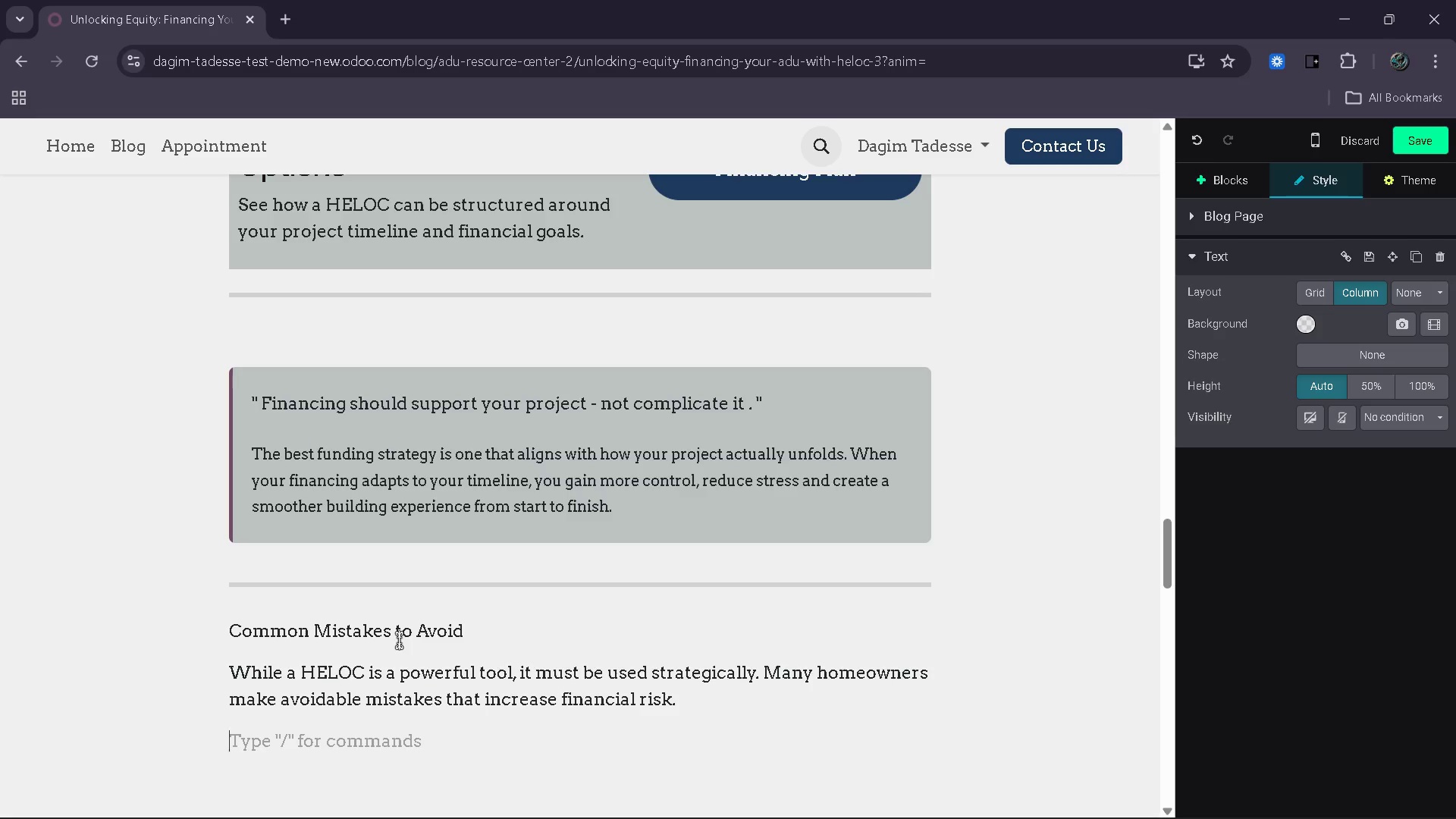 
type(Commoon)
key(Backspace)
key(Backspace)
type(n issues include;)
key(Backspace)
type(: )
 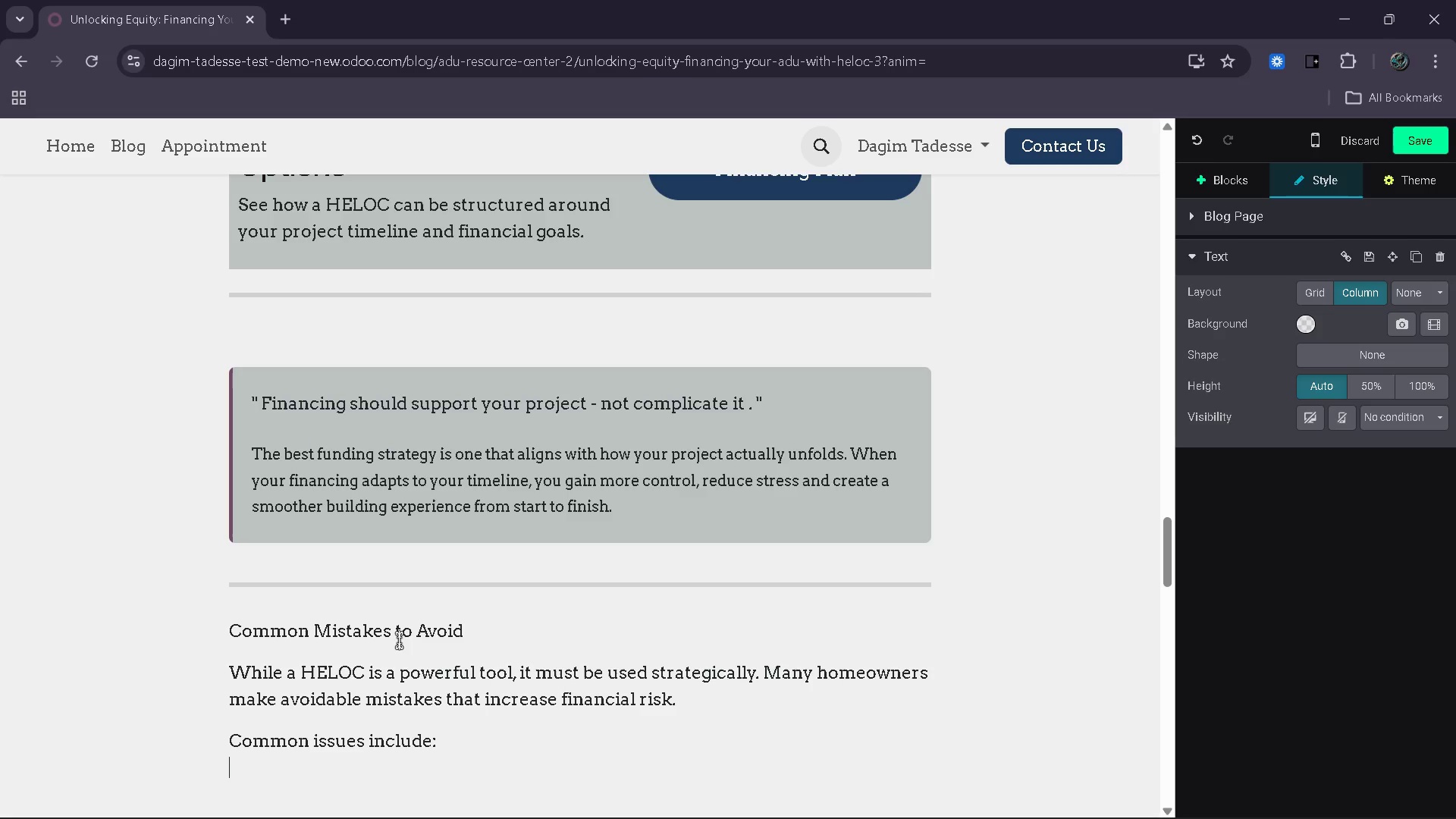 
key(Shift+Enter)
 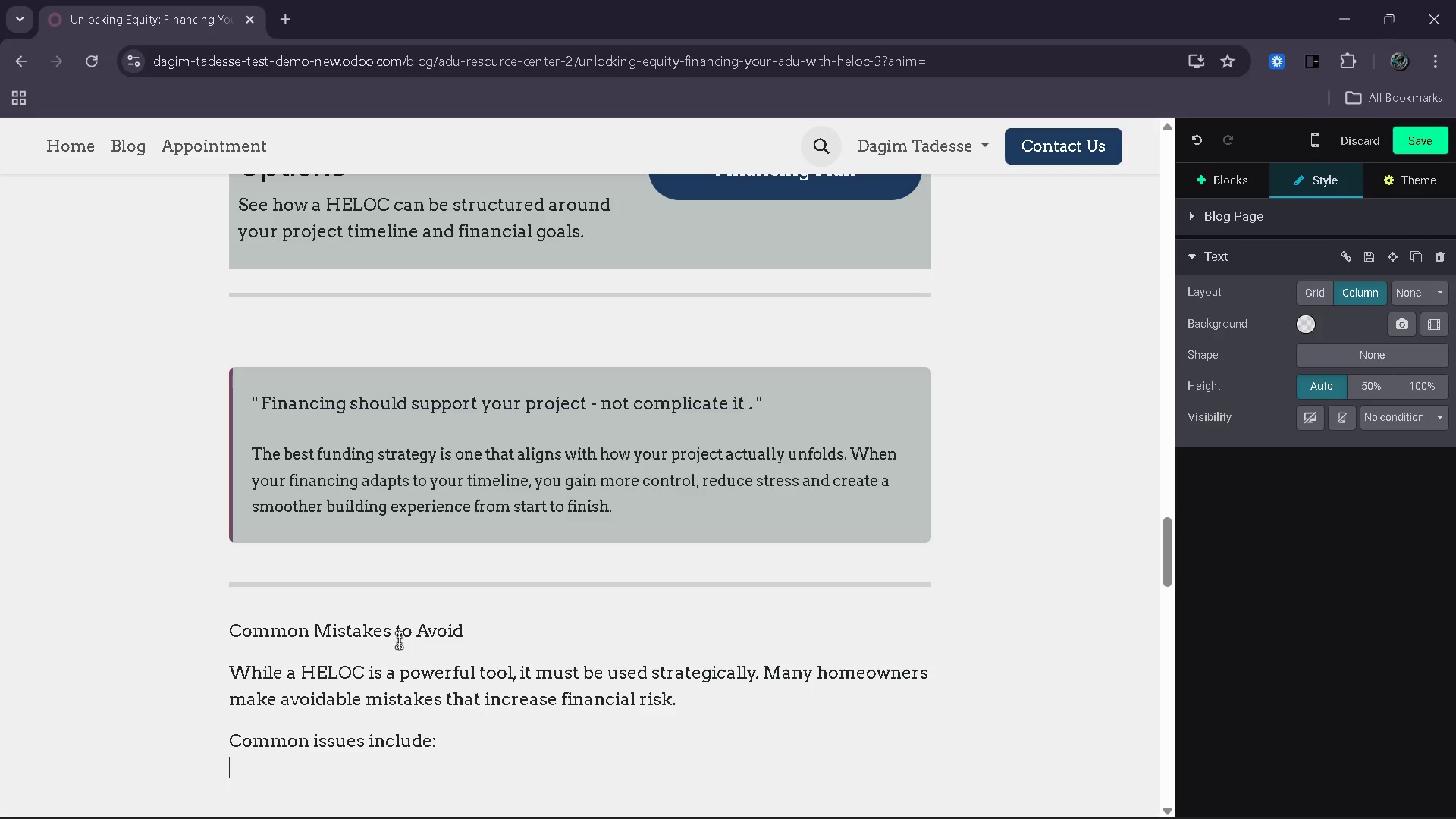 
type(- Borrow )
key(Backspace)
type(ing more than necessary)
 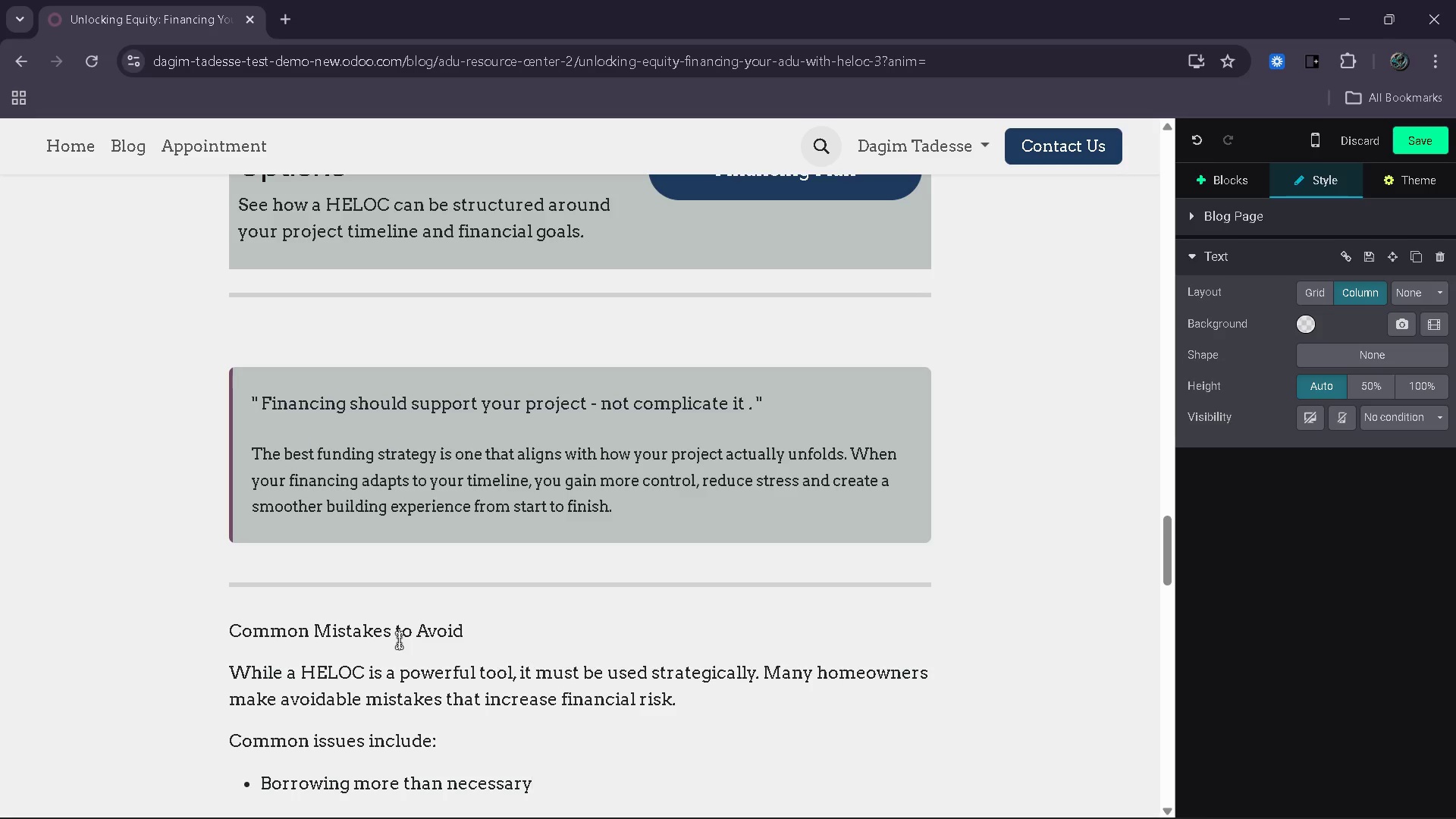 
key(Enter)
 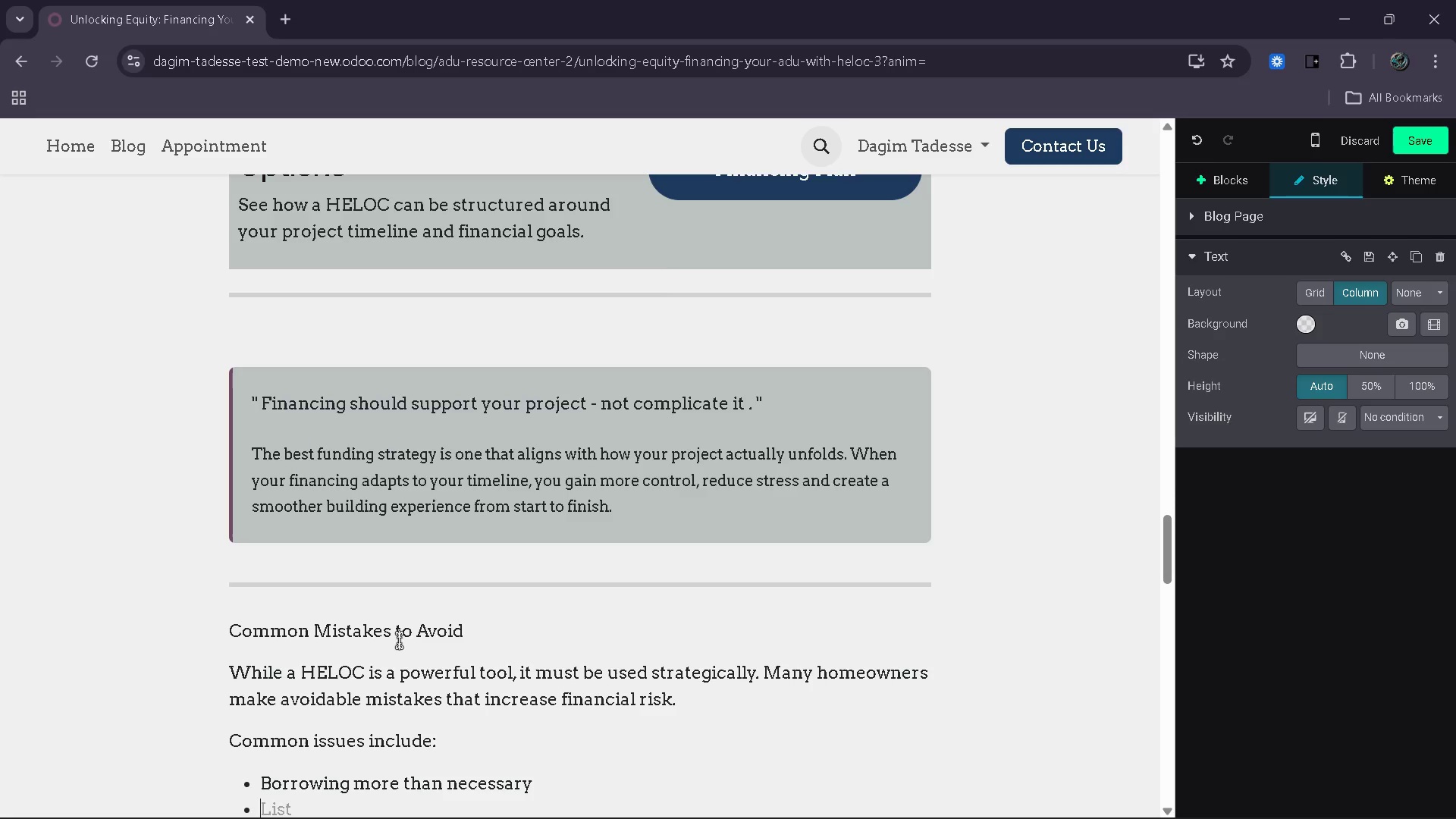 
scroll: coordinate [399, 639], scroll_direction: down, amount: 4.0
 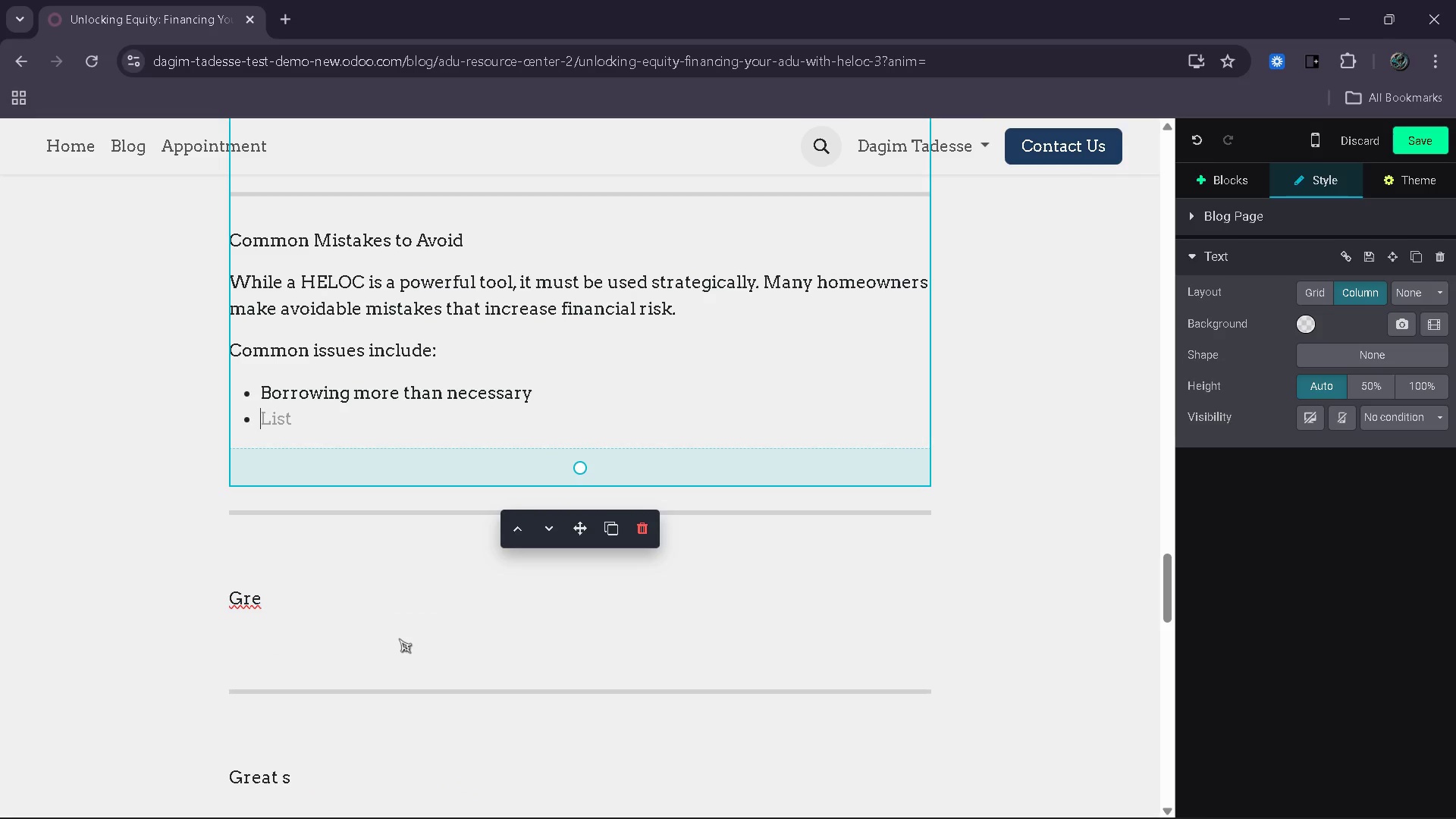 
type(Not planning for interest rate changes )
key(Backspace)
 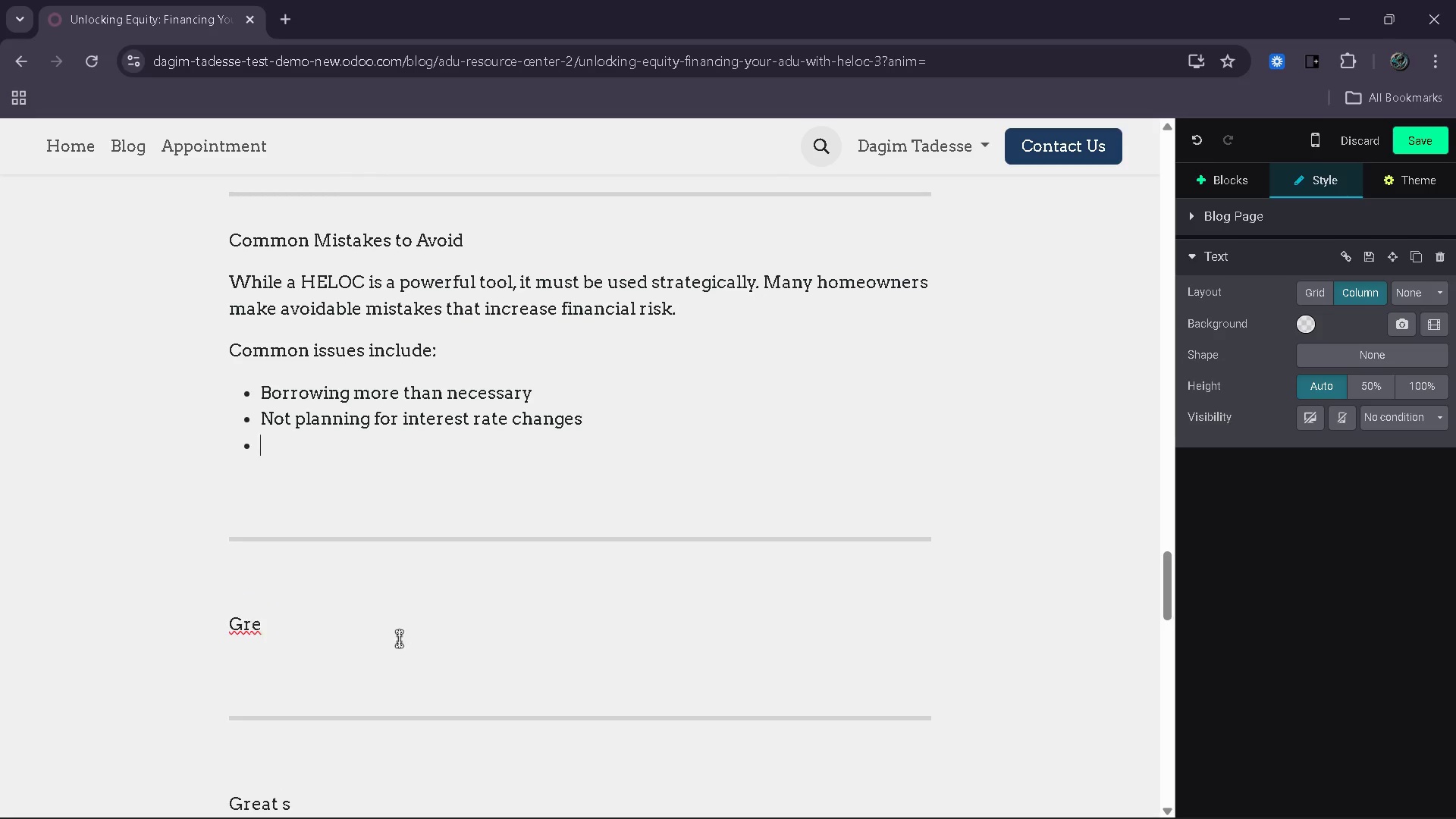 
key(Enter)
 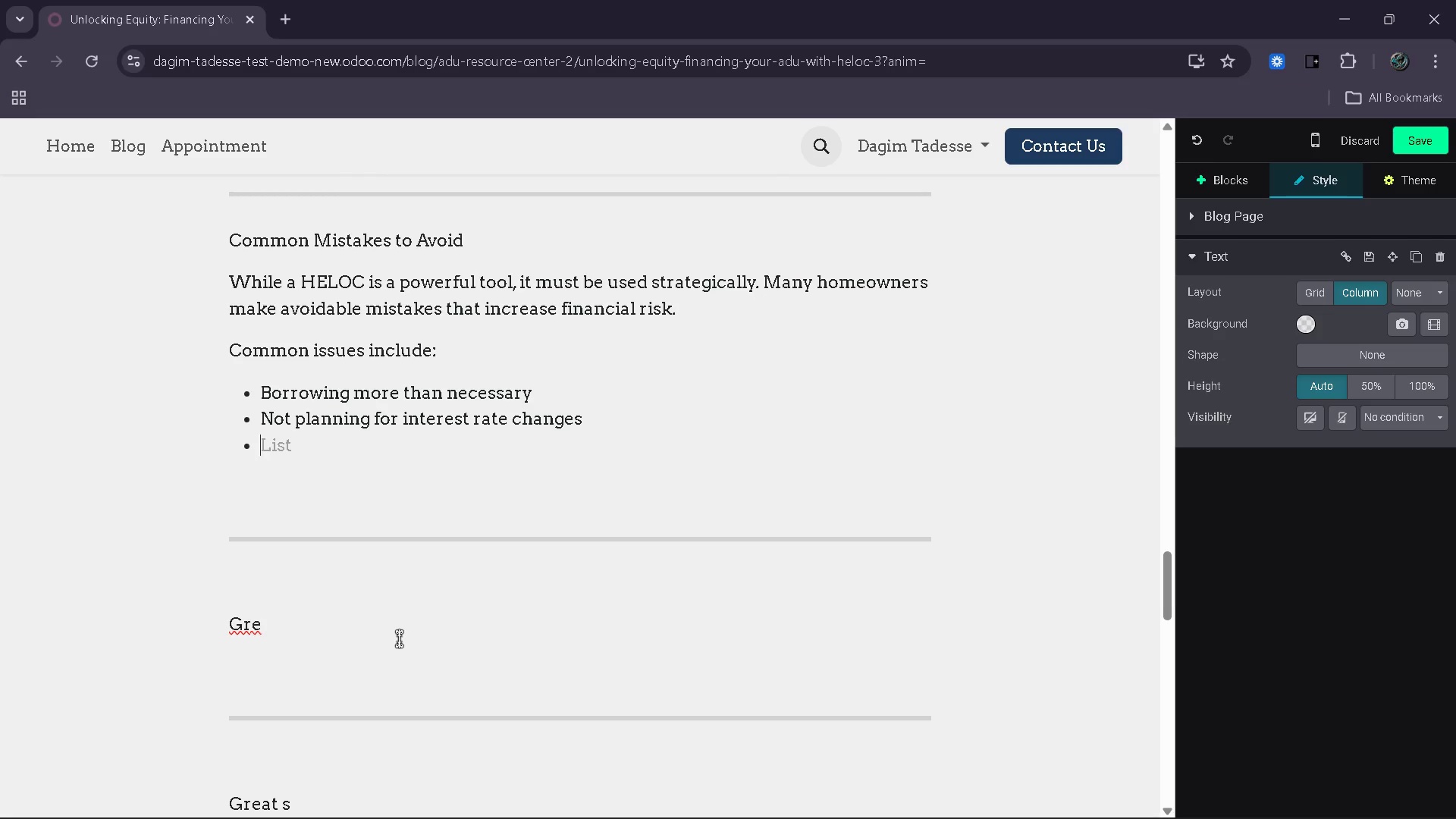 
hold_key(key=ShiftRight, duration=0.47)
 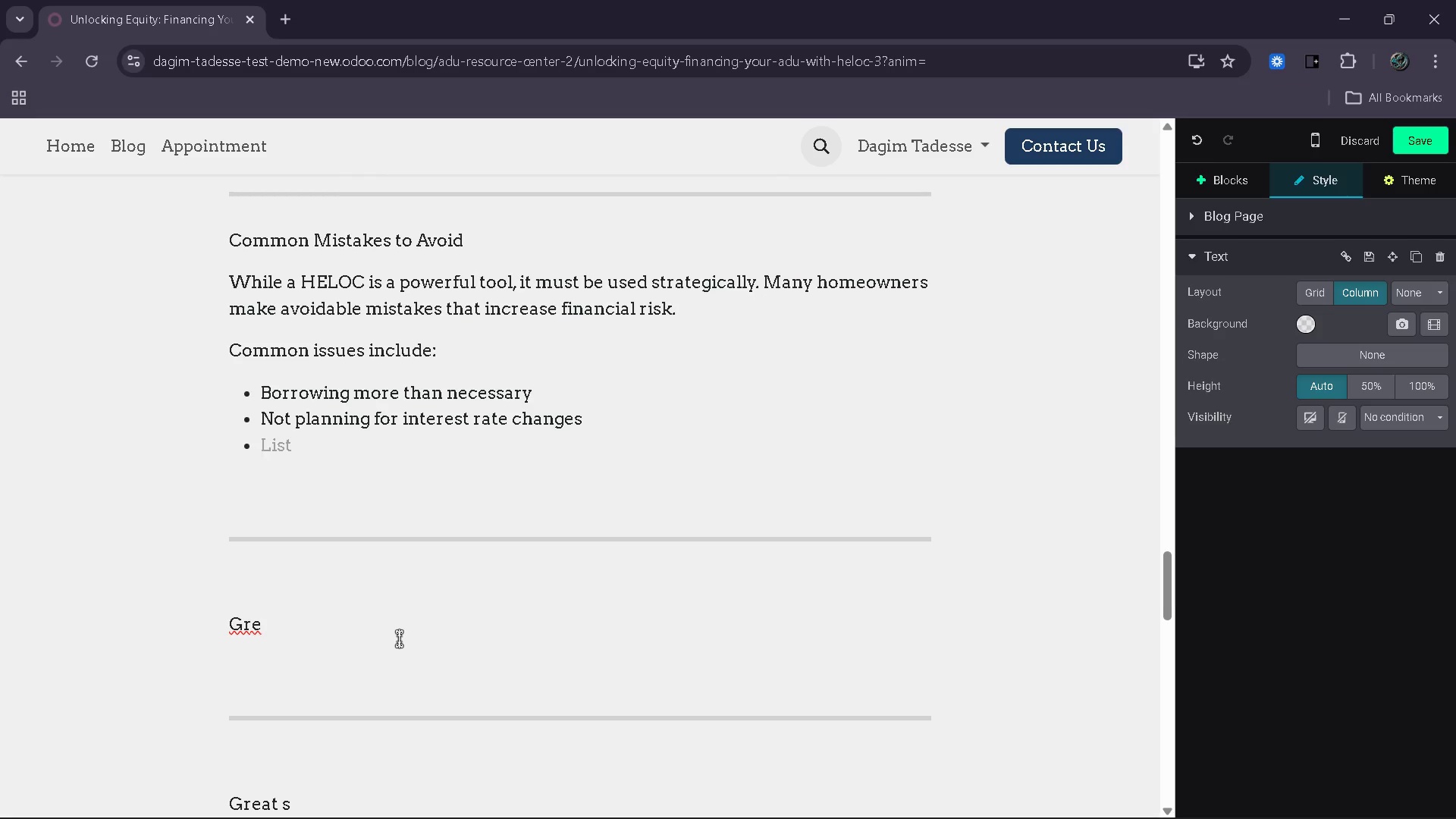 
type(Failing to aligh)
key(Backspace)
type(n borrowing with construction sa)
key(Backspace)
key(Backspace)
type(ta)
key(Backspace)
key(Backspace)
type(stages )
key(Backspace)
 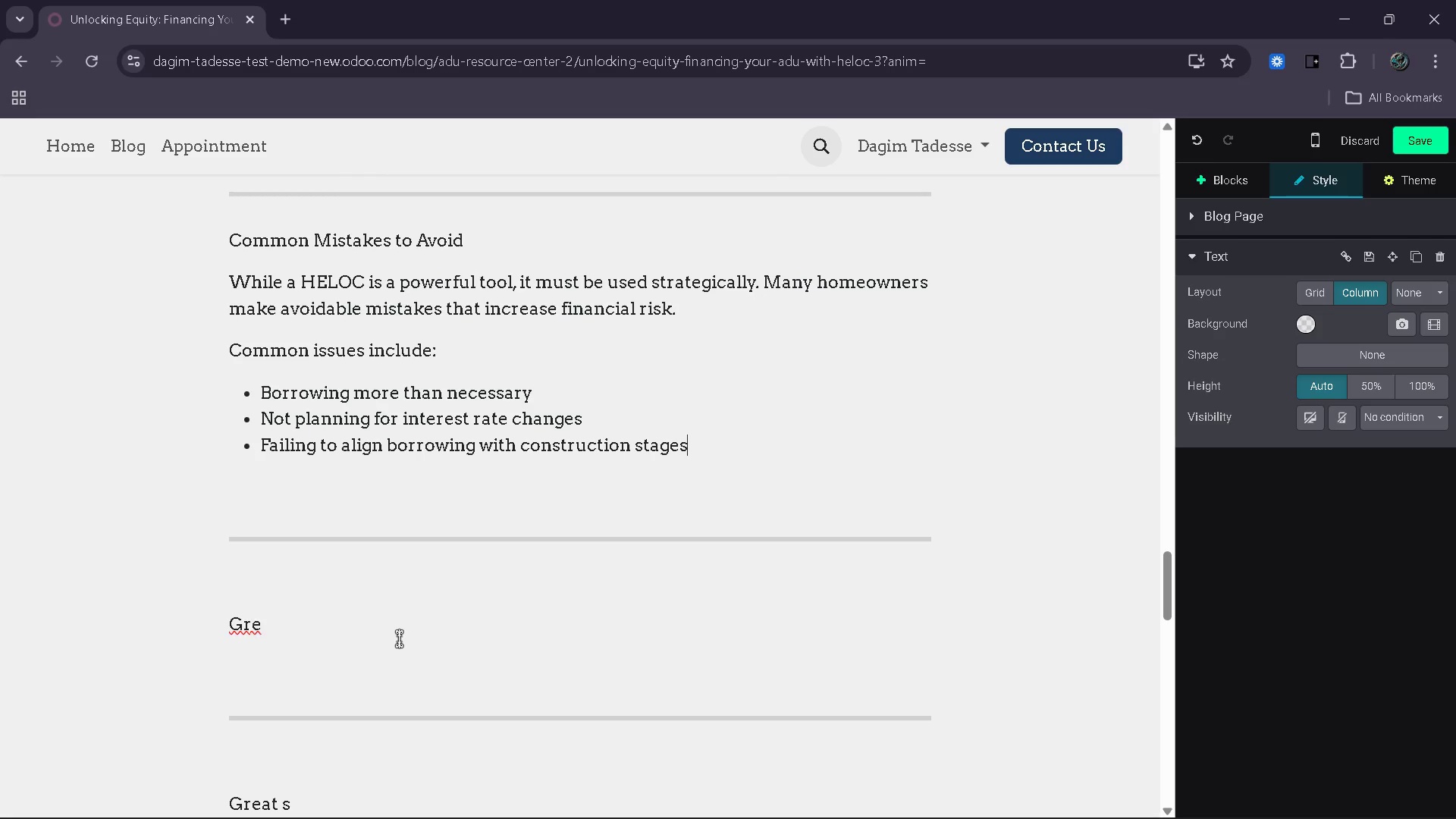 
key(Enter)
 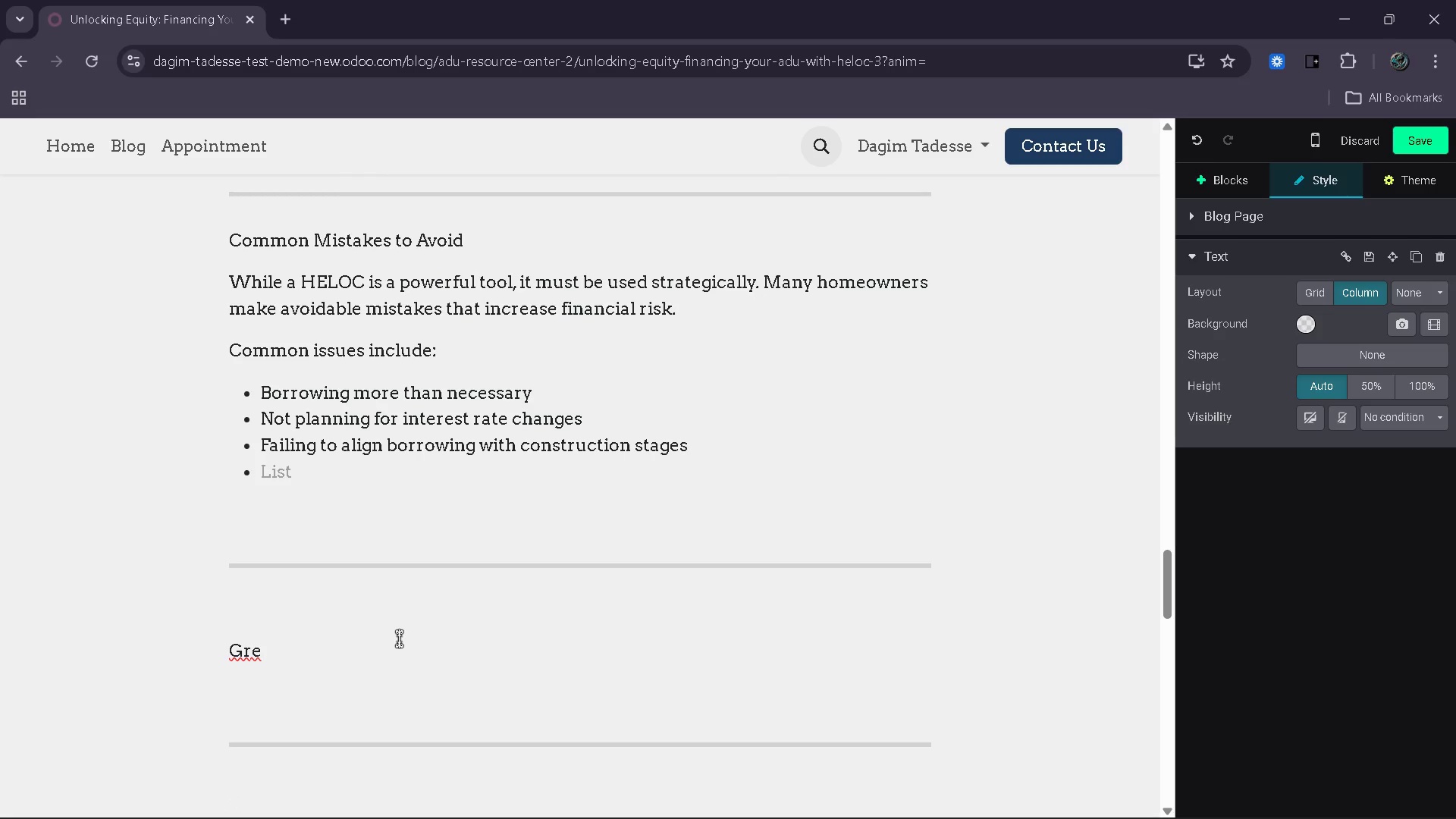 
key(Backspace)
key(Backspace)
type(To avoid these problems, )
 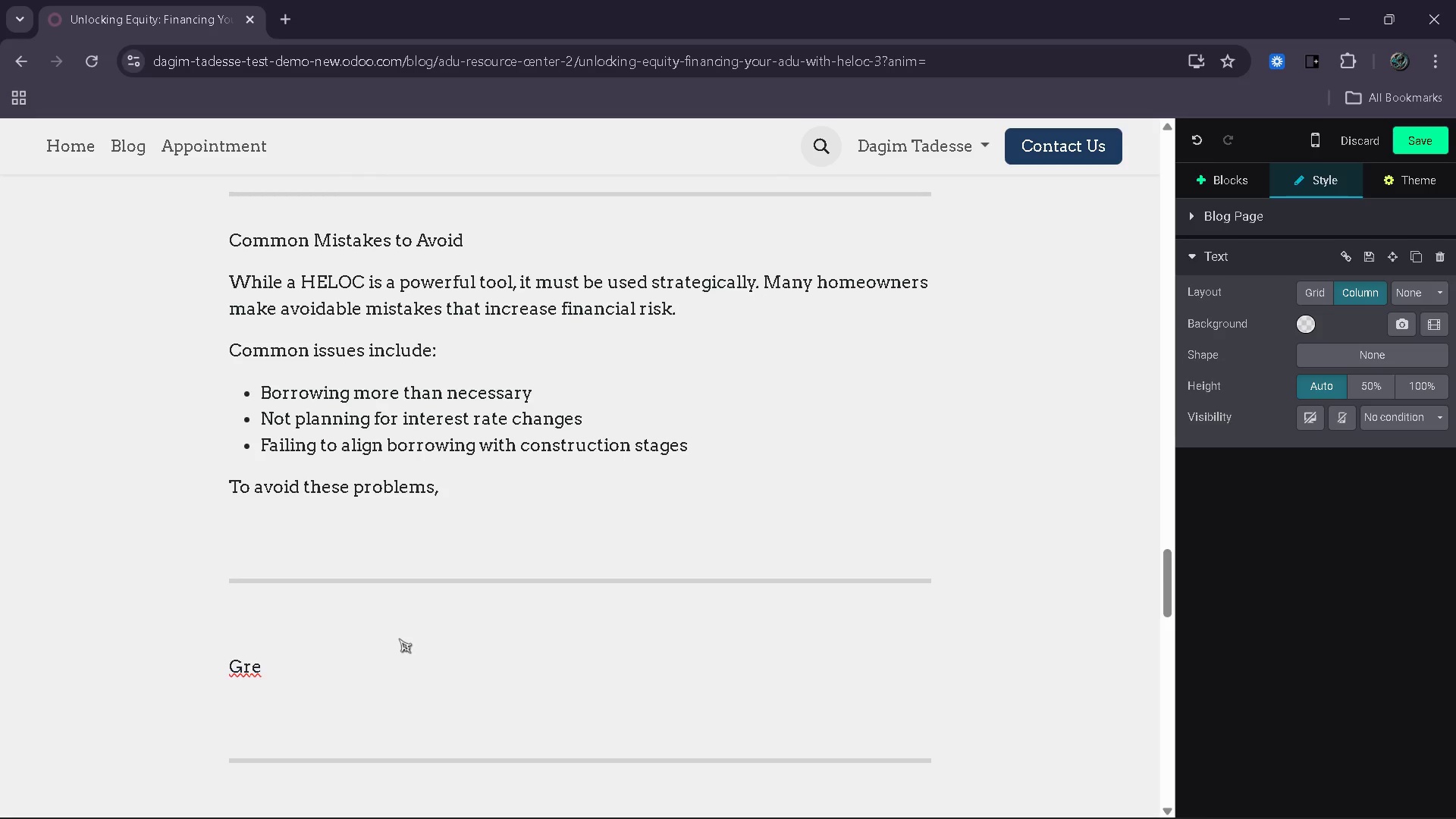 
wait(21.53)
 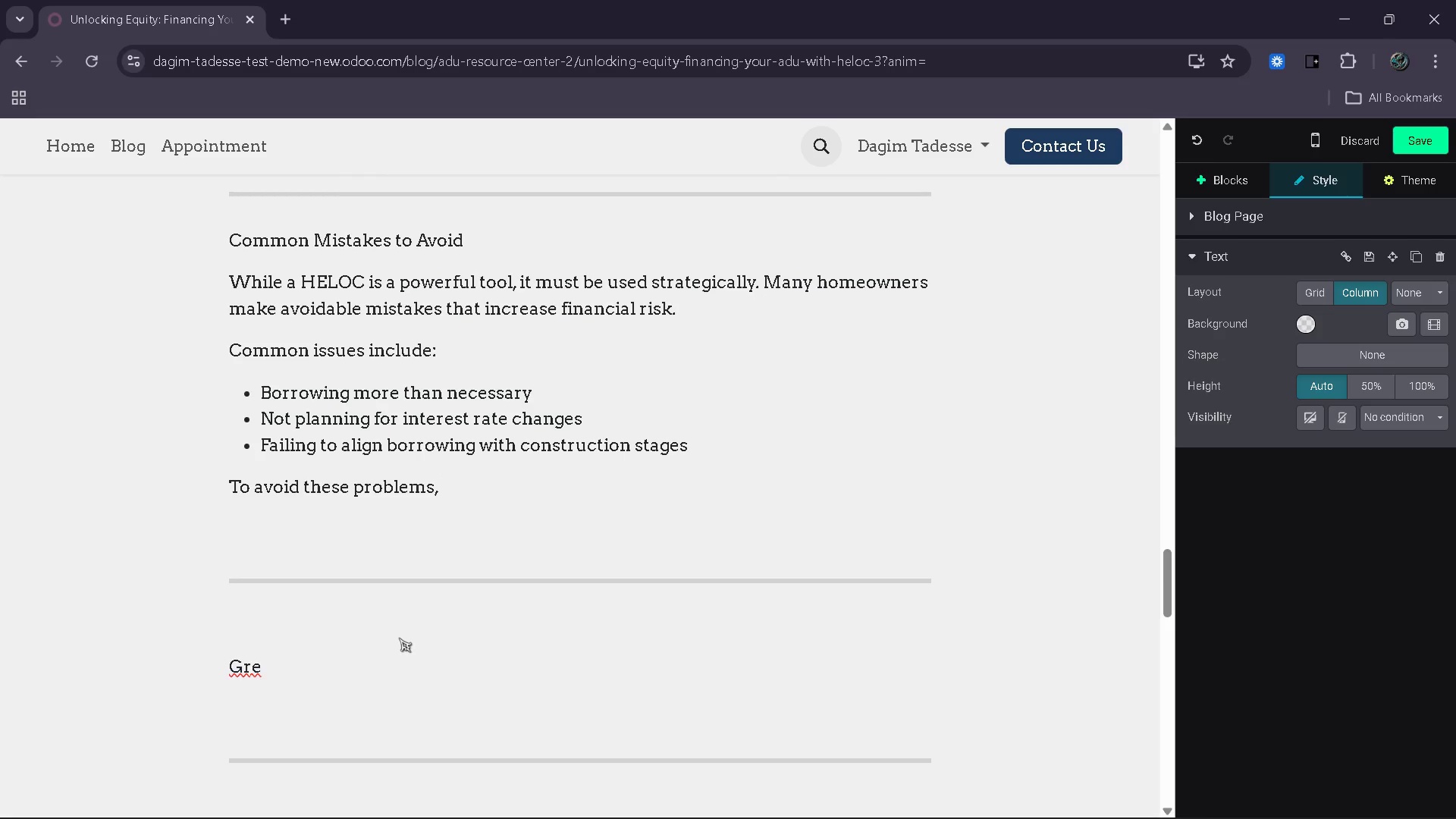 
type(it is important to start with a clea project budget)
 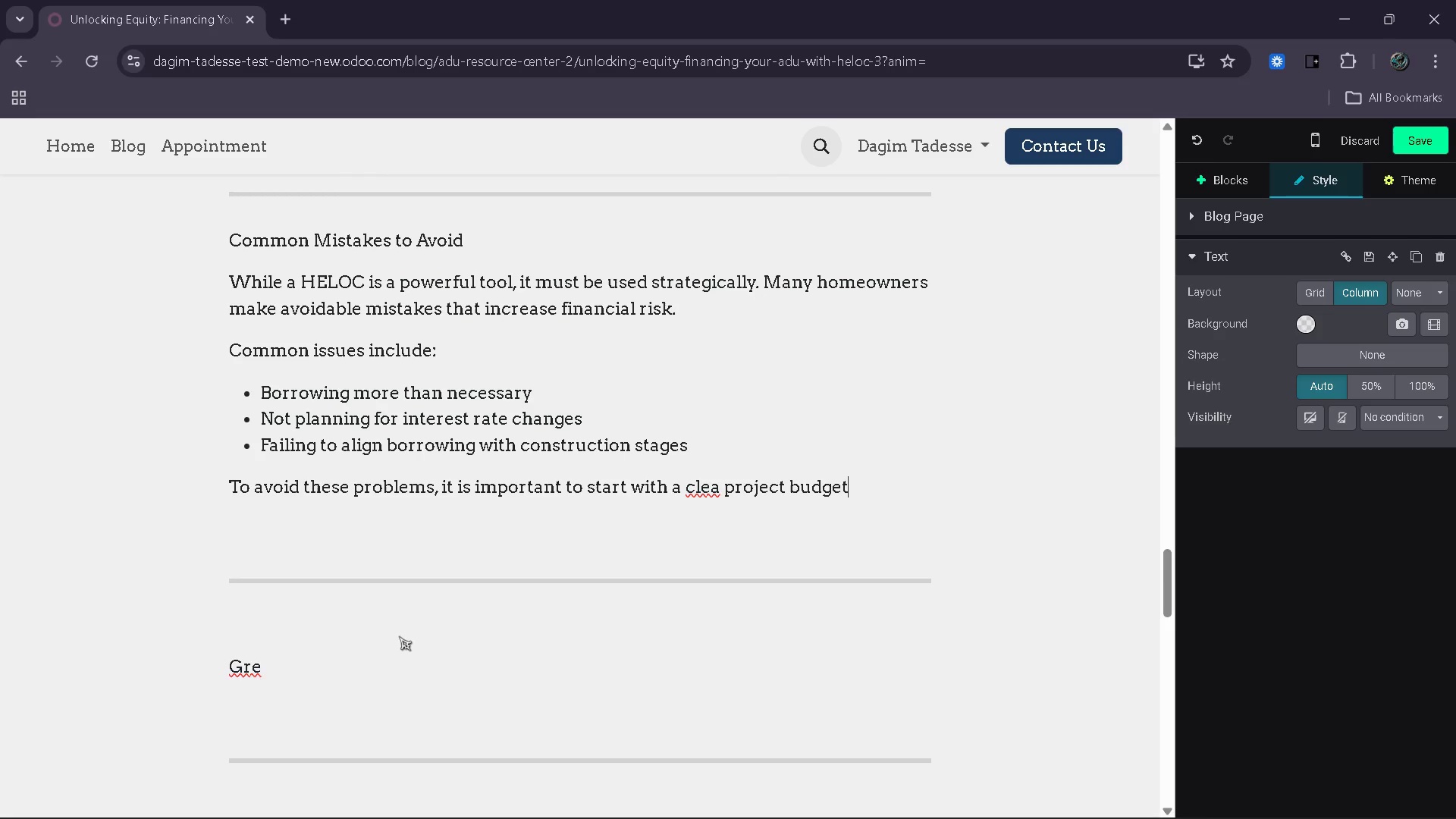 
hold_key(key=ArrowLeft, duration=0.83)
 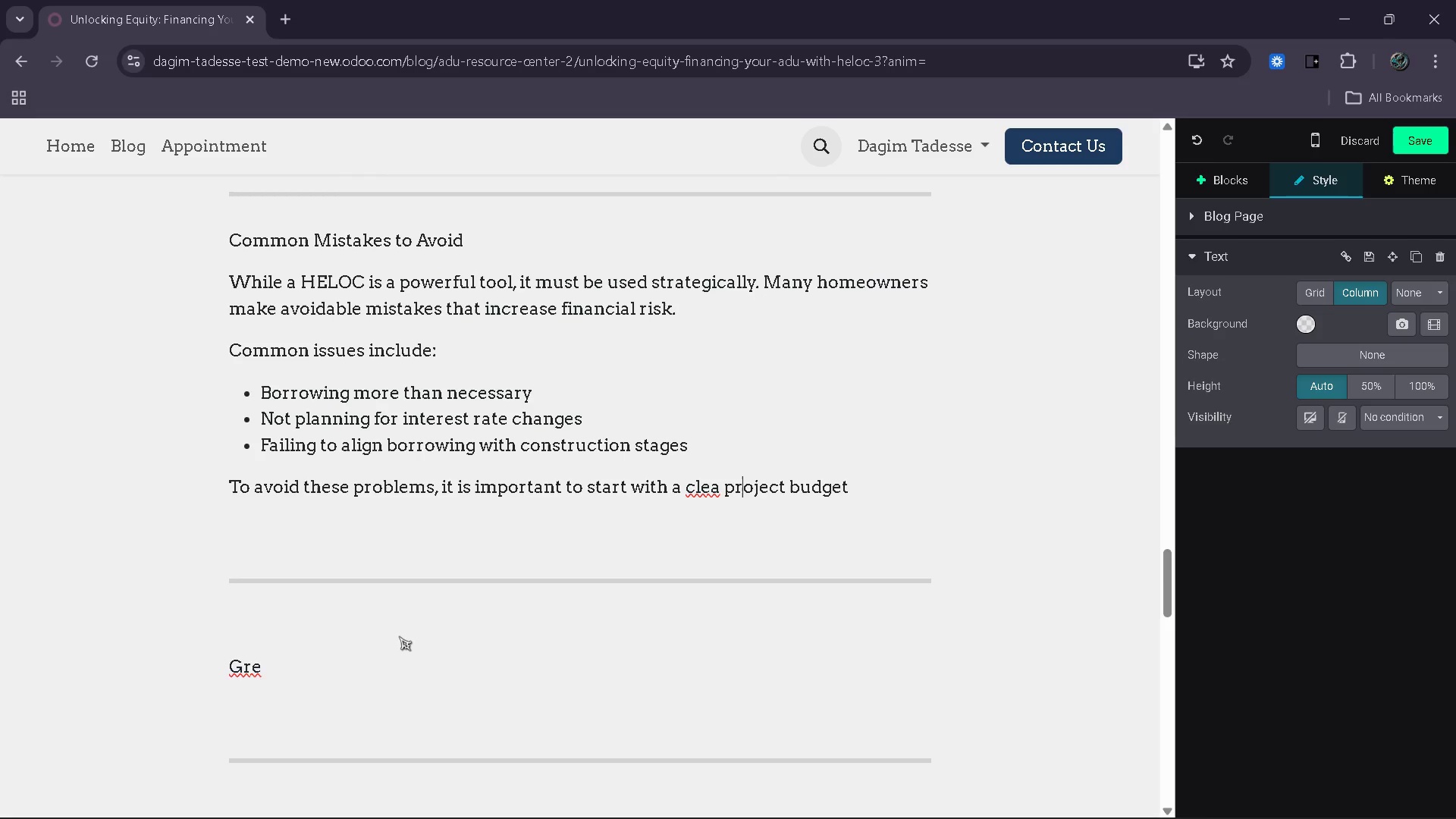 
key(ArrowLeft)
 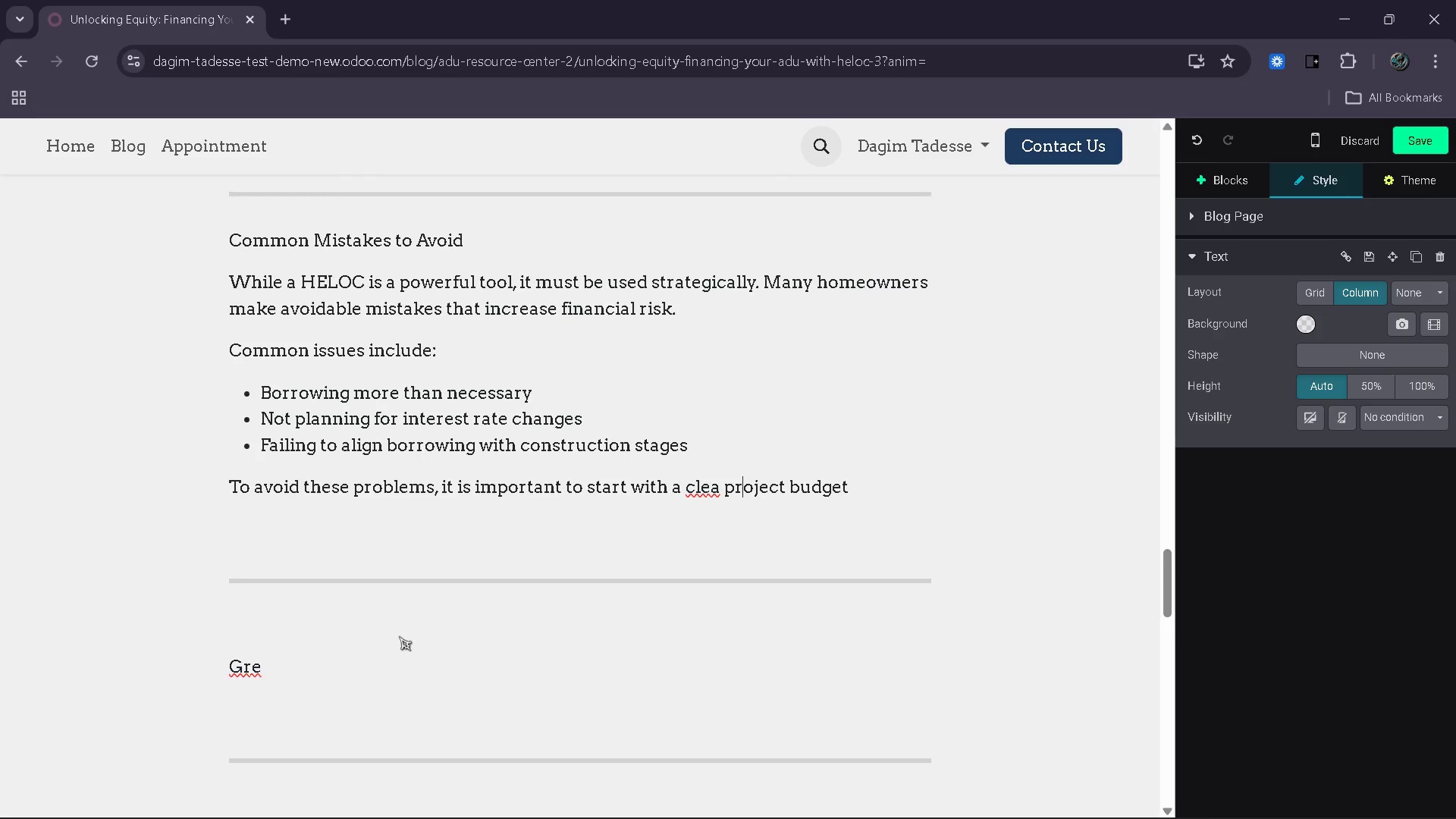 
key(ArrowLeft)
 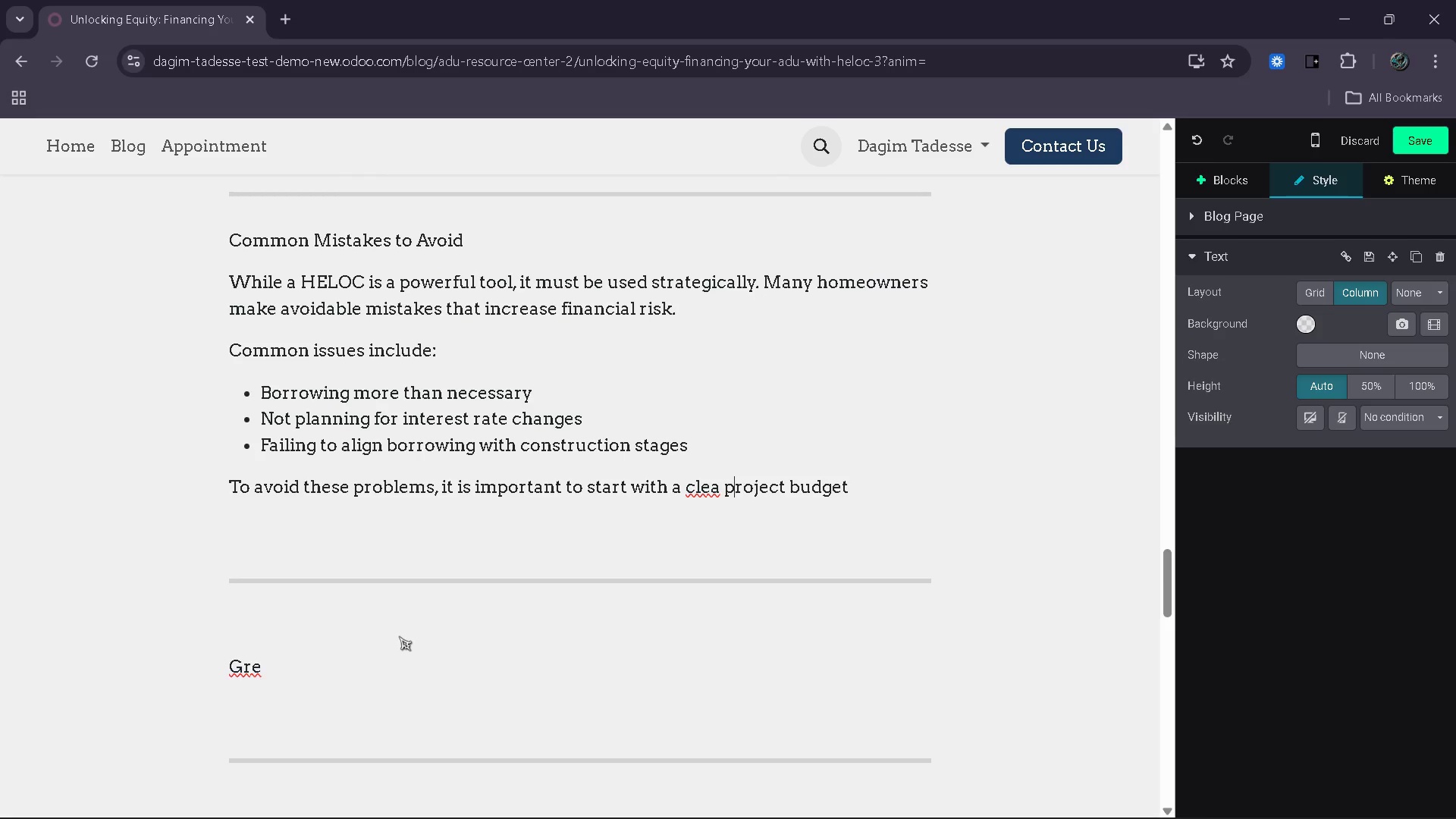 
key(ArrowLeft)
 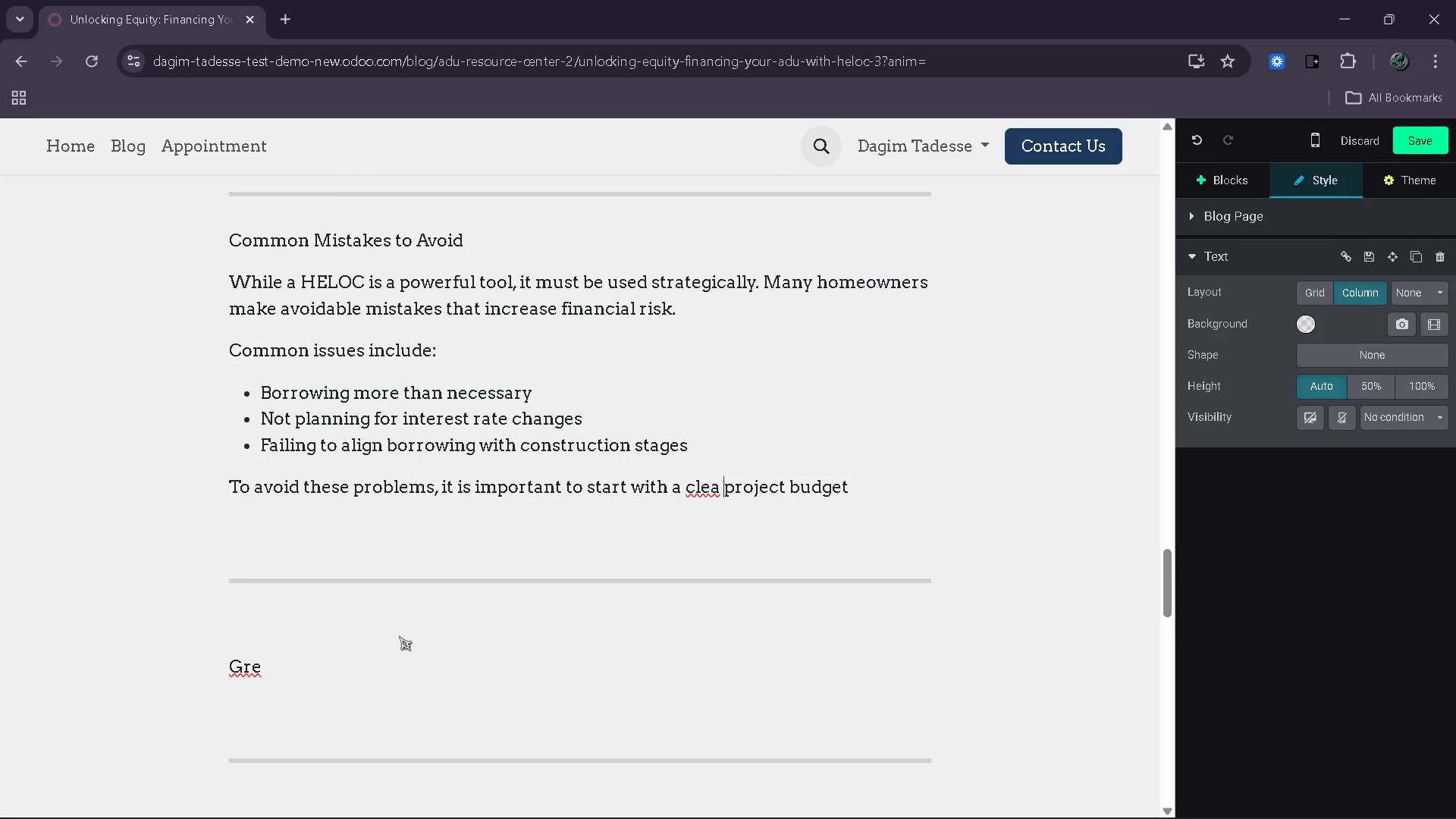 
key(ArrowLeft)
 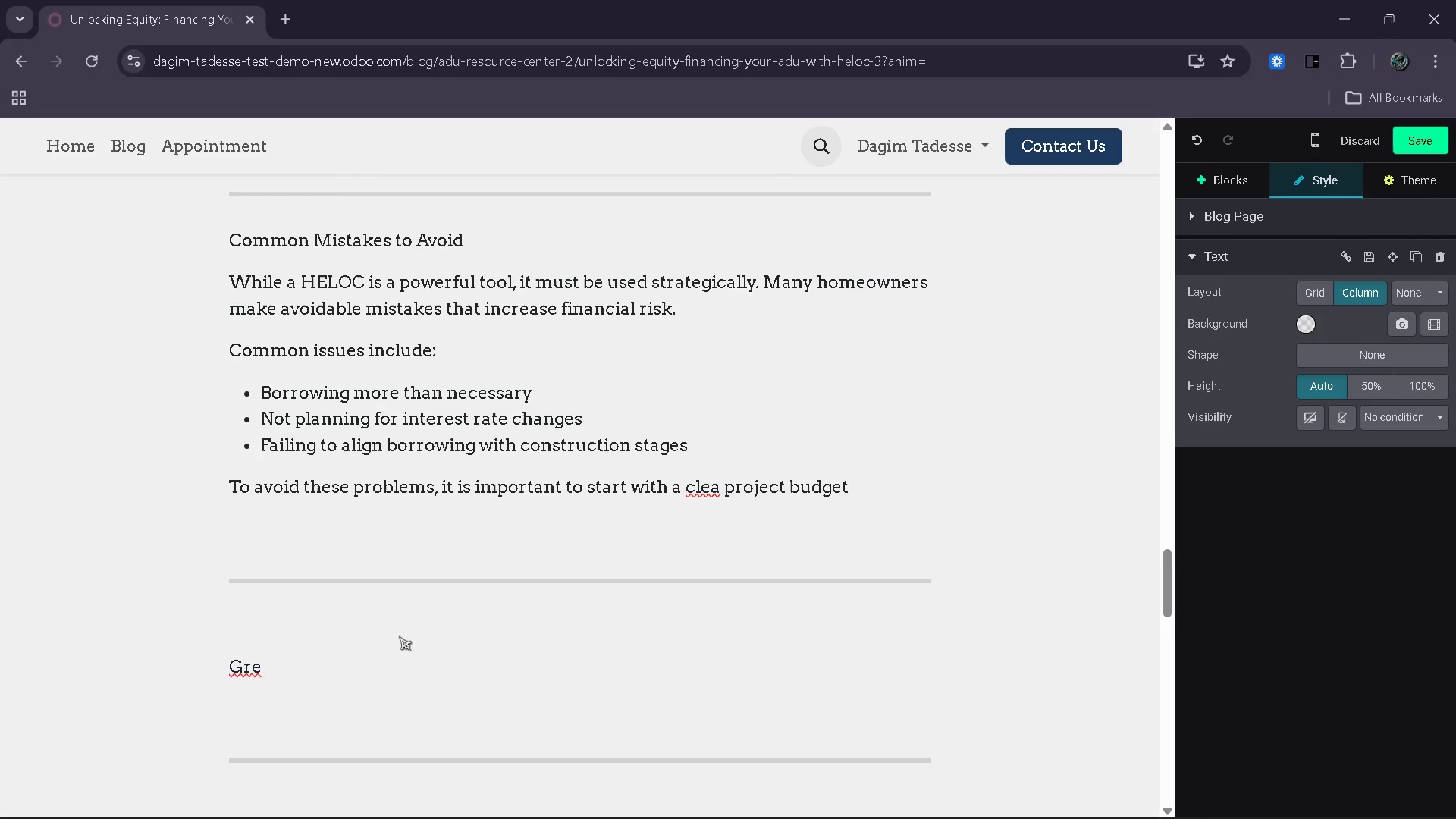 
key(R)
 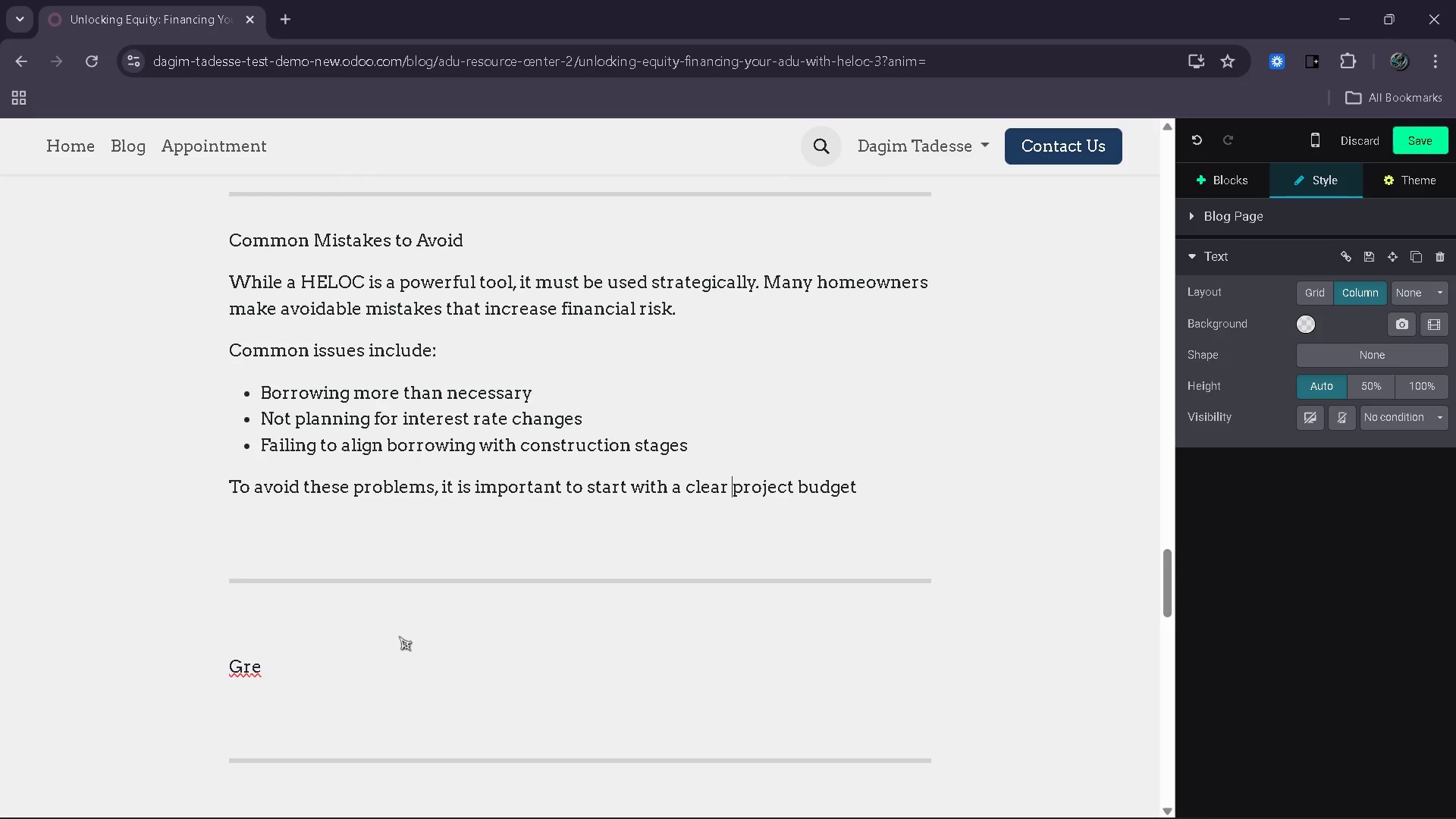 
hold_key(key=ArrowRight, duration=0.88)
 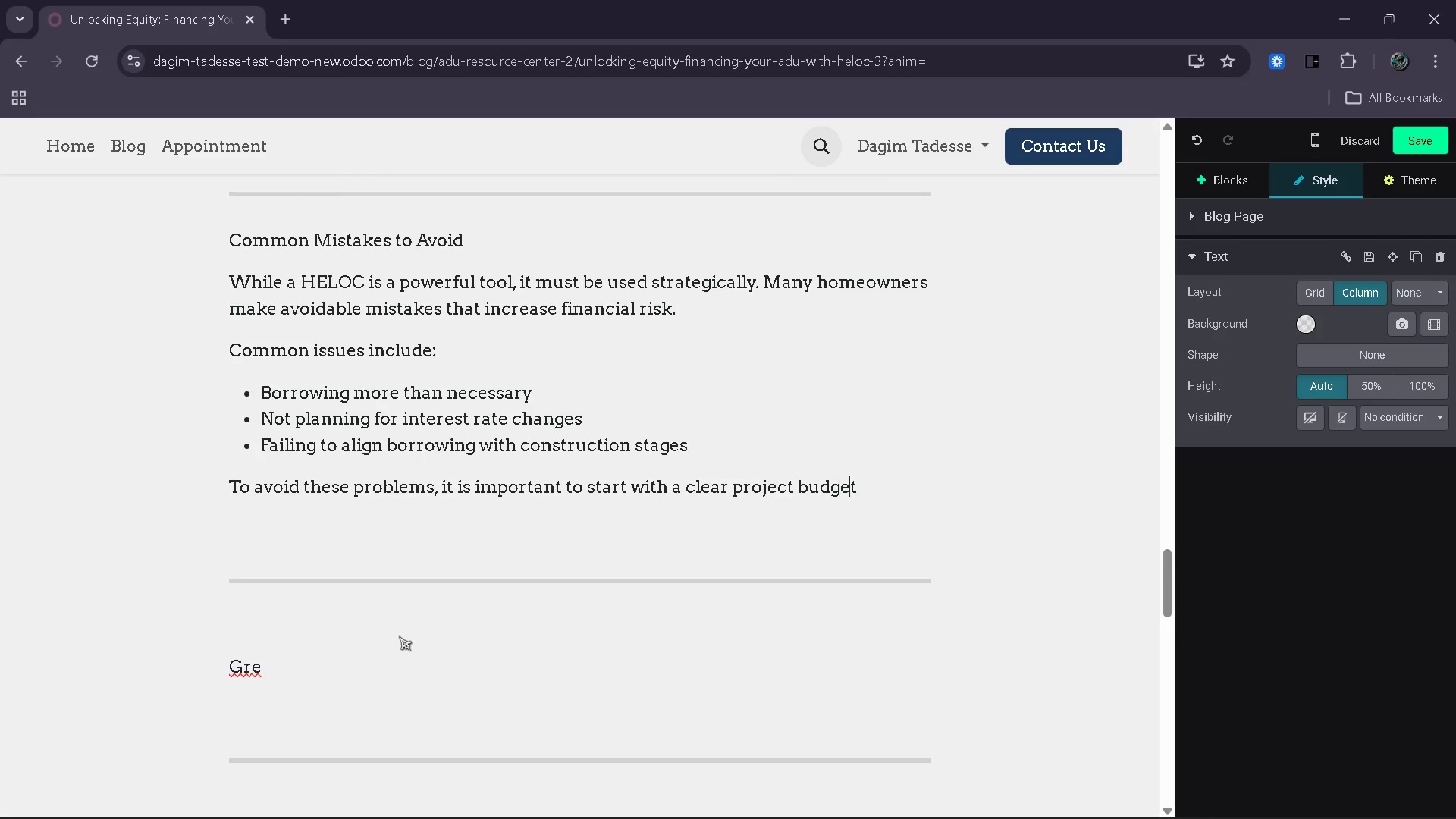 
key(ArrowRight)
 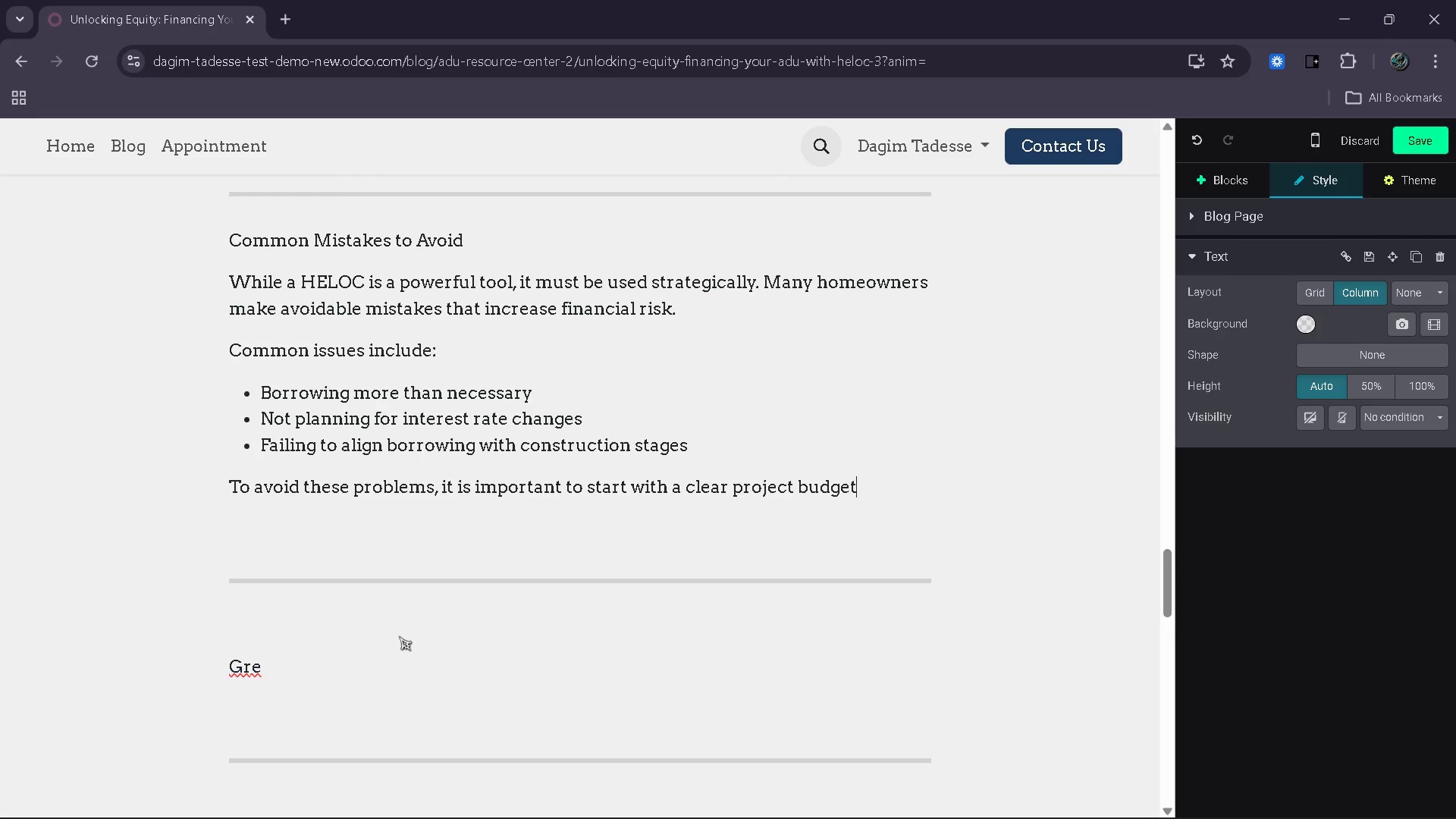 
key(ArrowRight)
 